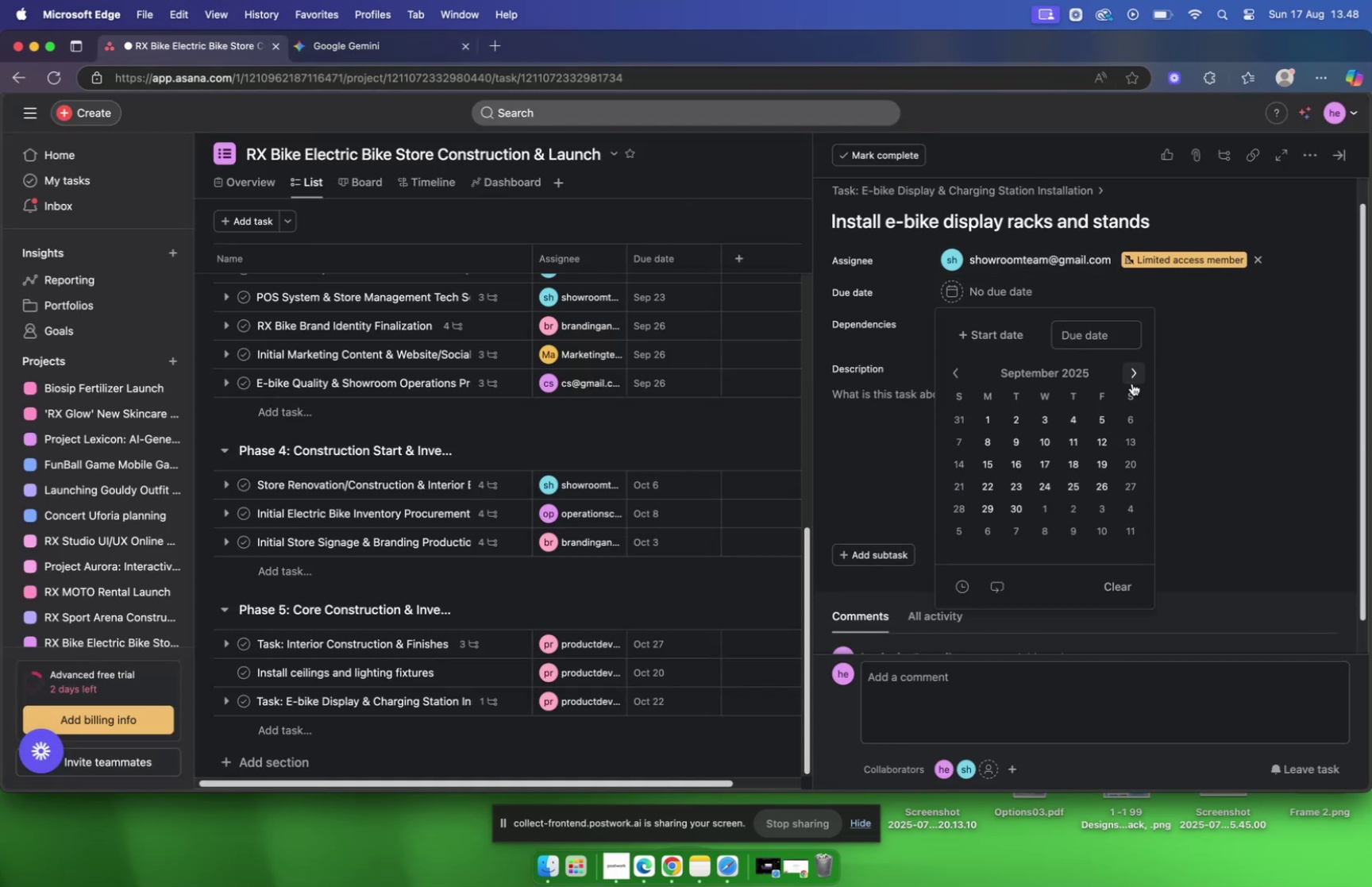 
left_click([1132, 383])
 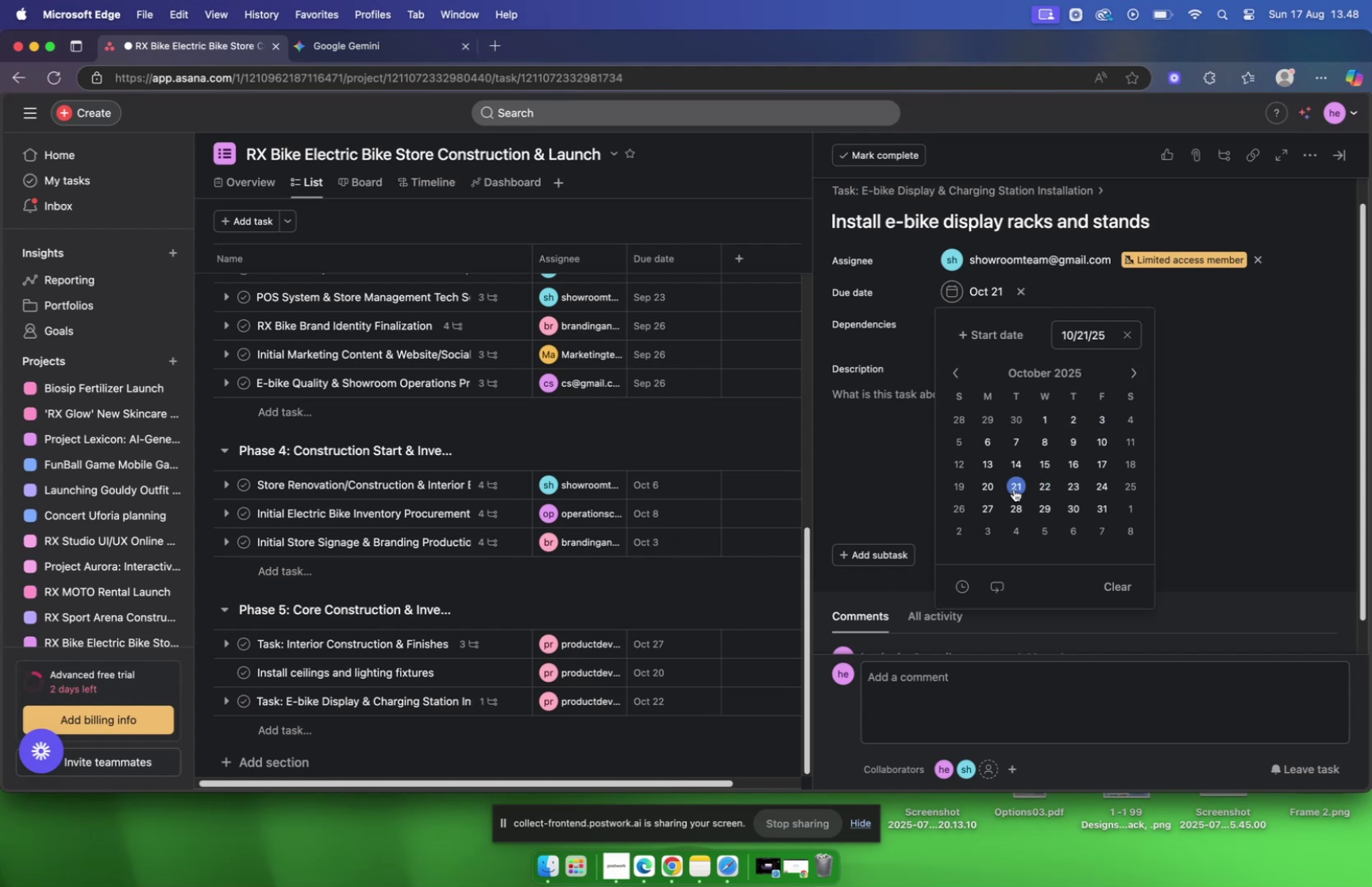 
wait(5.13)
 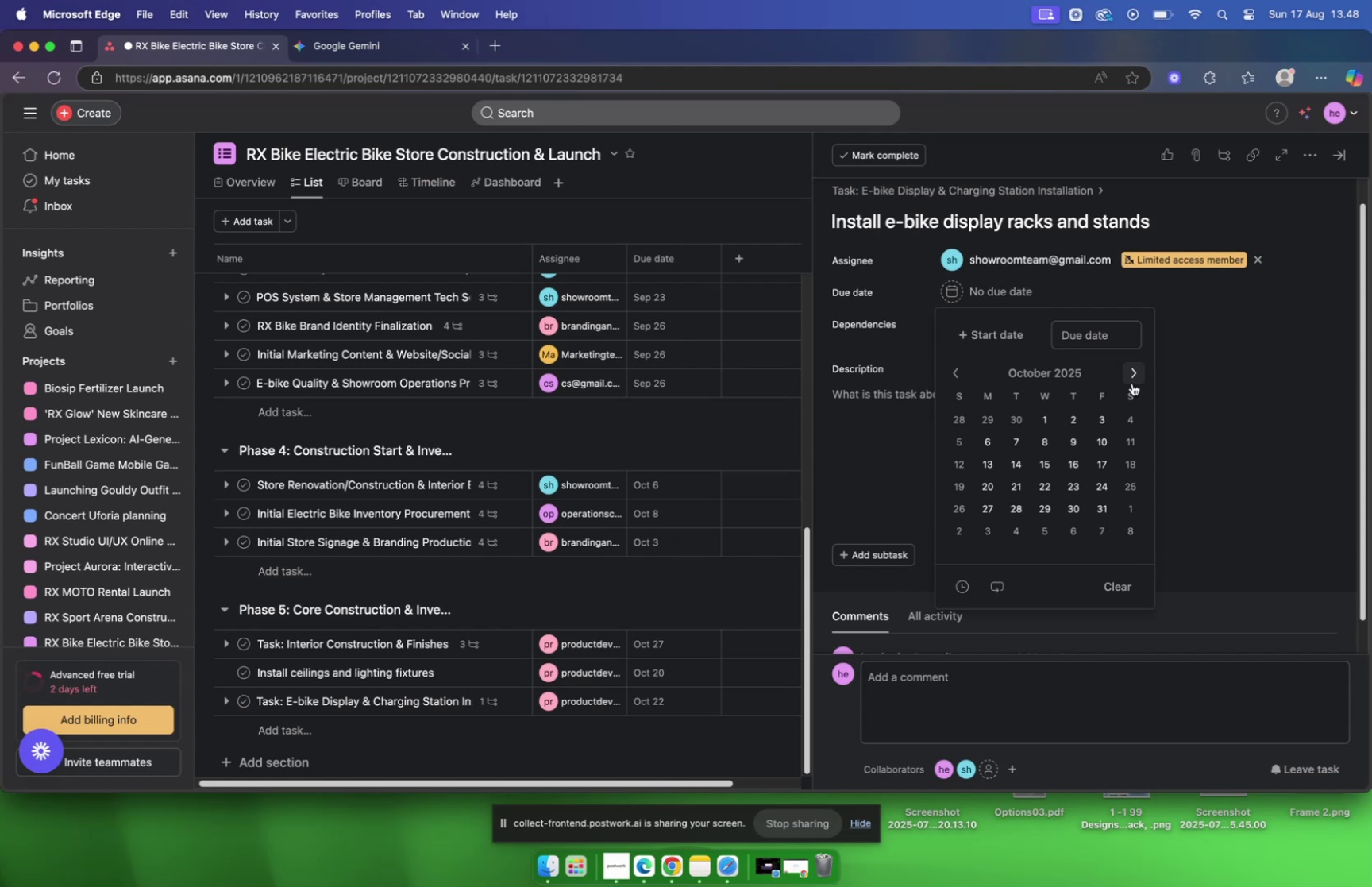 
left_click([865, 467])
 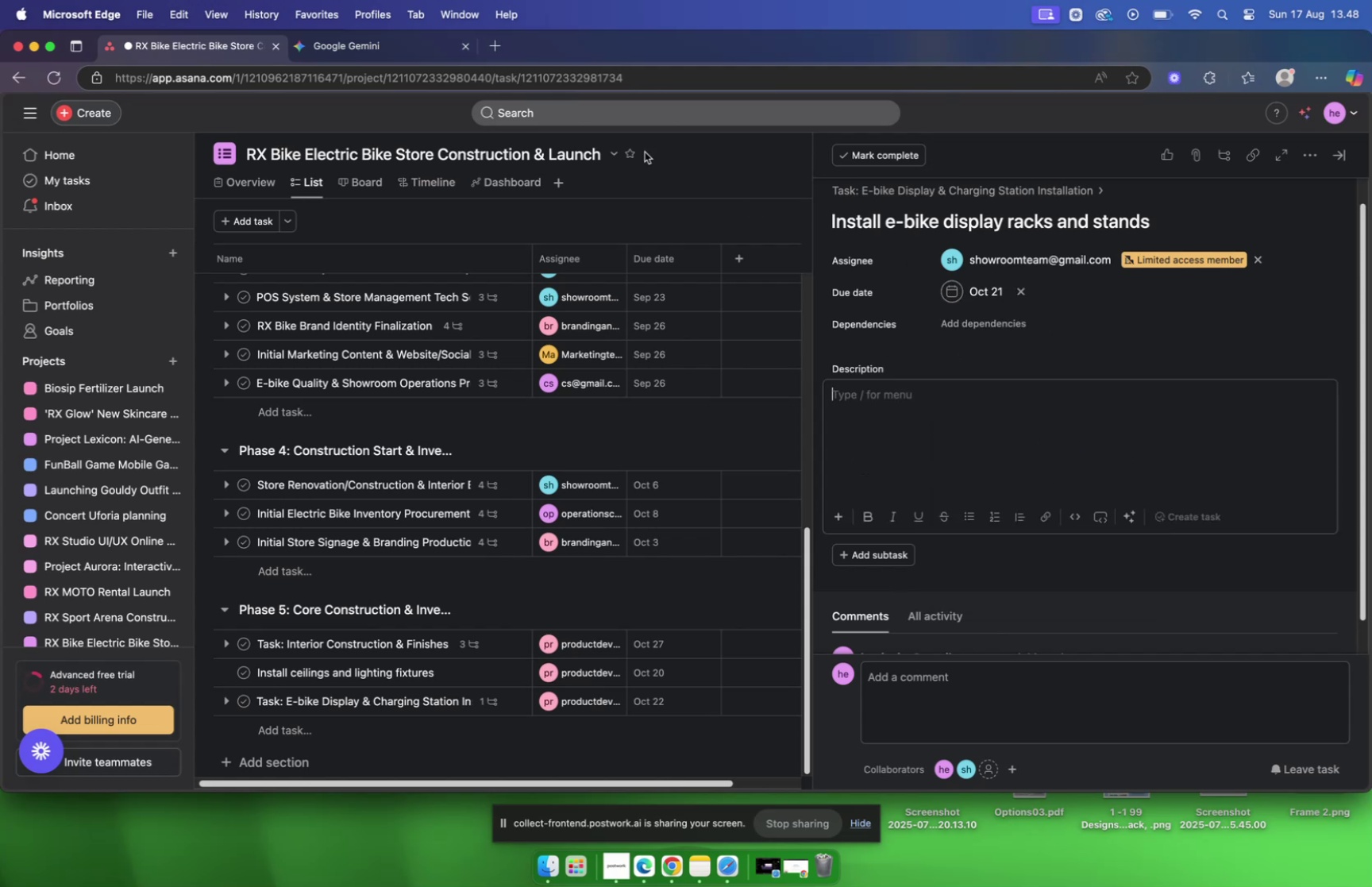 
left_click([397, 50])
 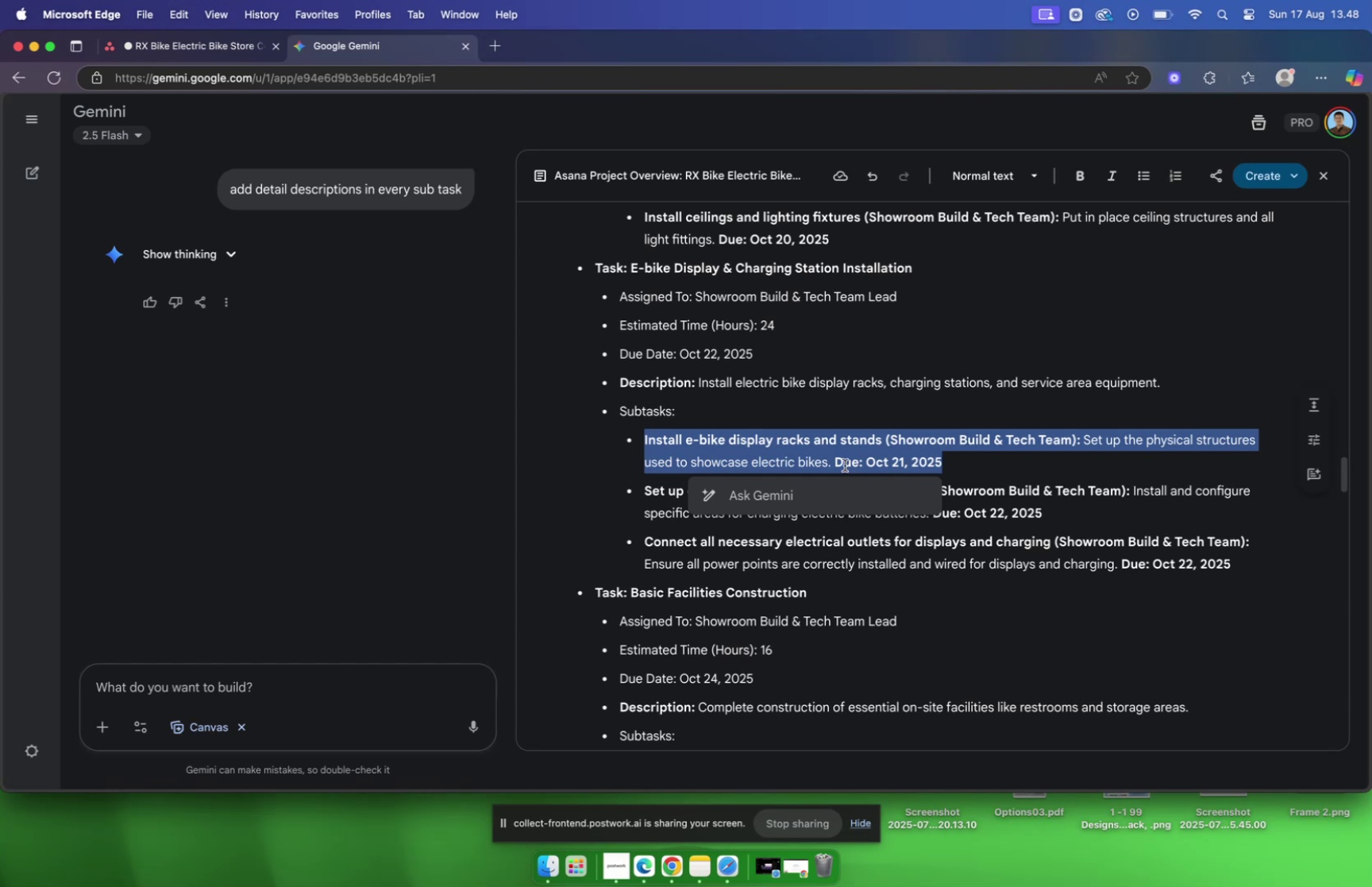 
left_click([831, 464])
 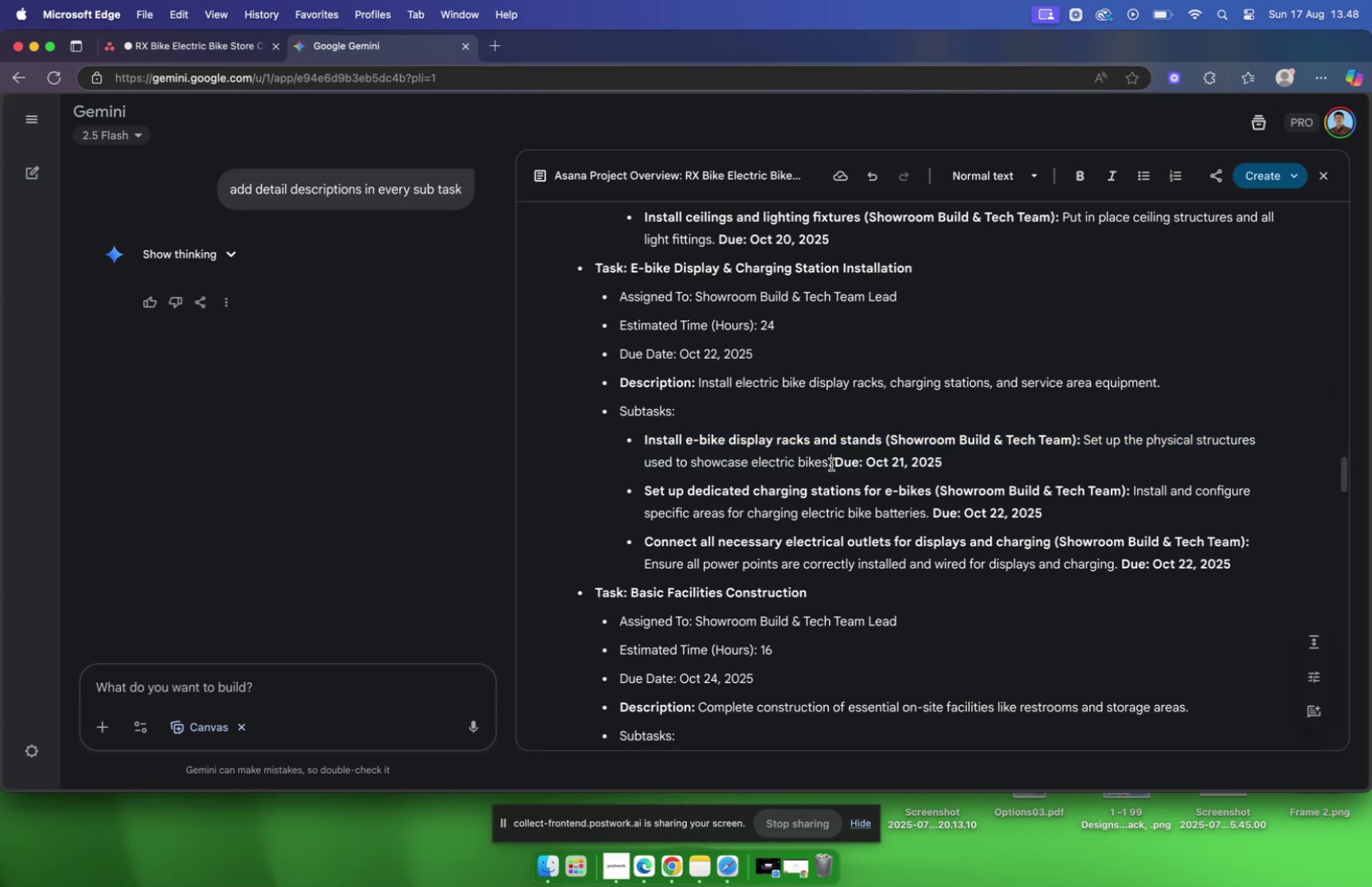 
left_click_drag(start_coordinate=[831, 464], to_coordinate=[746, 468])
 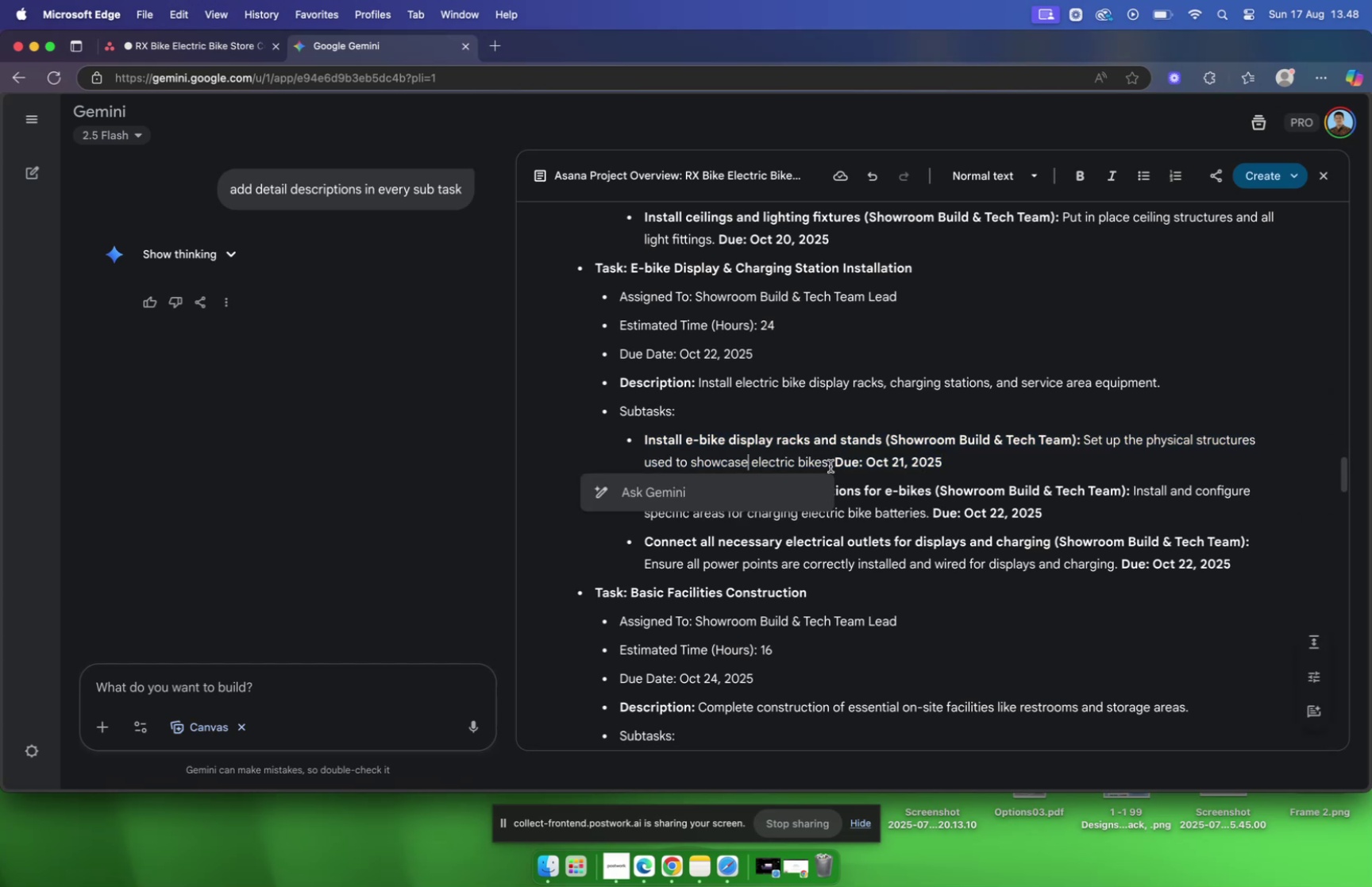 
left_click_drag(start_coordinate=[831, 465], to_coordinate=[1085, 447])
 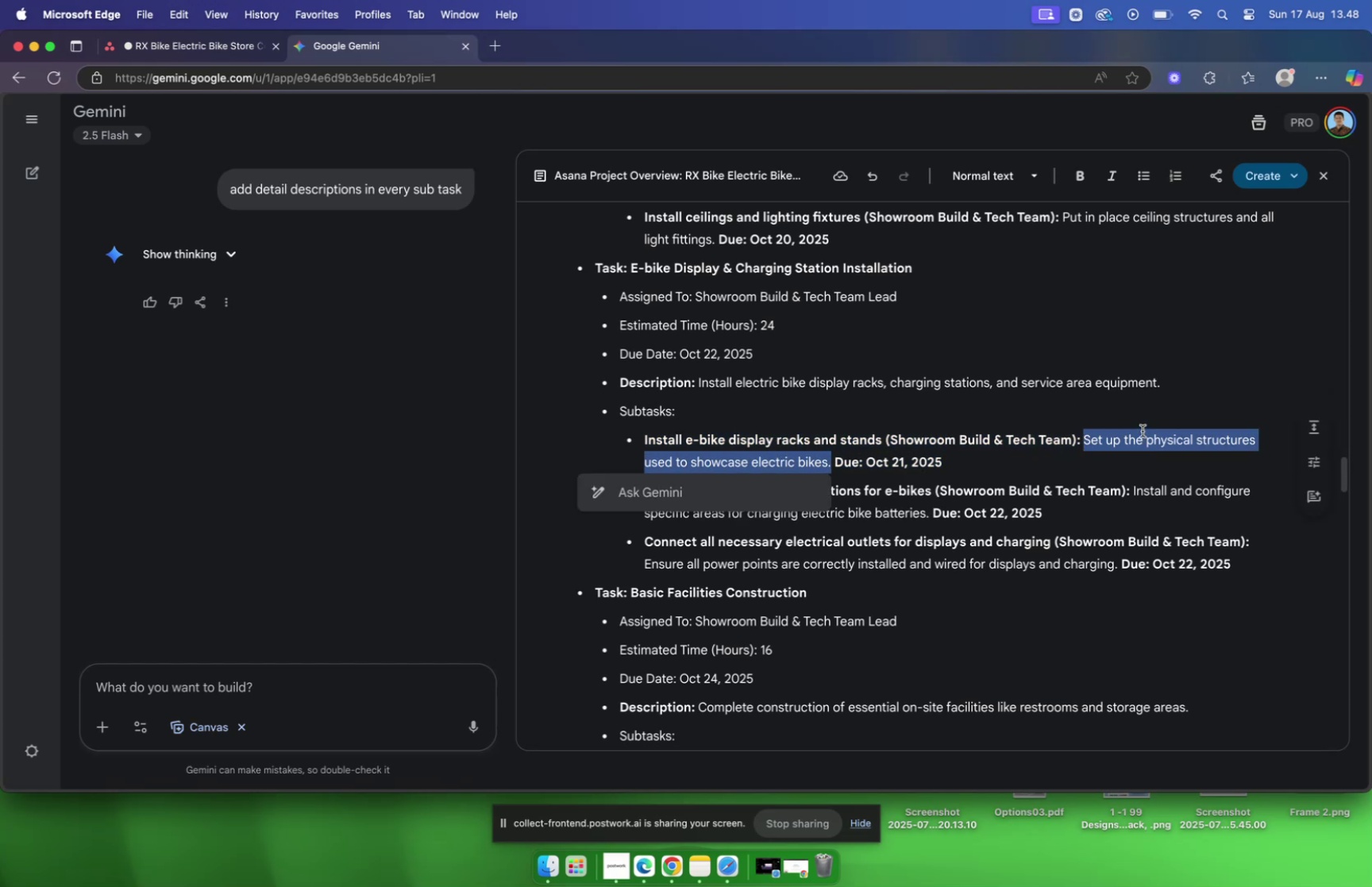 
key(Meta+C)
 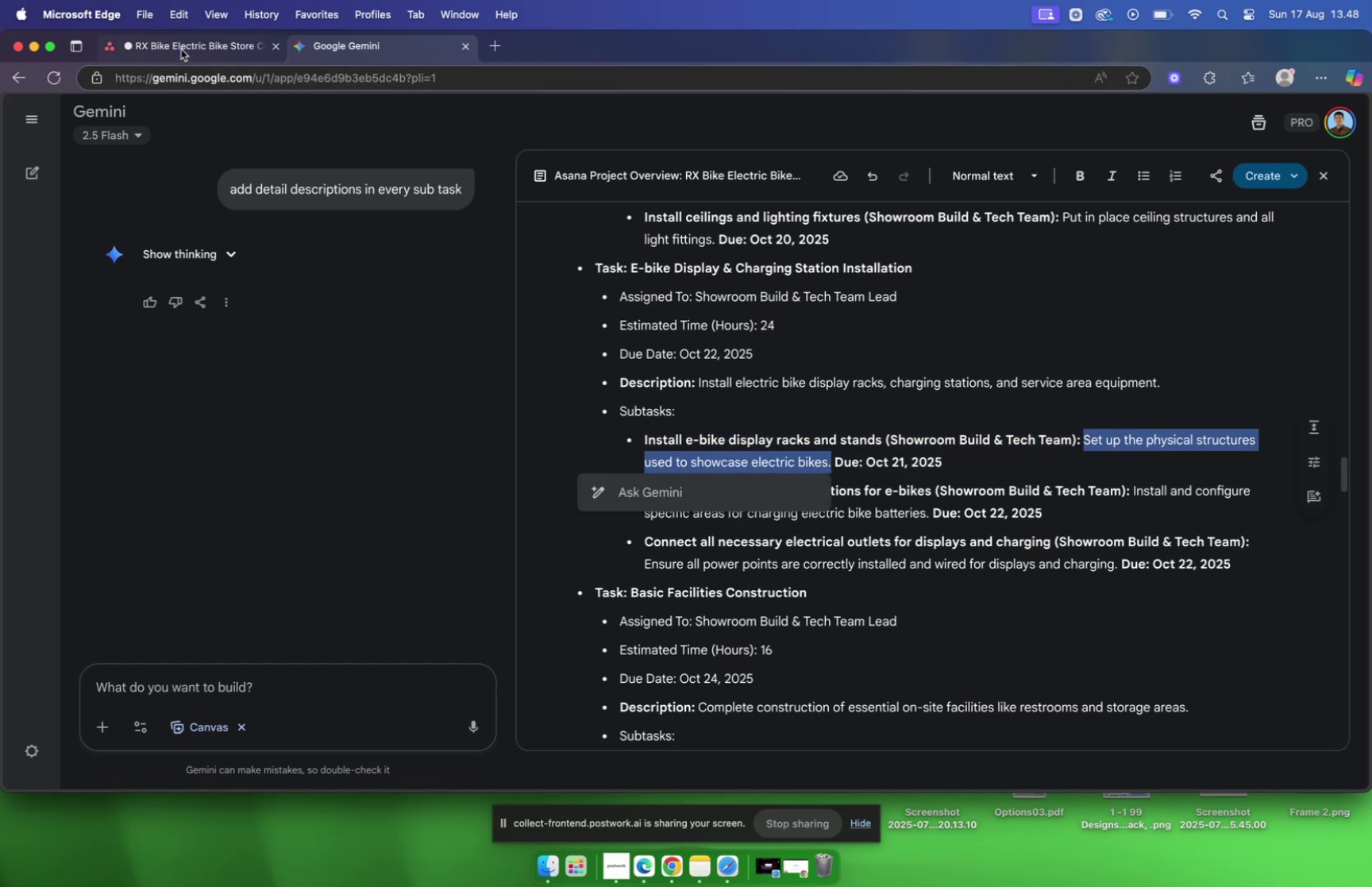 
left_click([181, 48])
 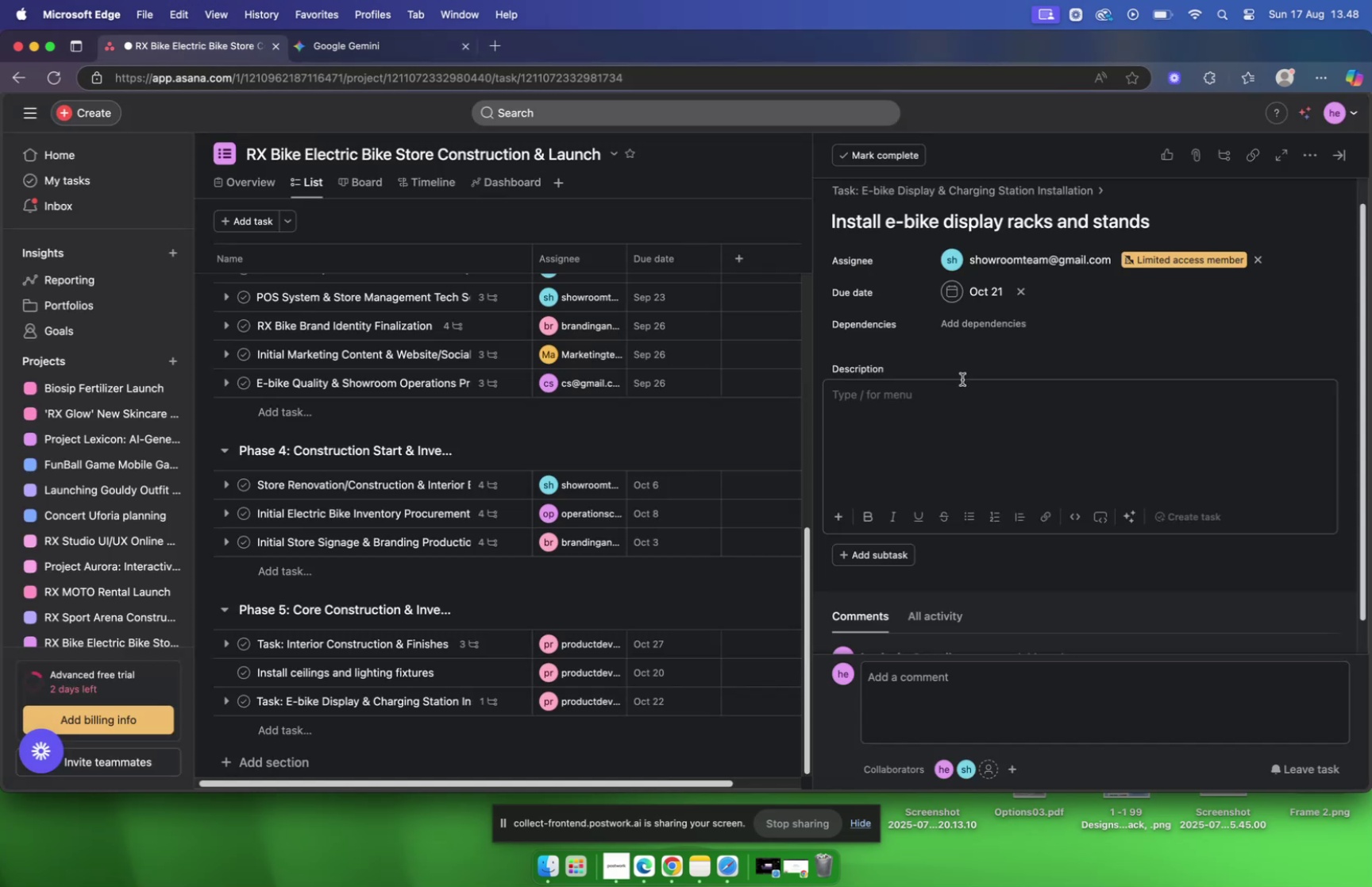 
left_click([945, 422])
 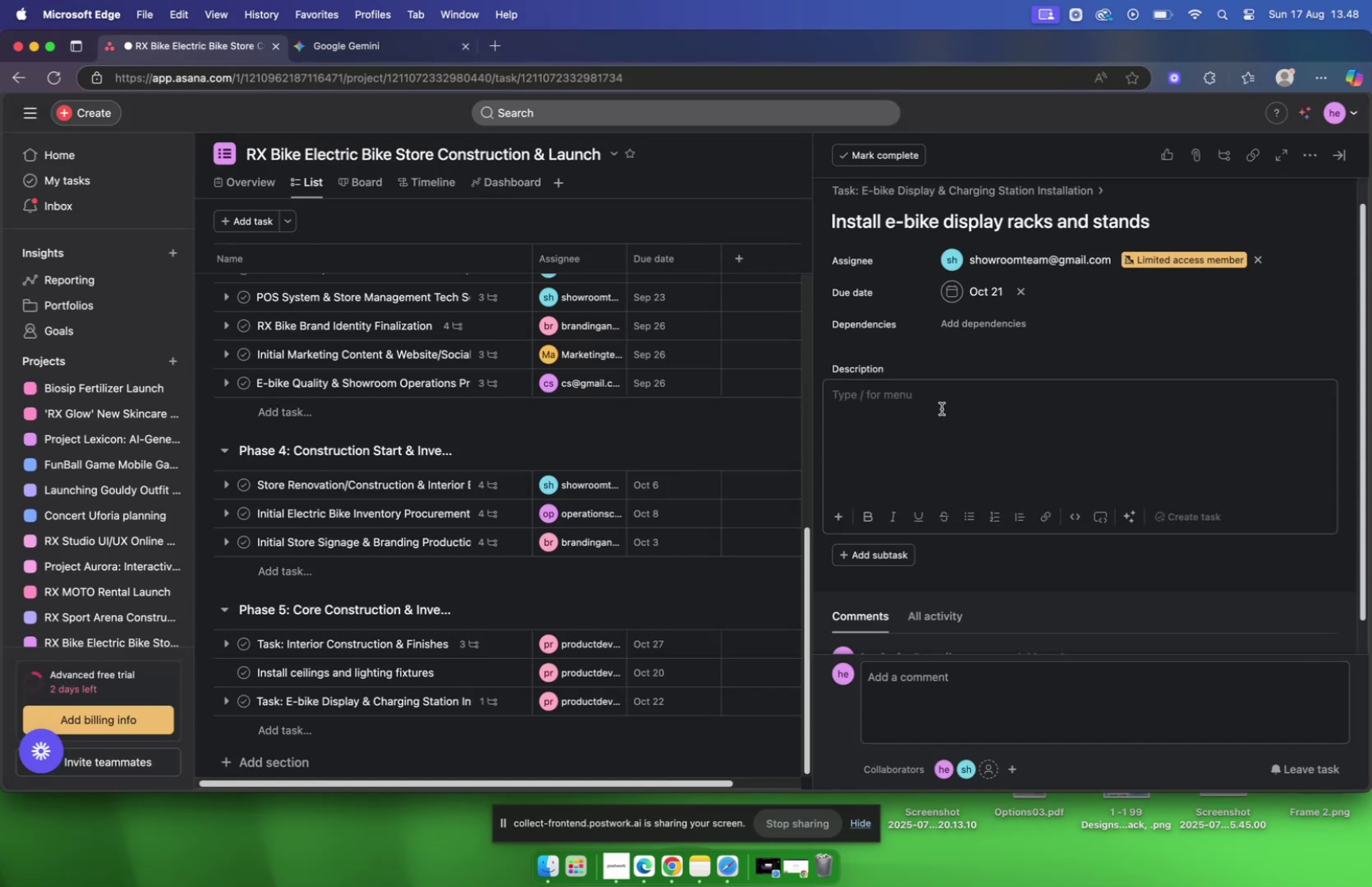 
key(Meta+V)
 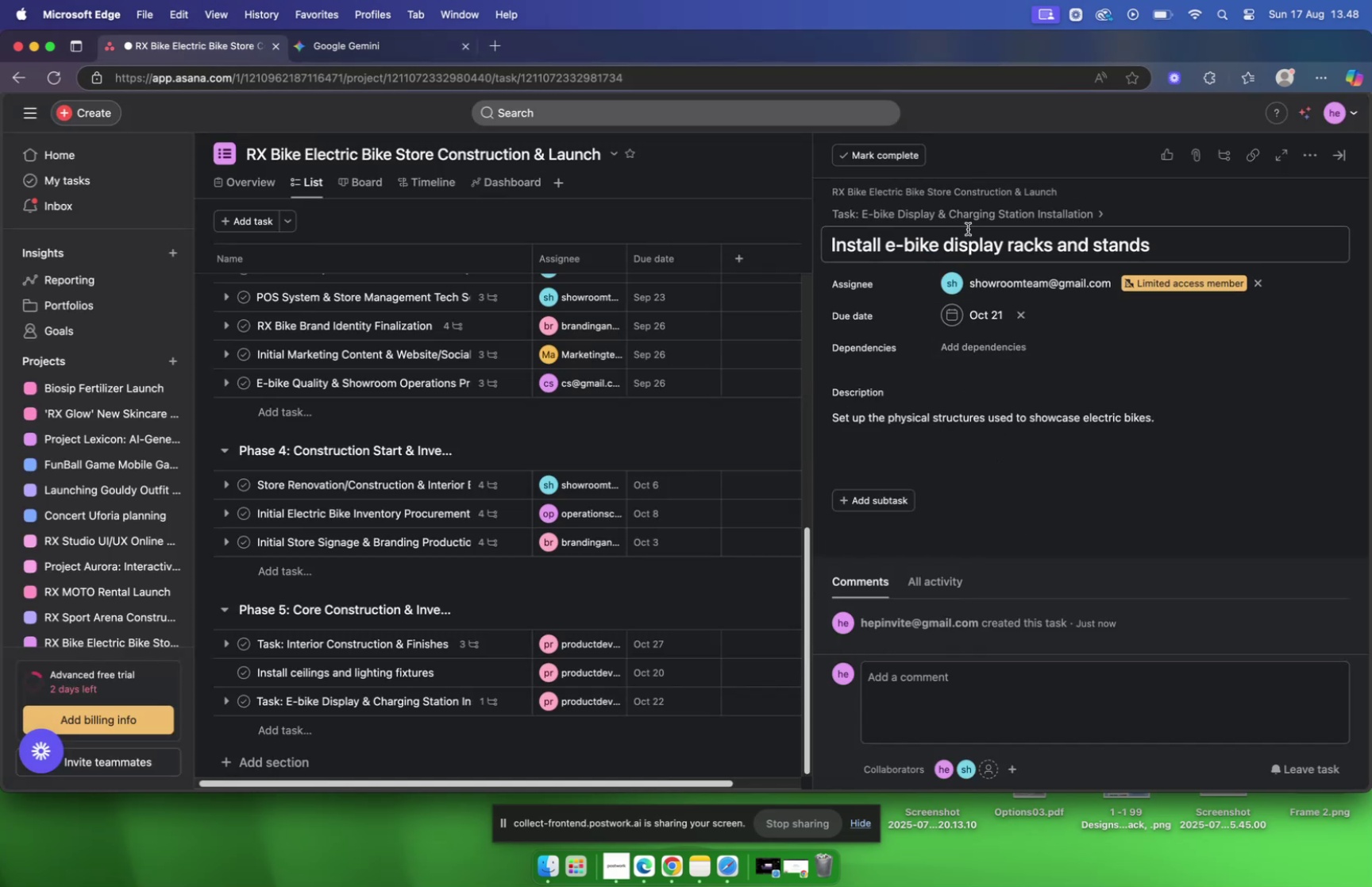 
wait(5.88)
 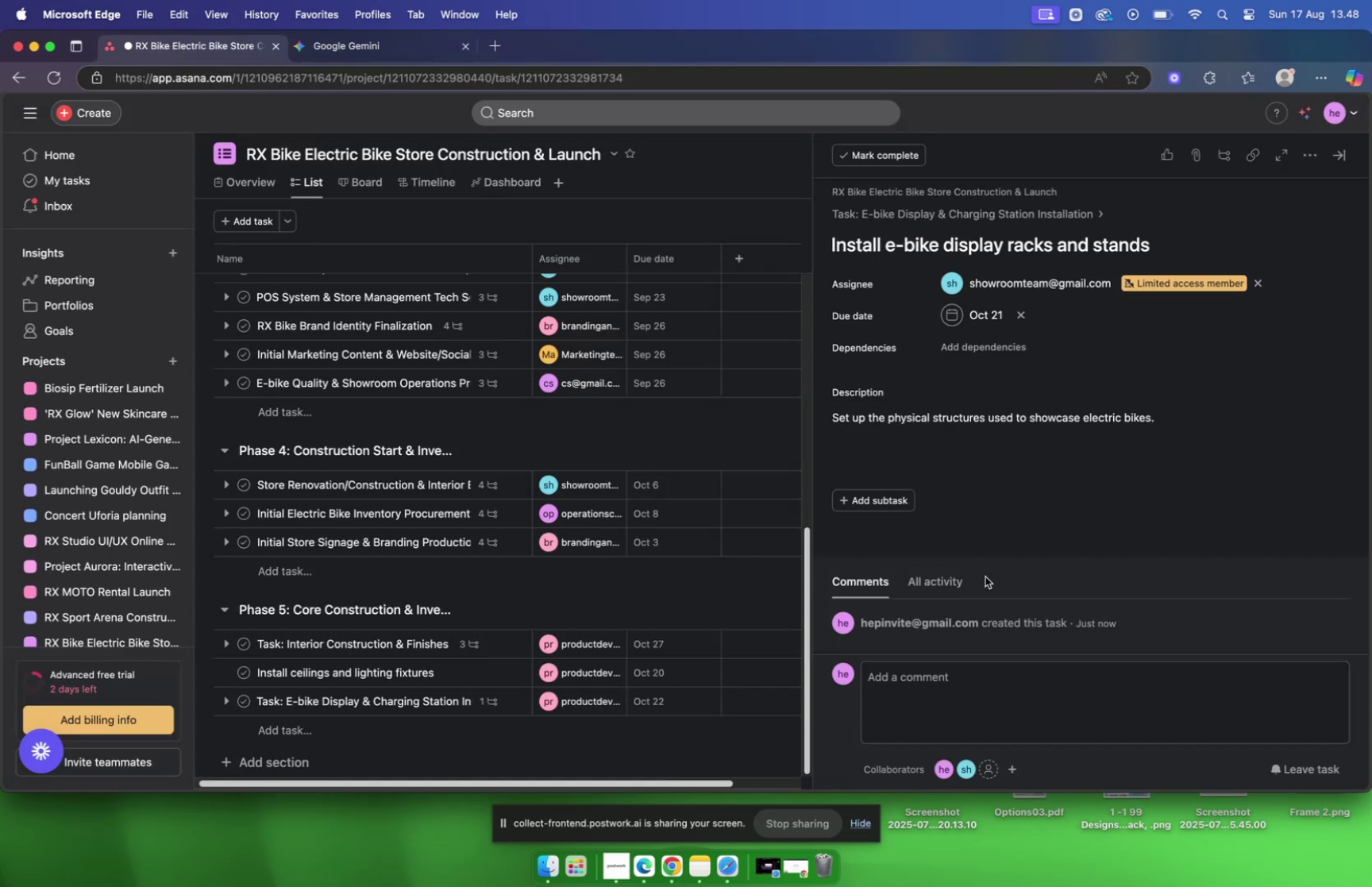 
scroll: coordinate [964, 221], scroll_direction: down, amount: 11.0
 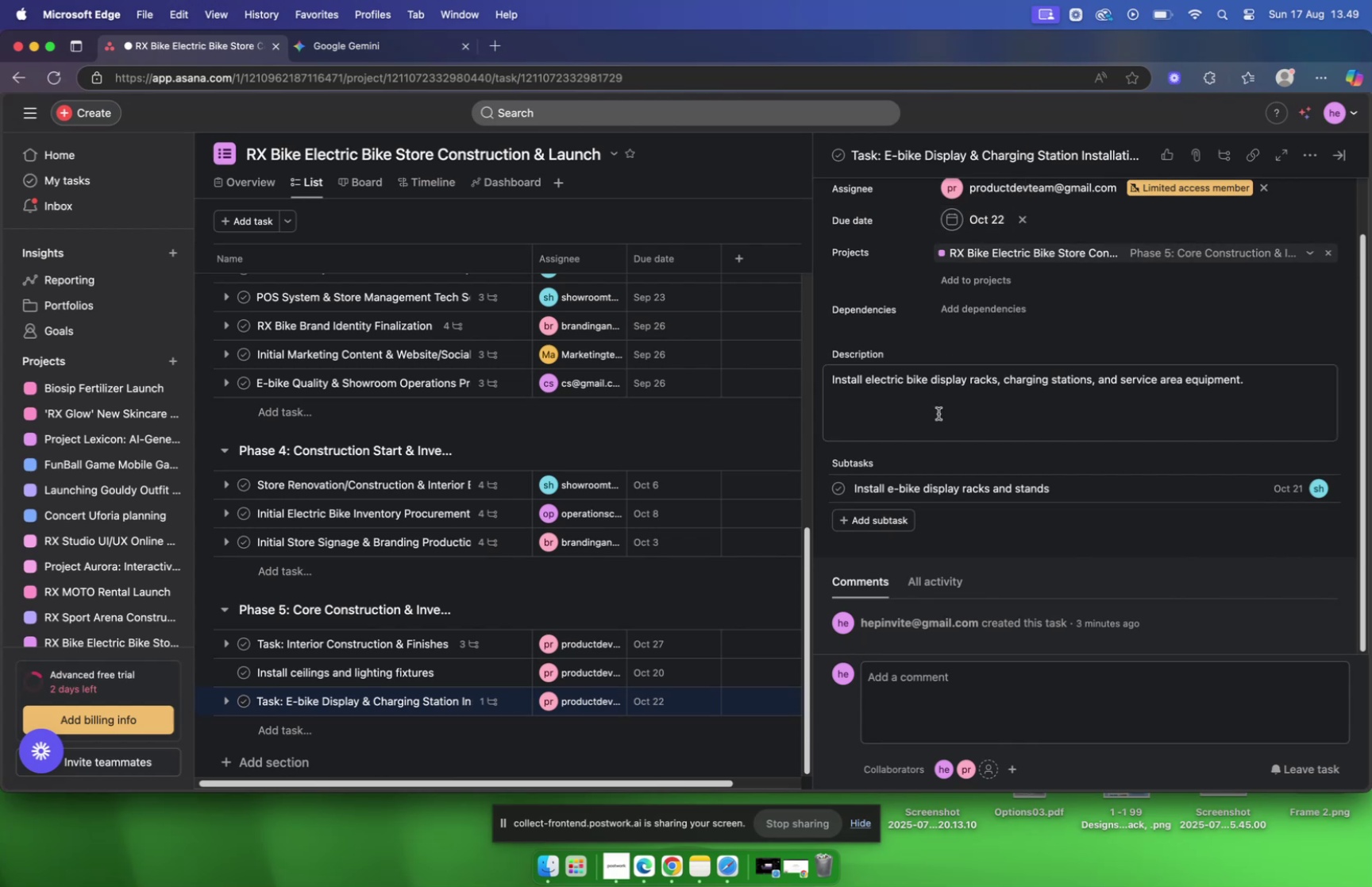 
left_click([890, 515])
 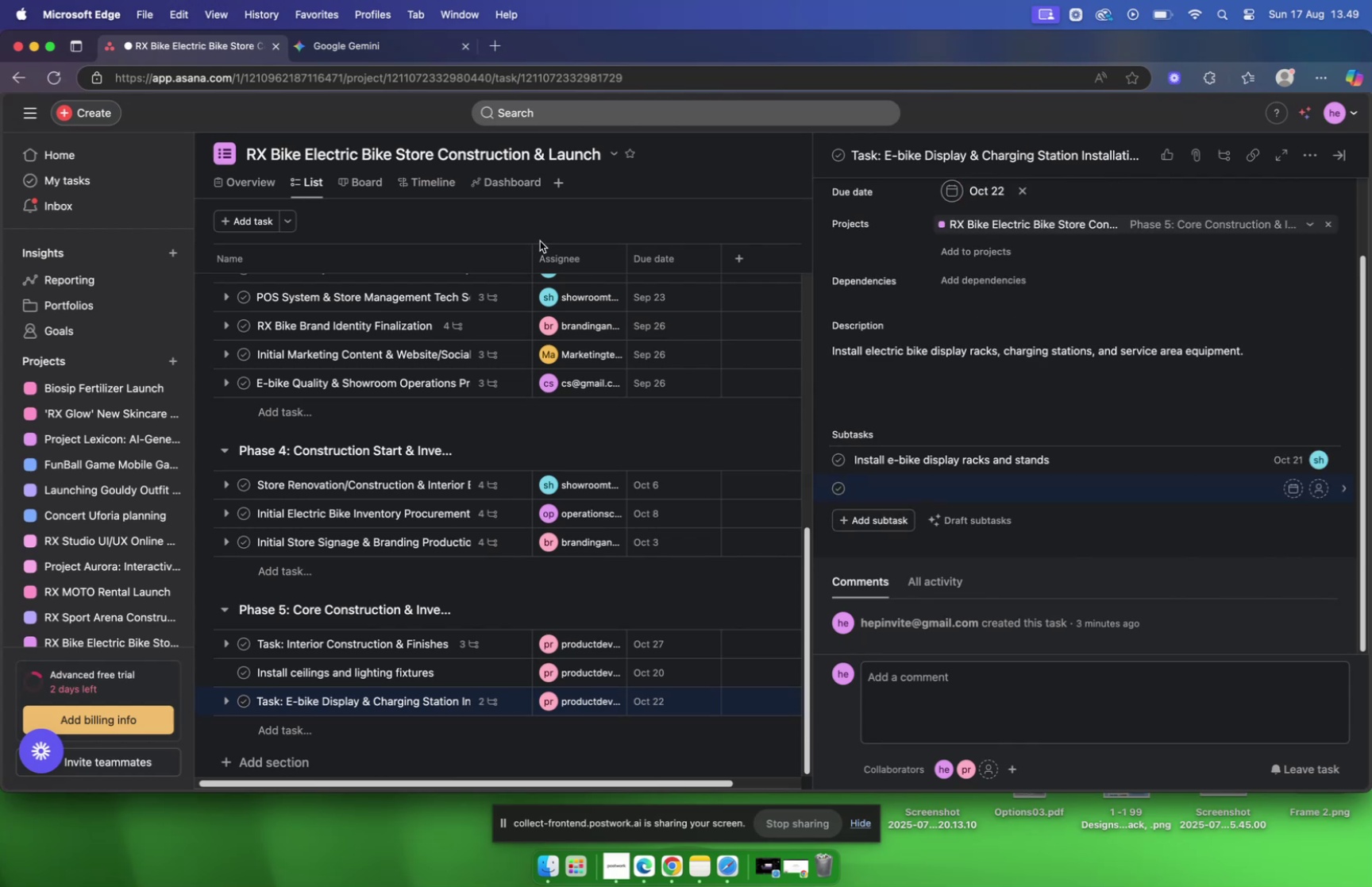 
wait(8.01)
 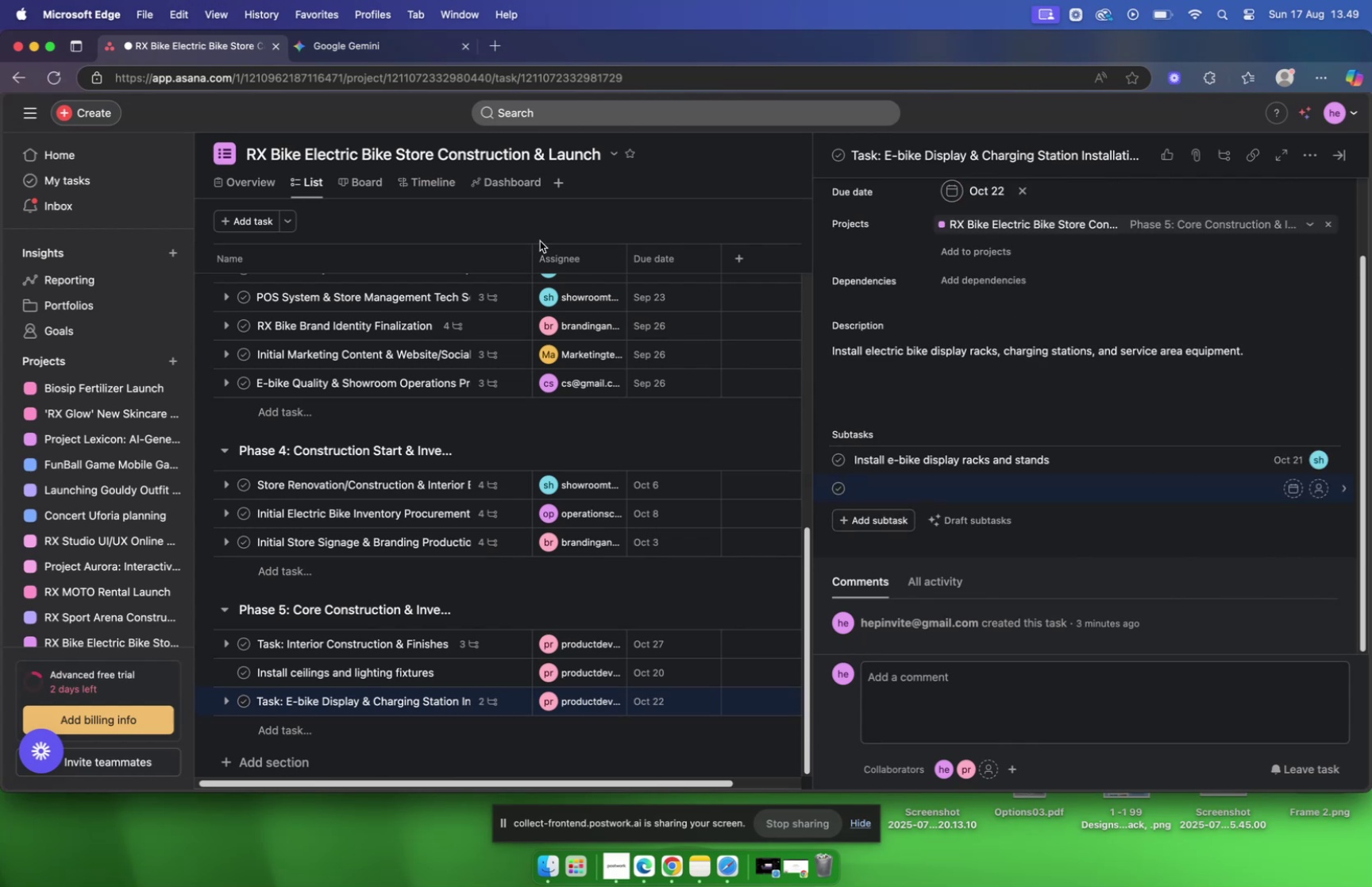 
scroll: coordinate [872, 299], scroll_direction: down, amount: 4.0
 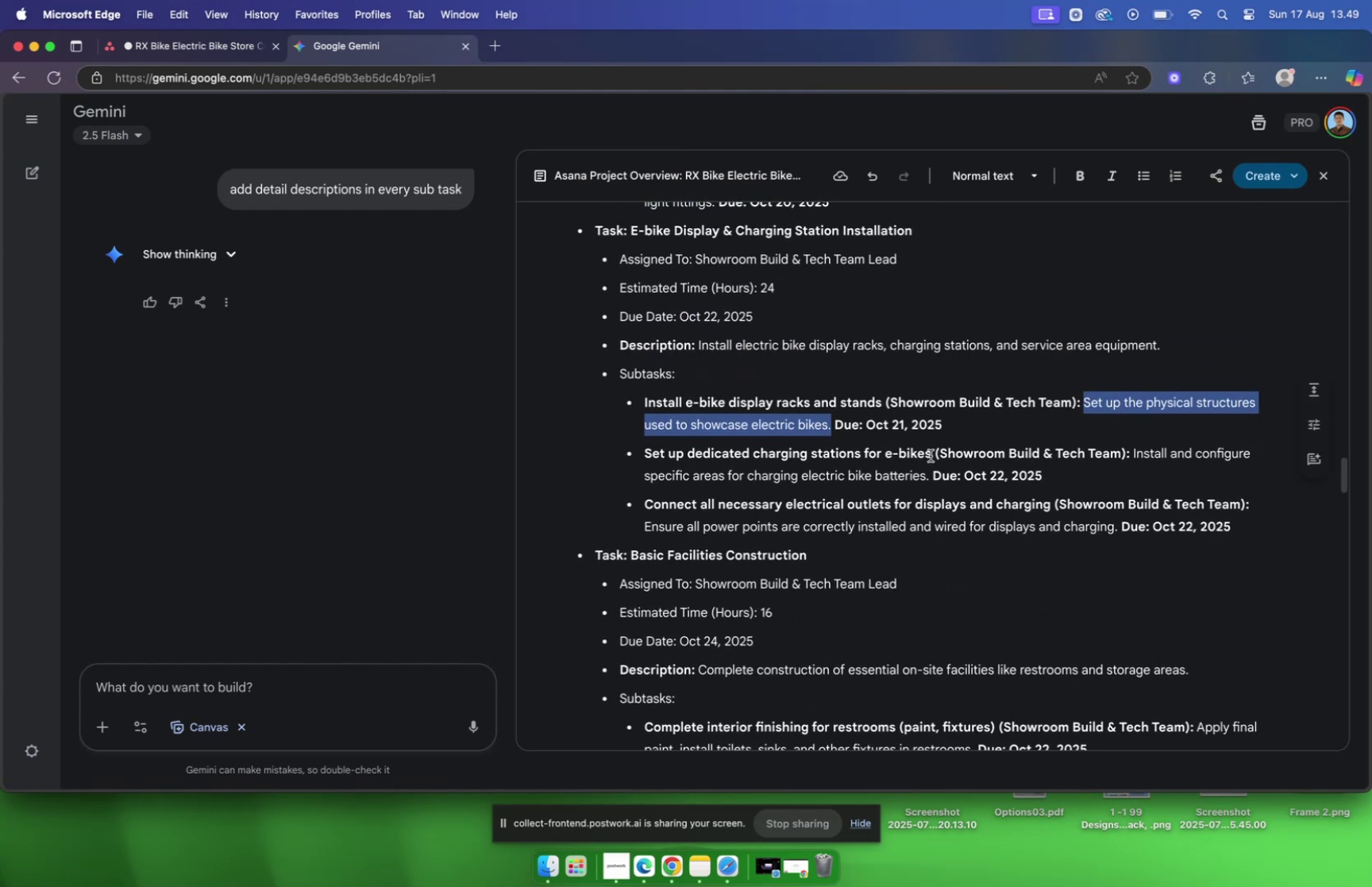 
left_click_drag(start_coordinate=[931, 455], to_coordinate=[646, 453])
 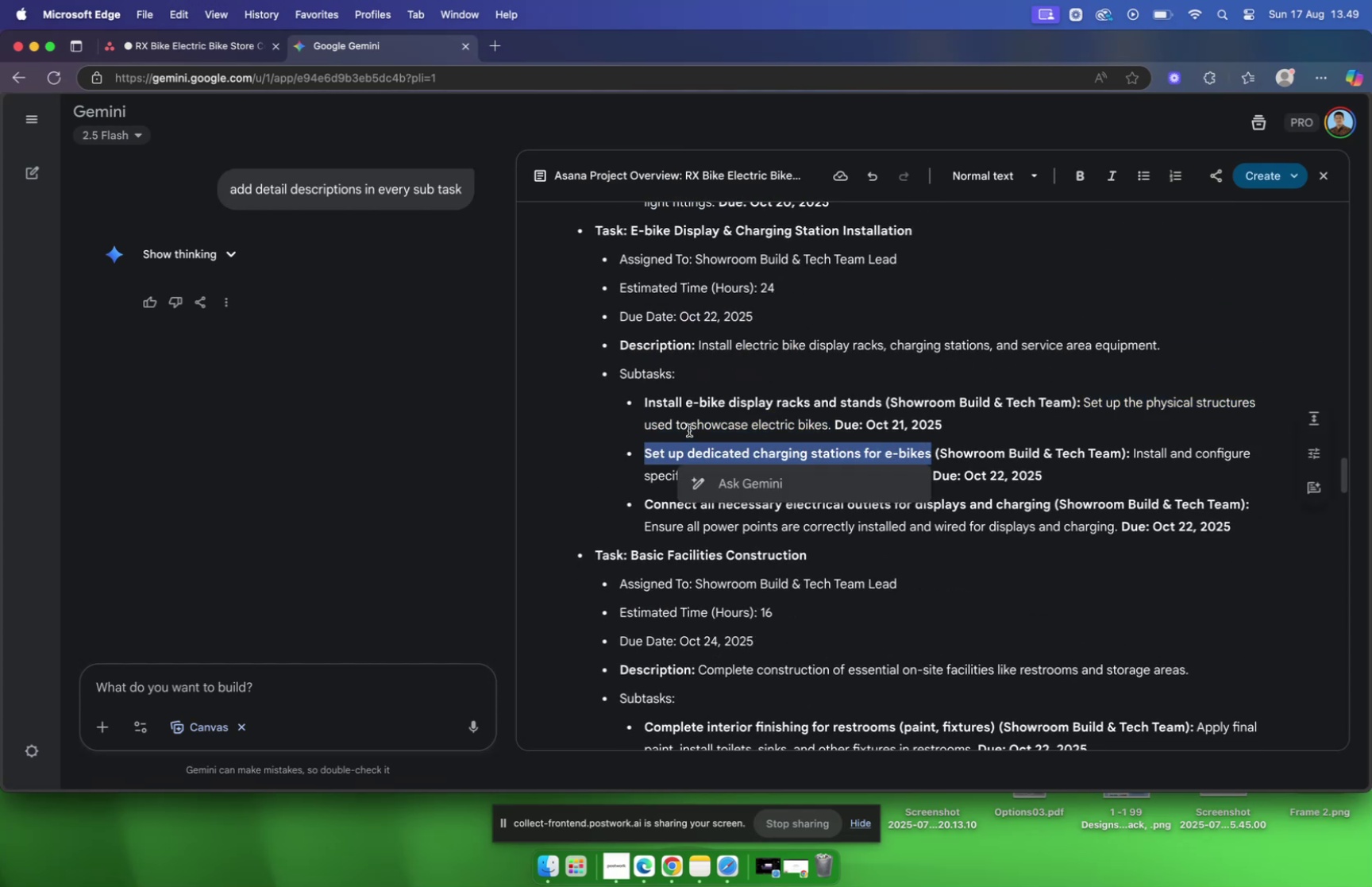 
key(Meta+C)
 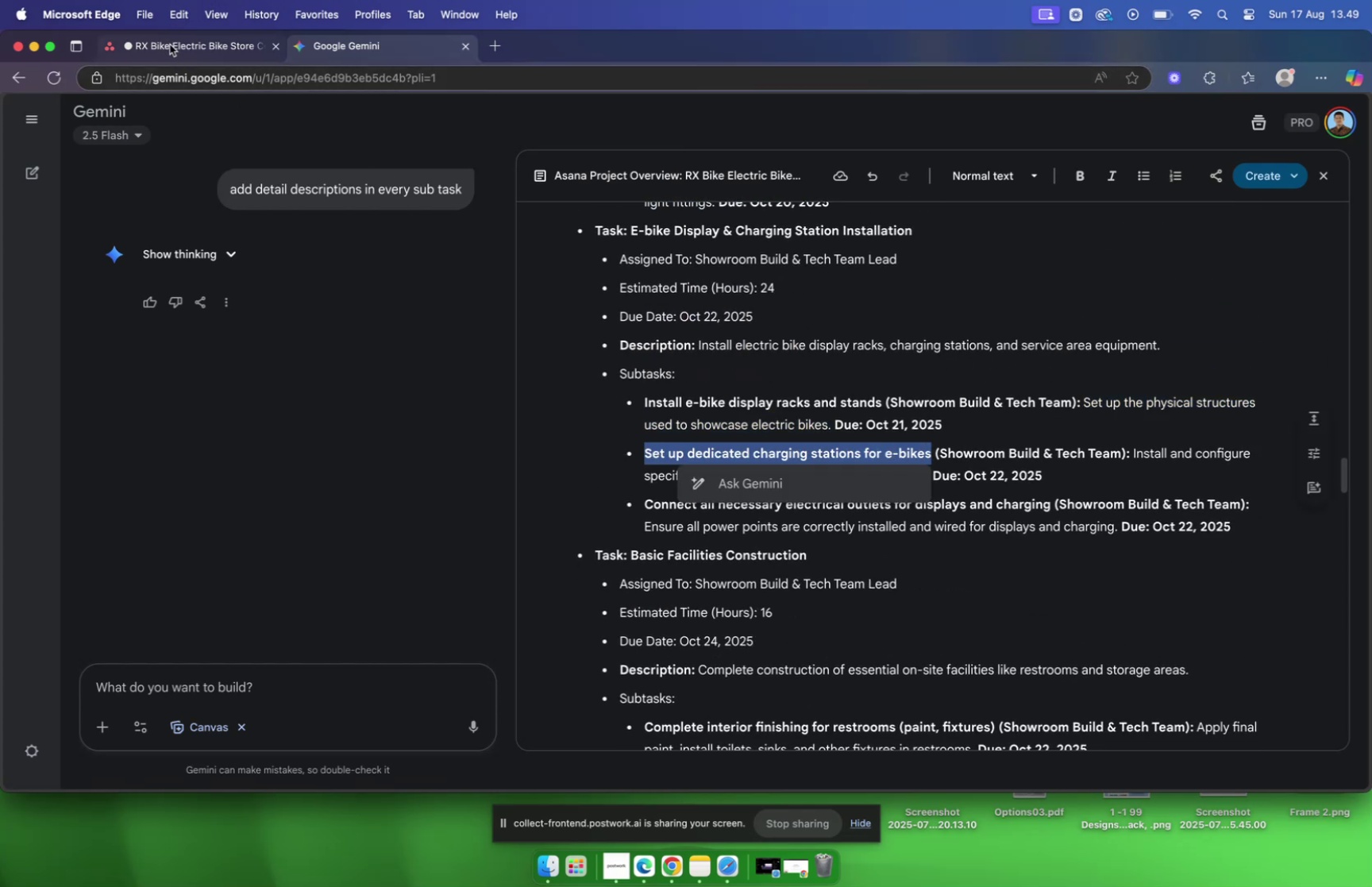 
left_click([169, 44])
 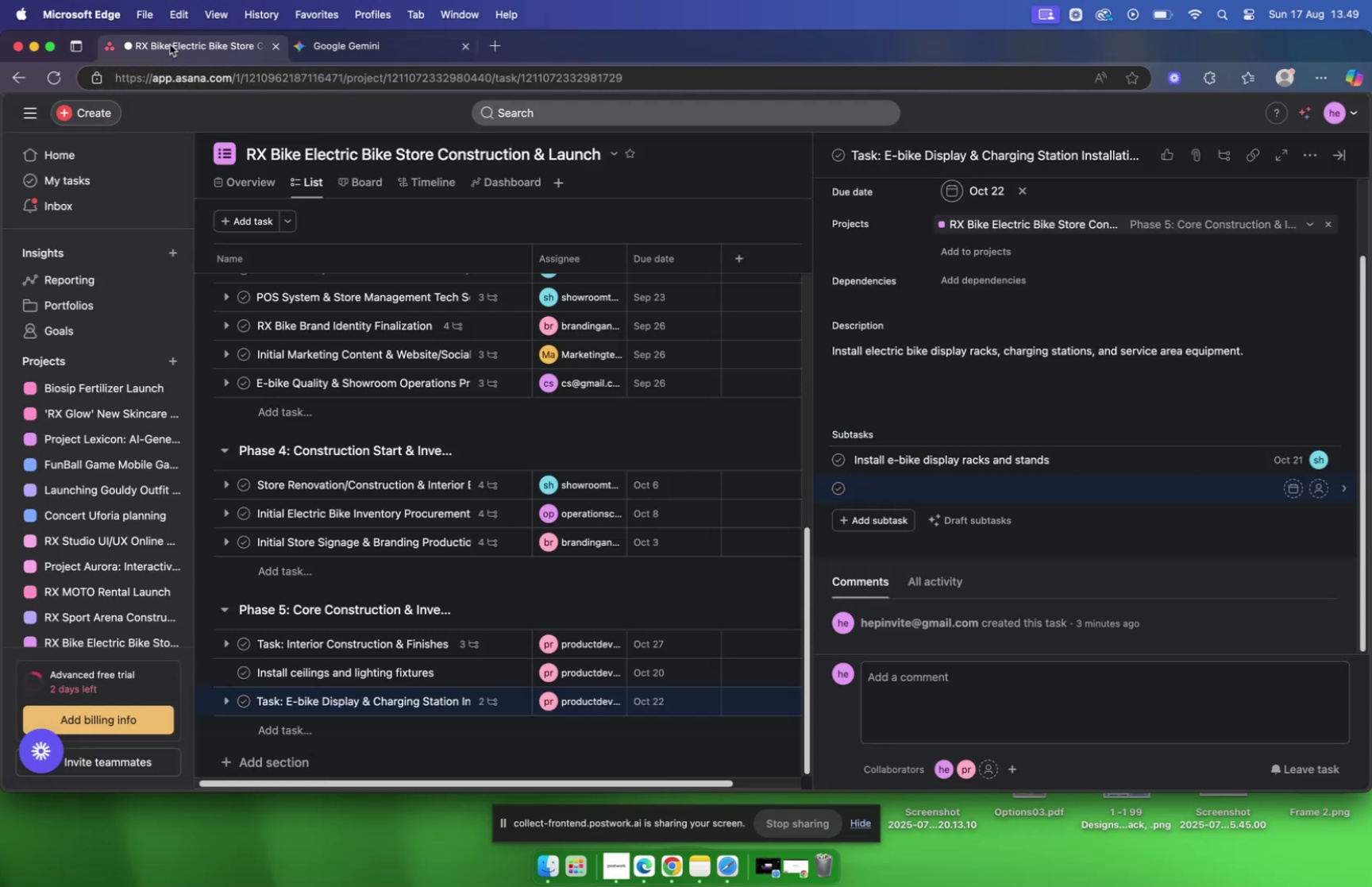 
key(Meta+V)
 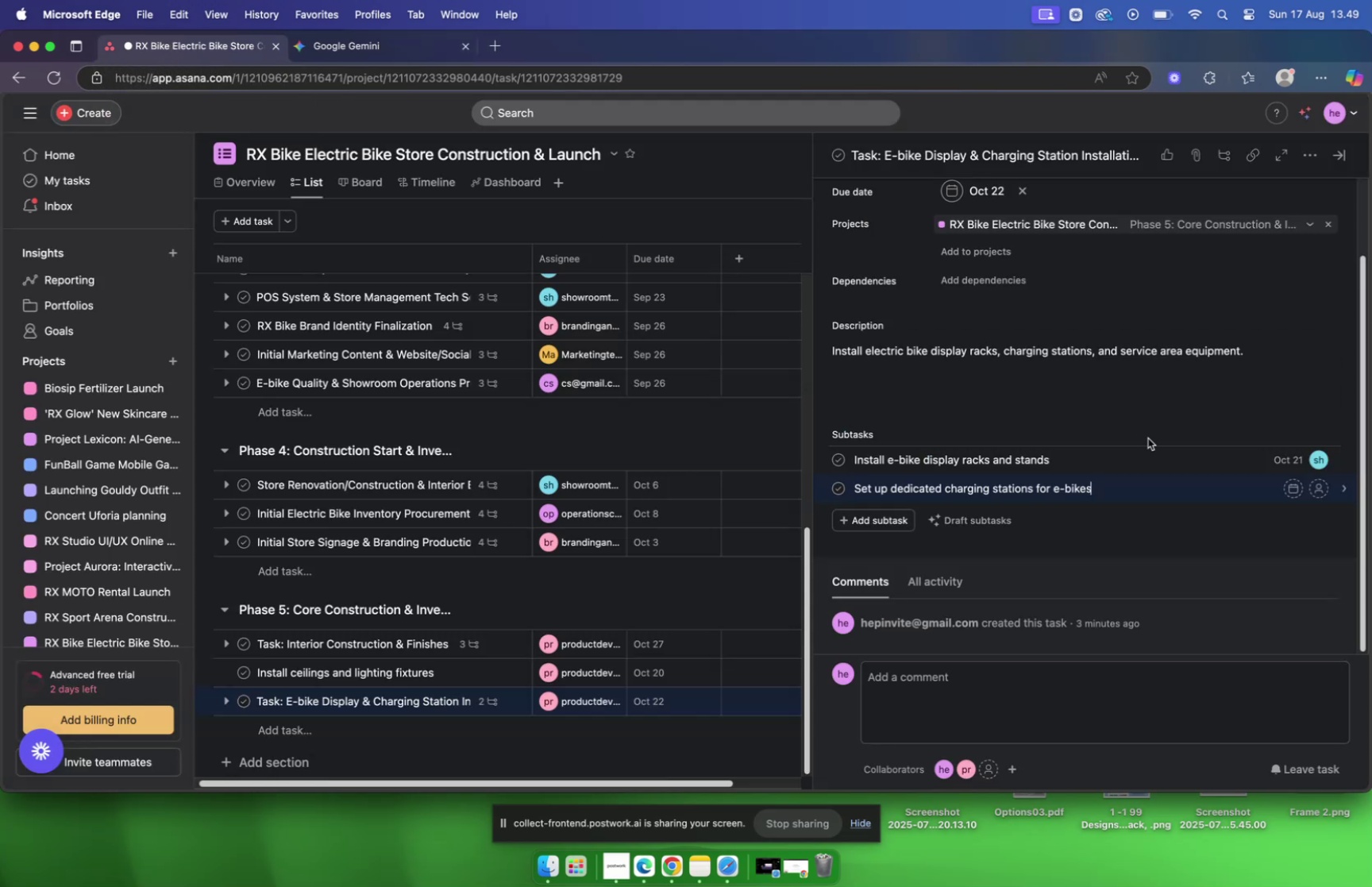 
left_click([1153, 483])
 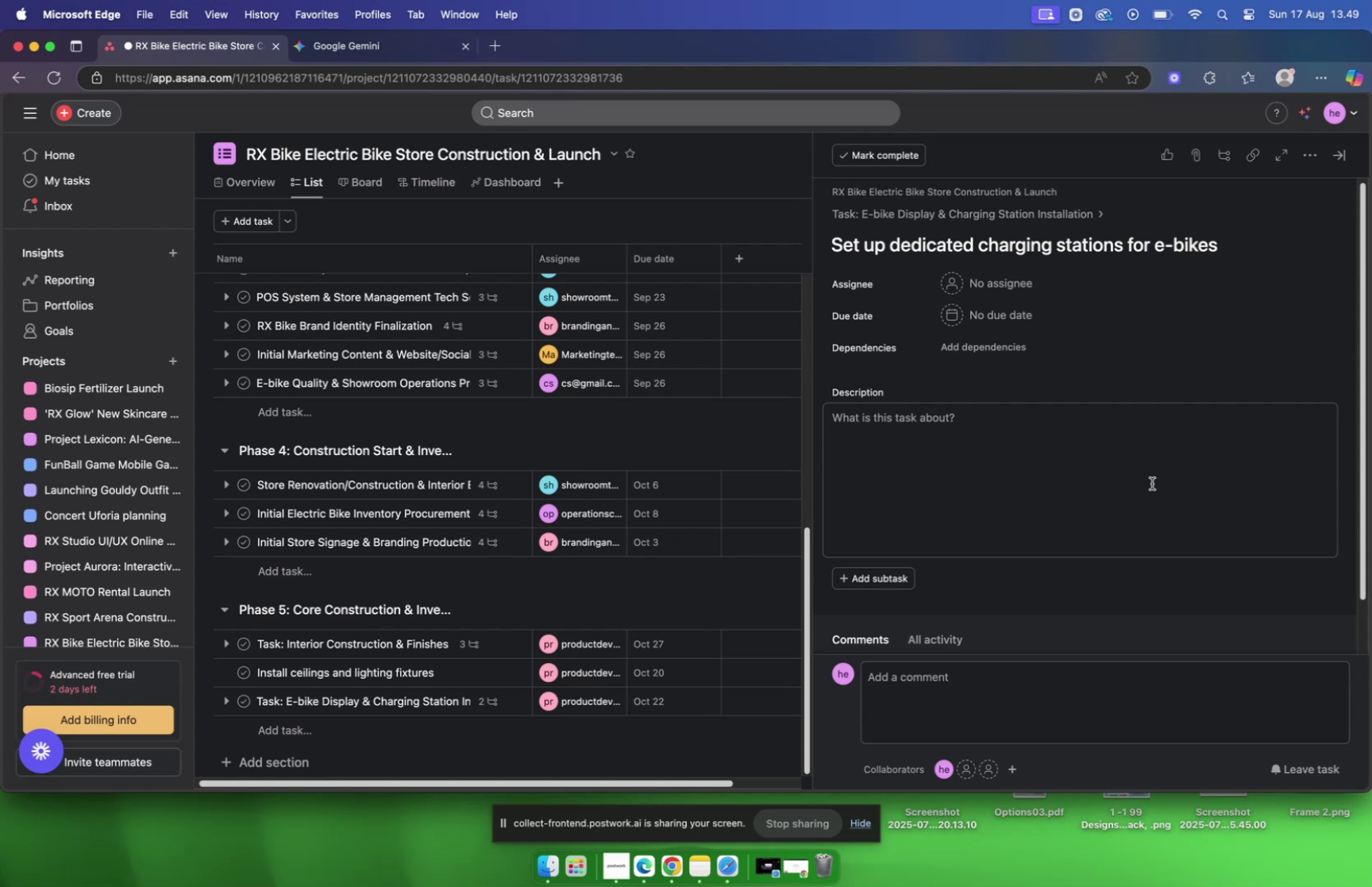 
wait(6.97)
 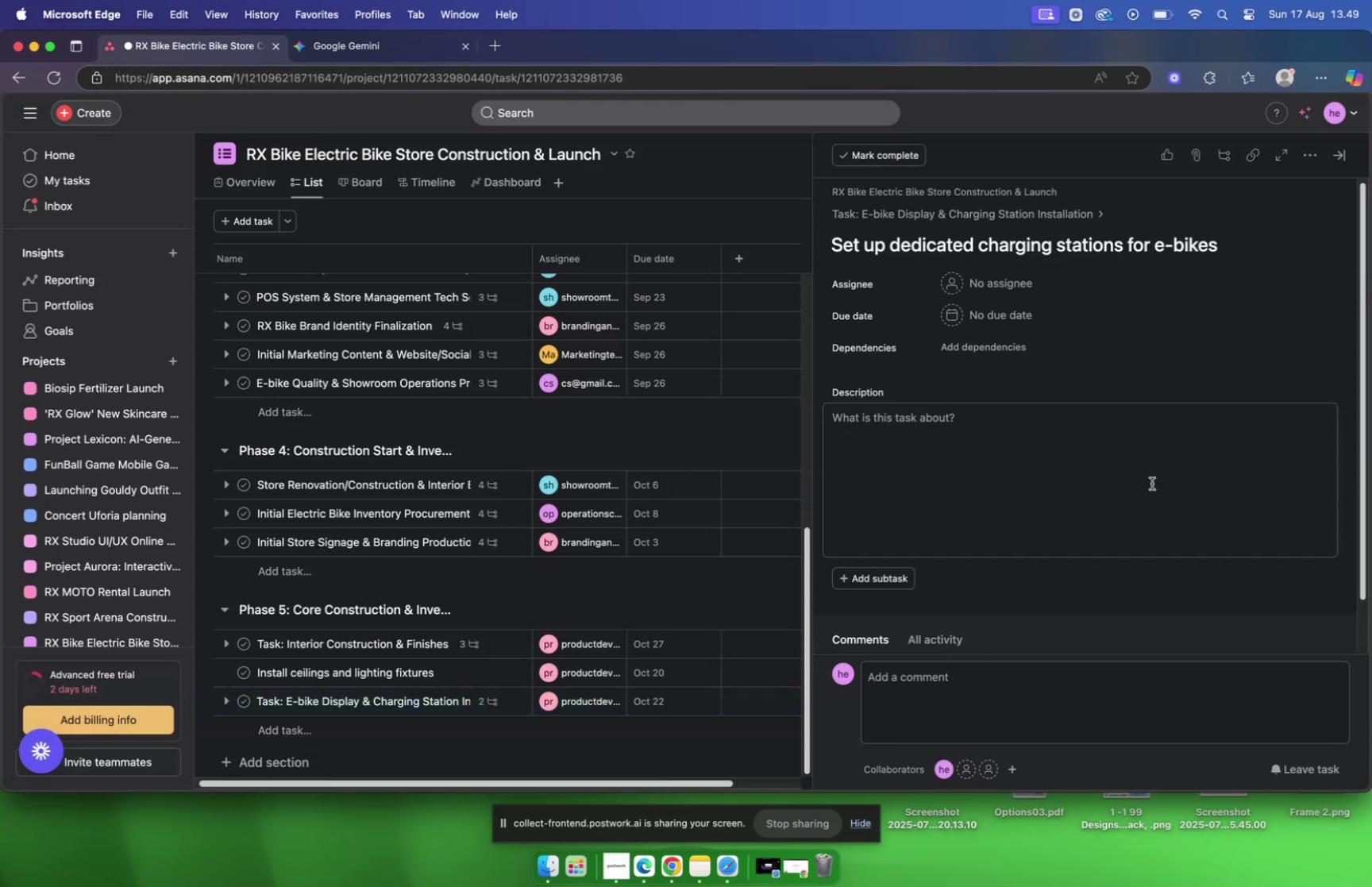 
left_click([1152, 483])
 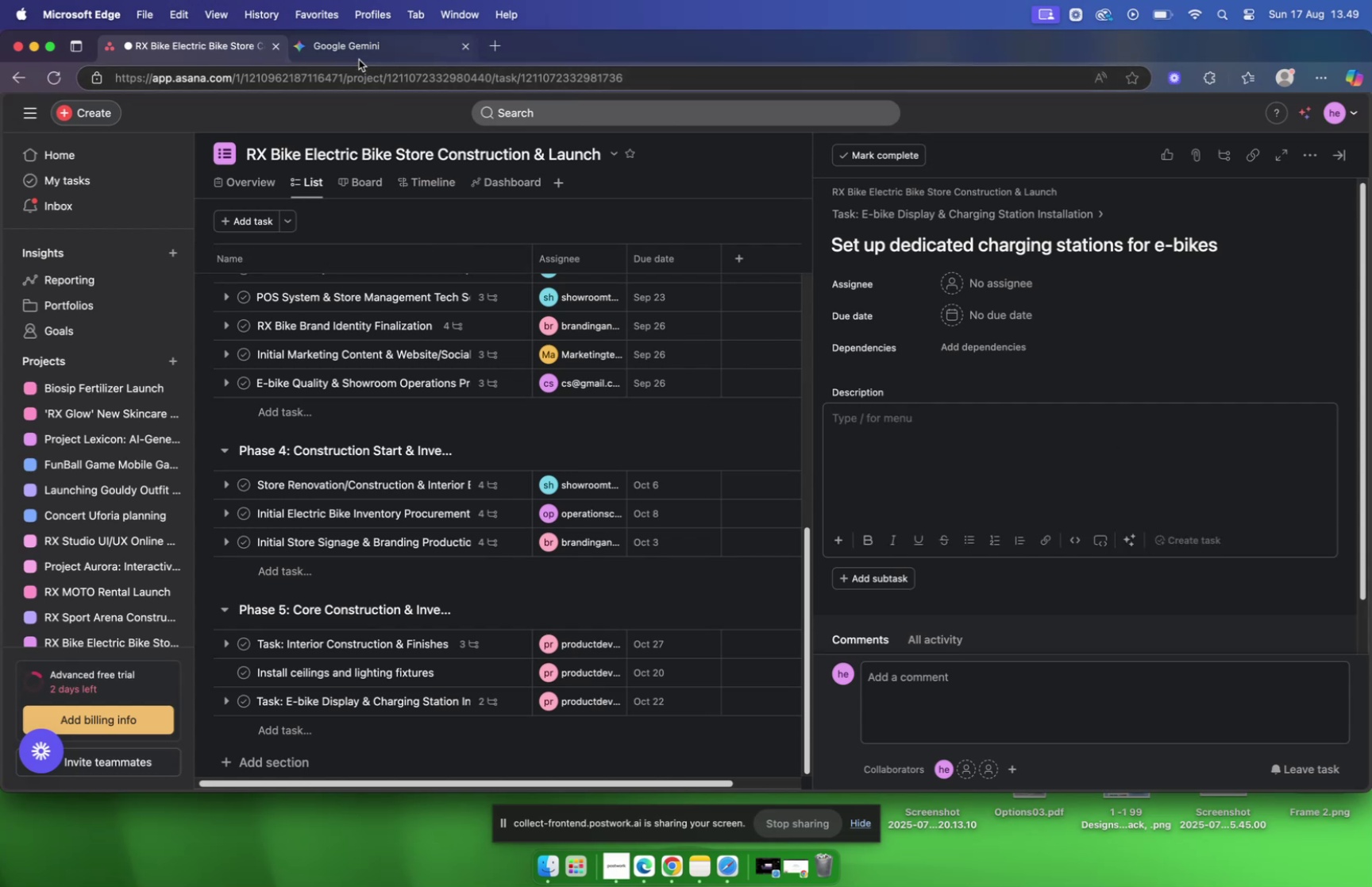 
wait(5.03)
 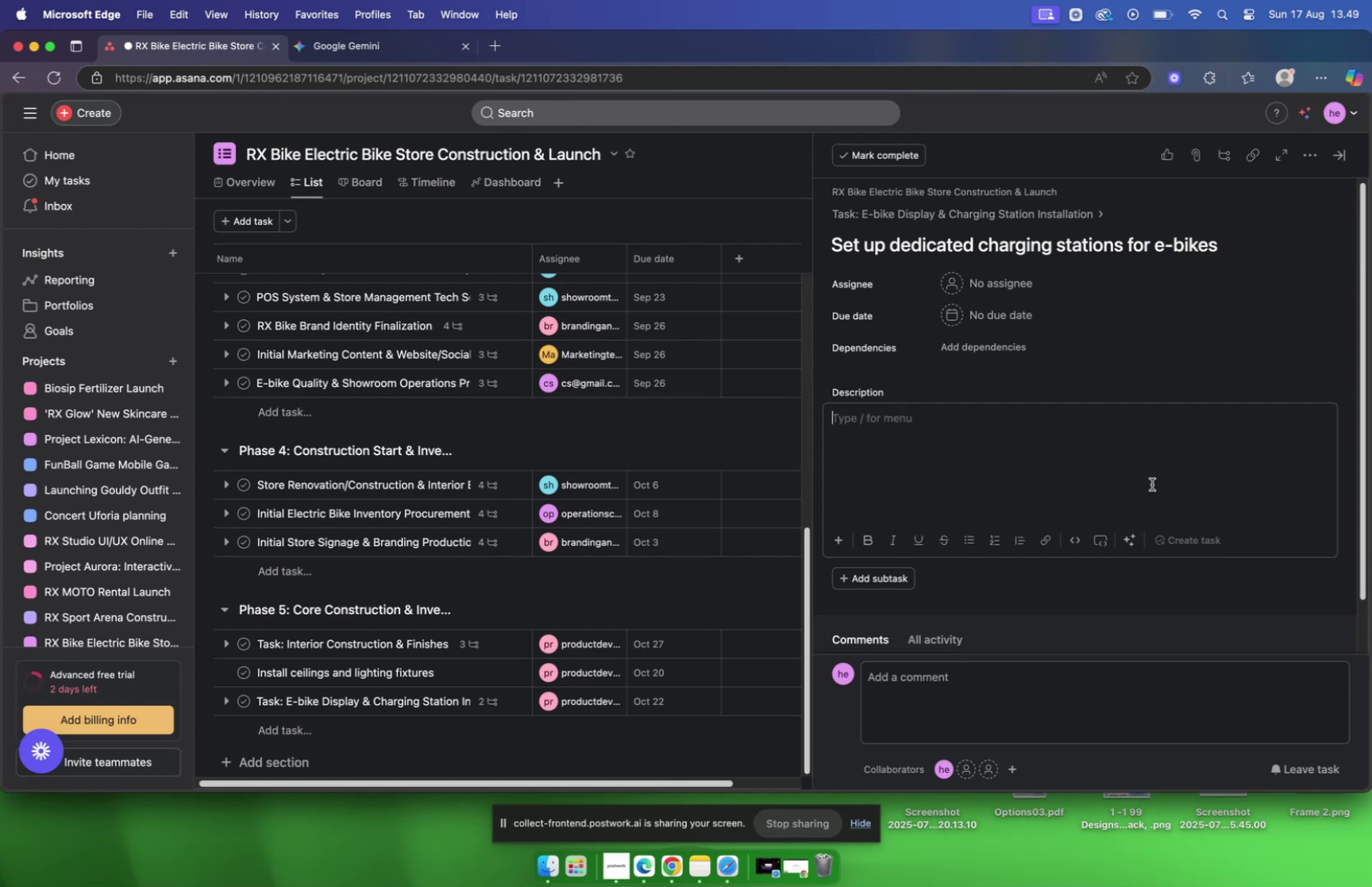 
left_click([355, 50])
 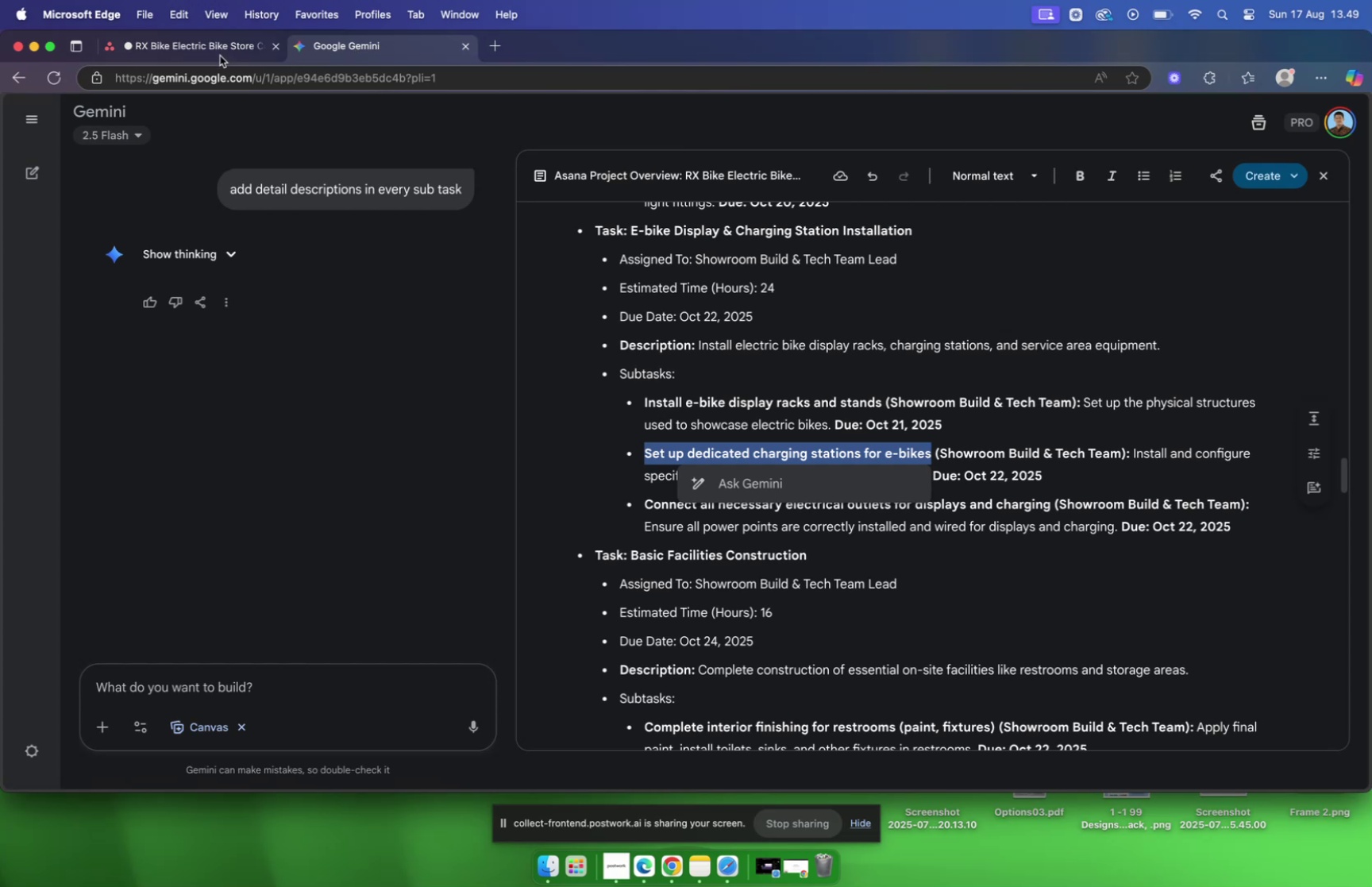 
left_click([178, 52])
 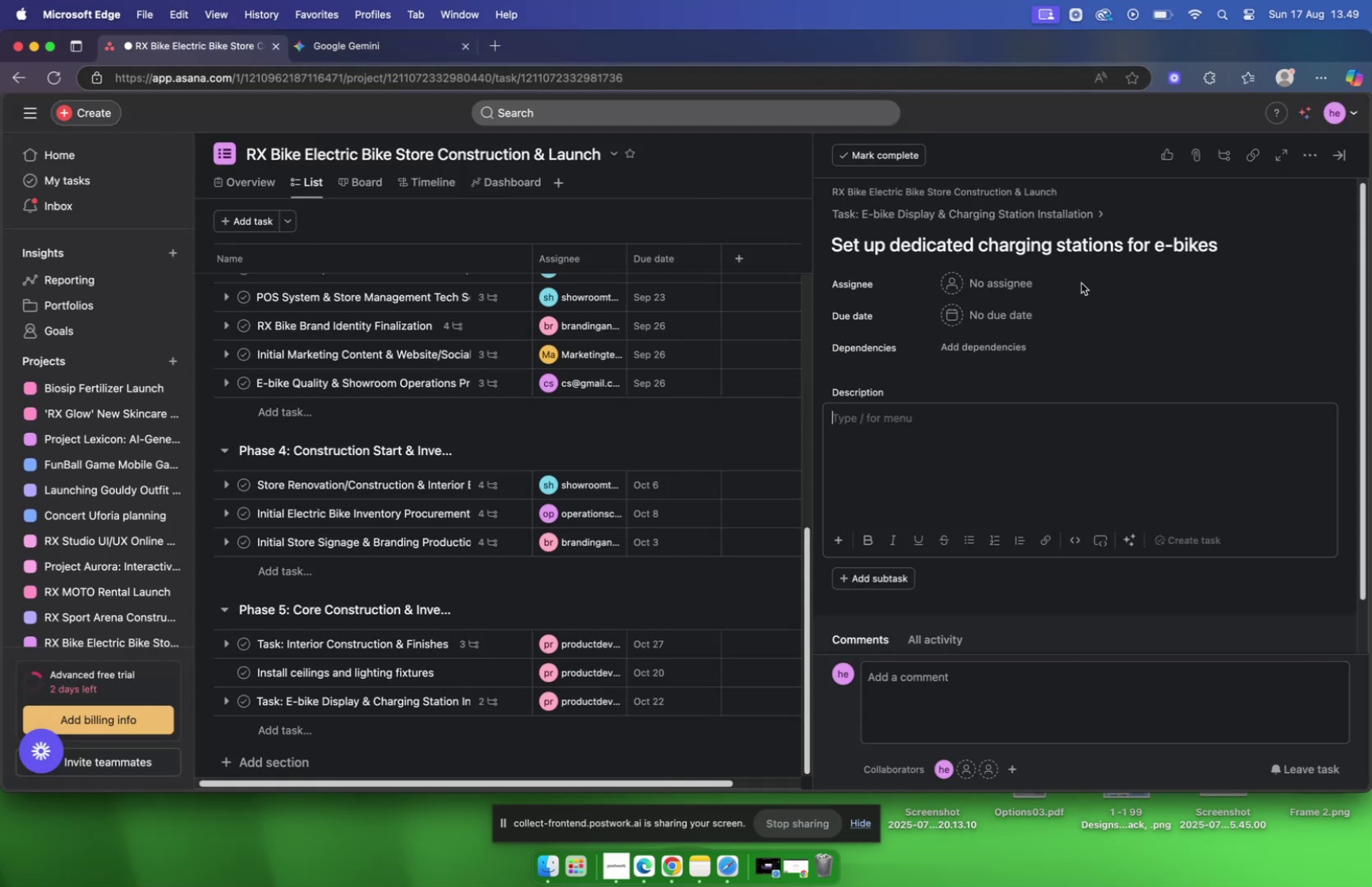 
left_click([985, 290])
 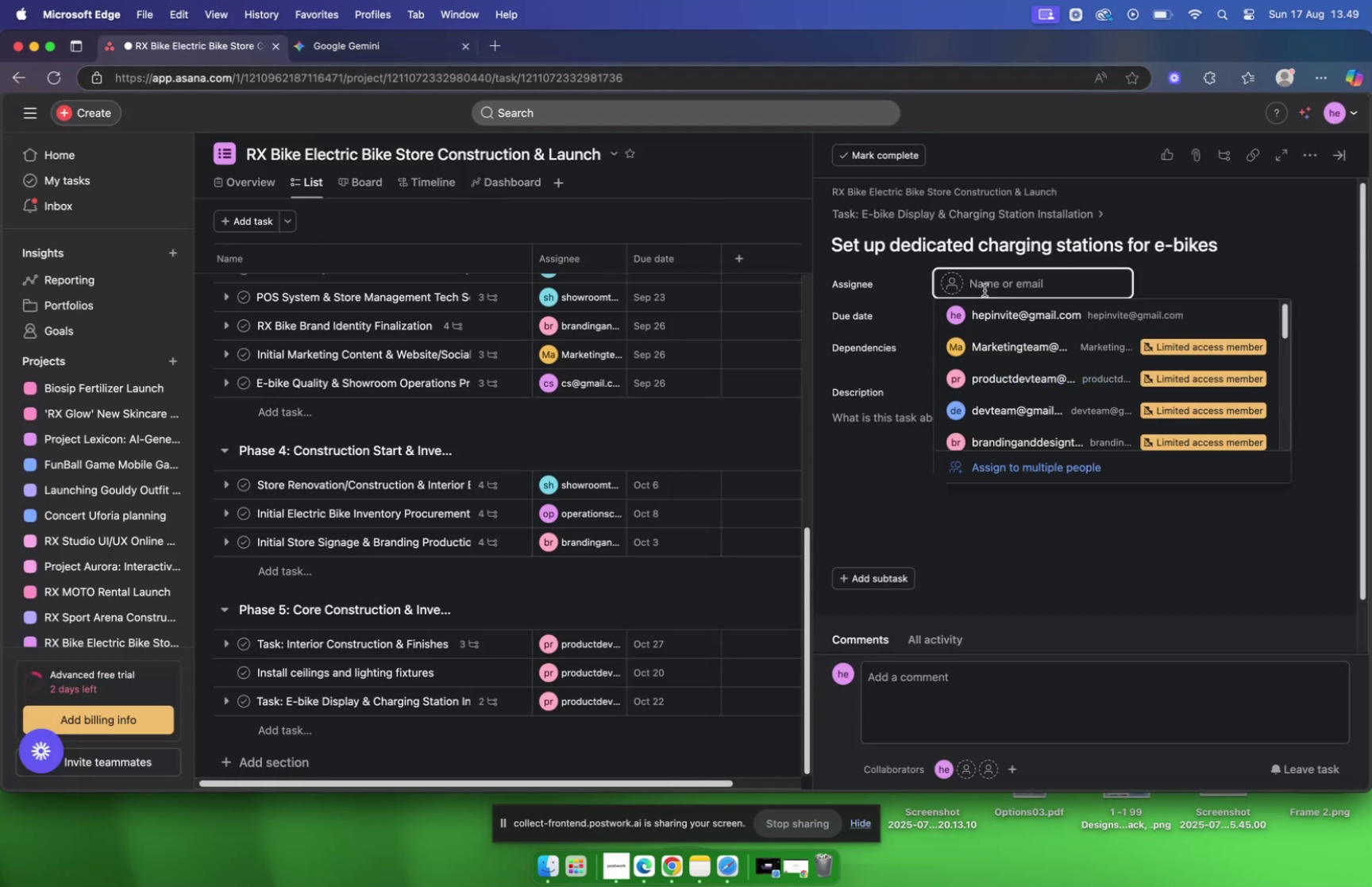 
type(show)
 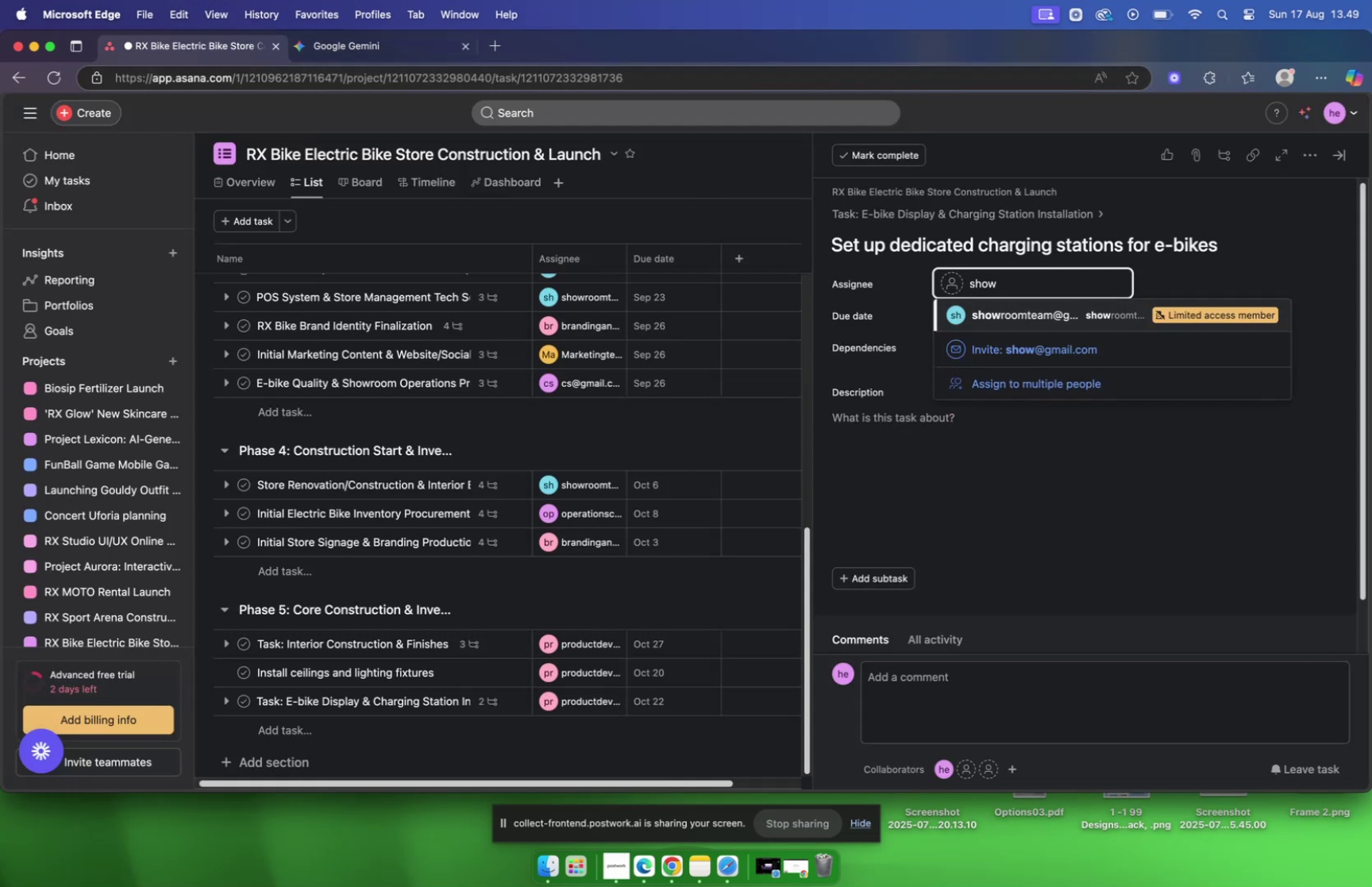 
key(Enter)
 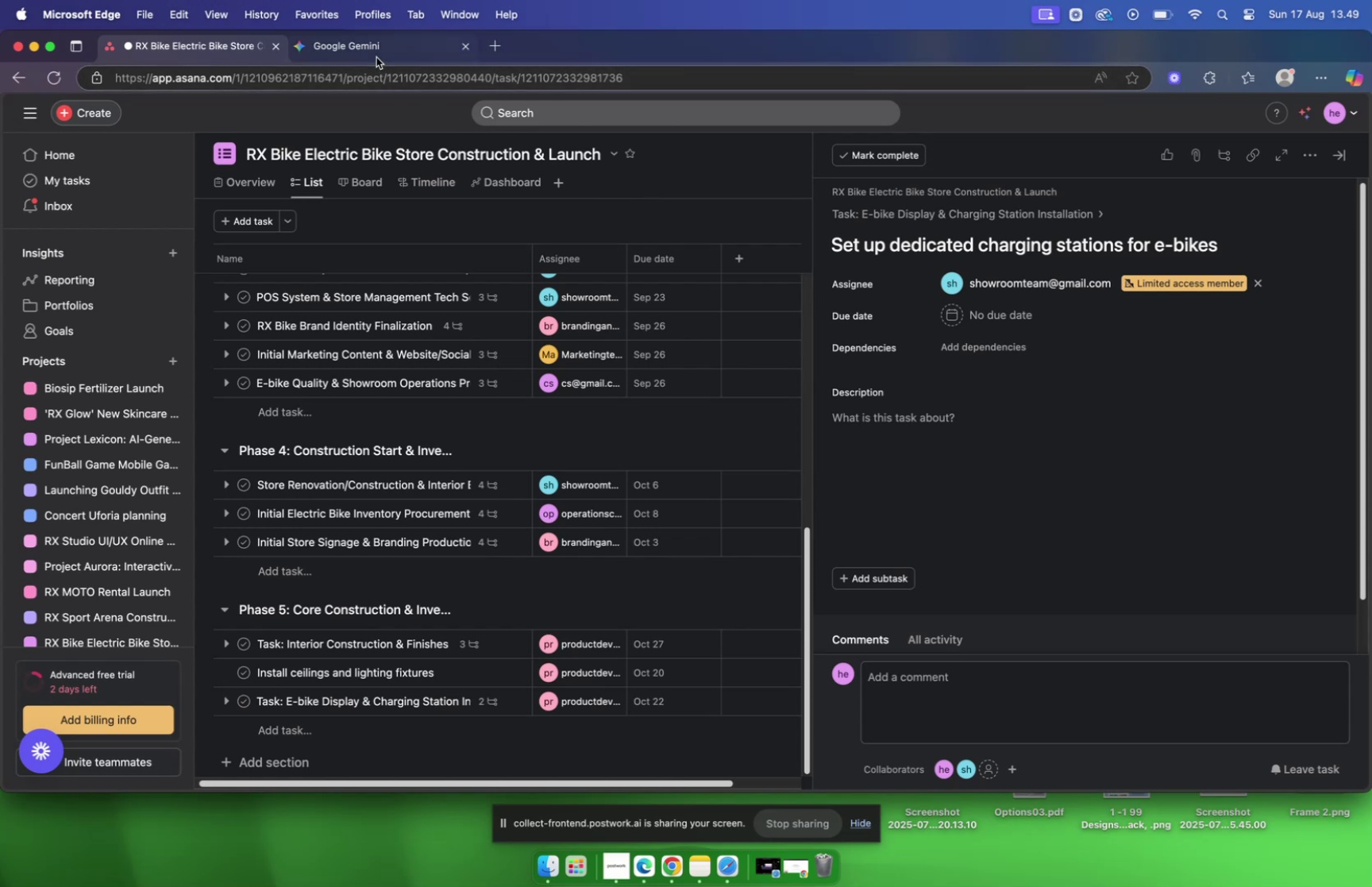 
wait(5.73)
 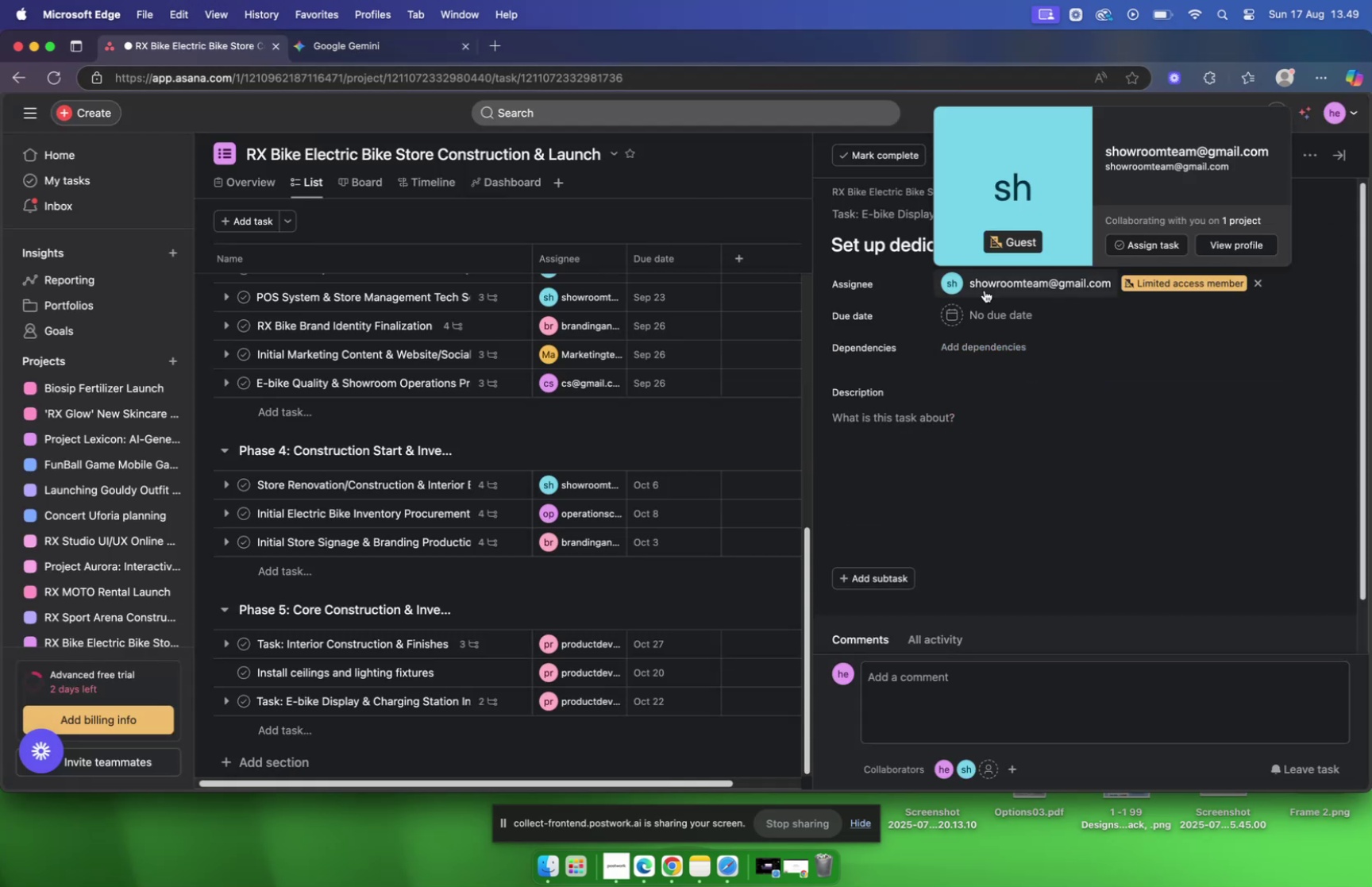 
left_click([375, 54])
 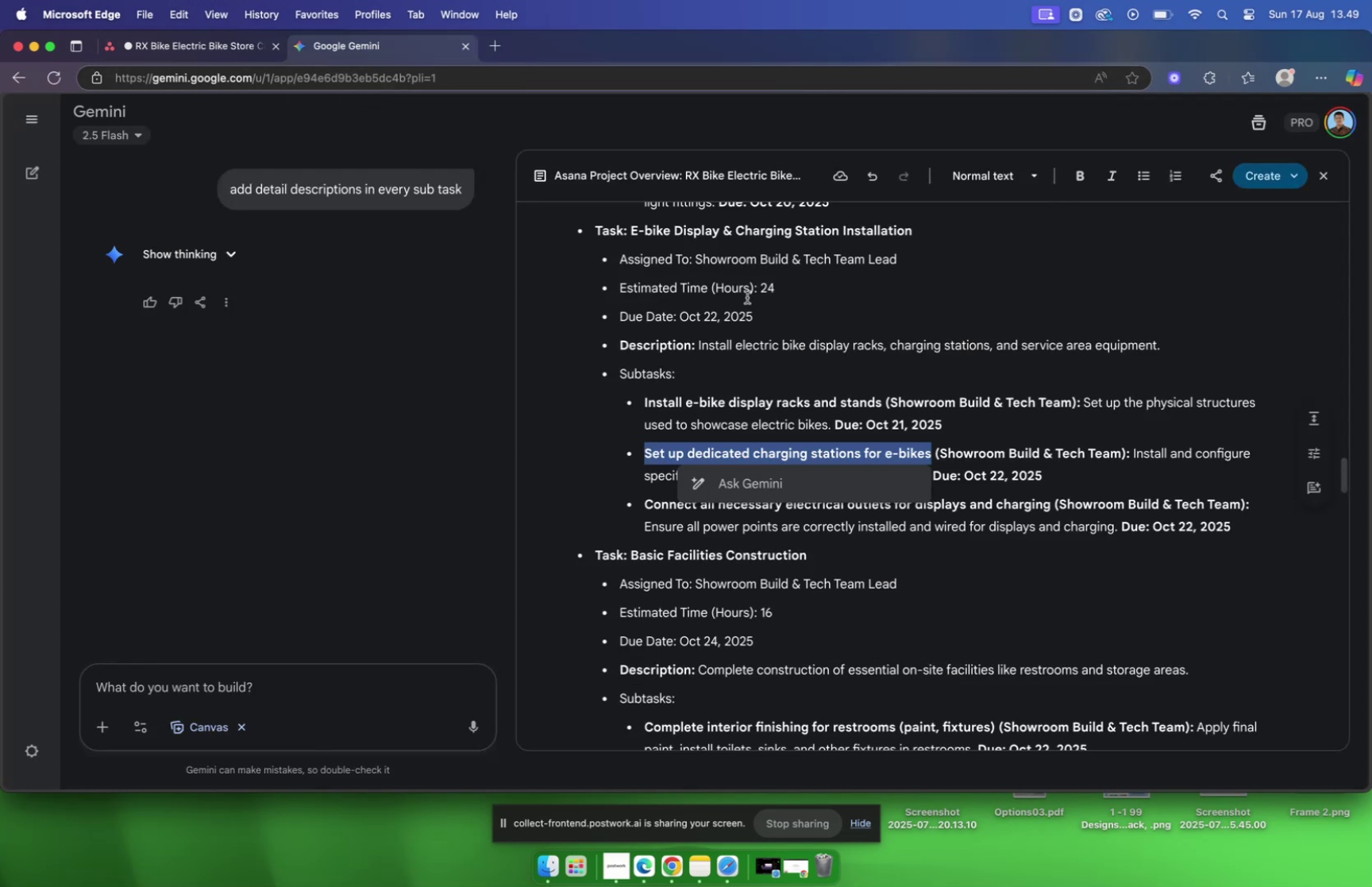 
double_click([976, 453])
 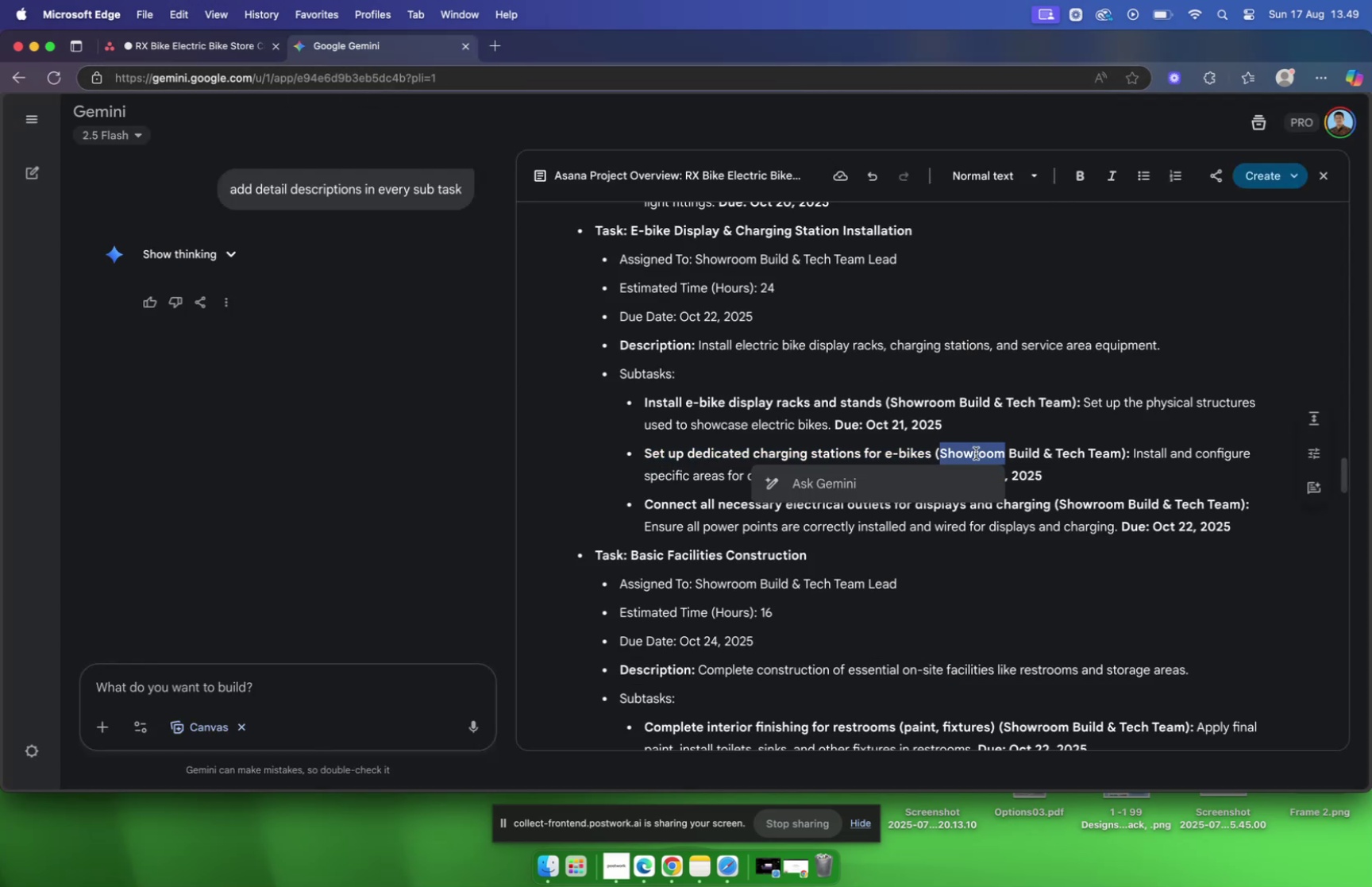 
triple_click([976, 453])
 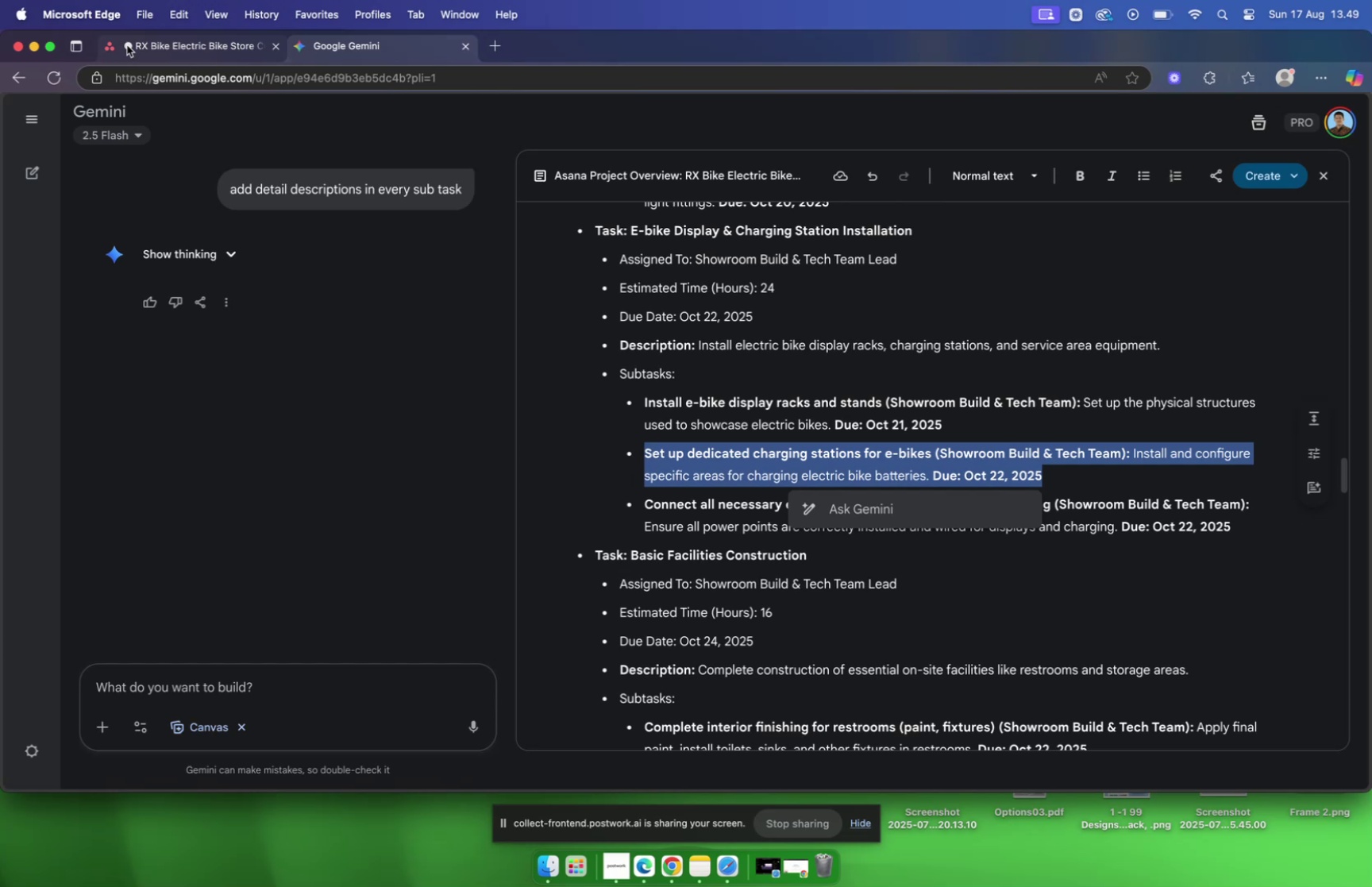 
left_click([151, 52])
 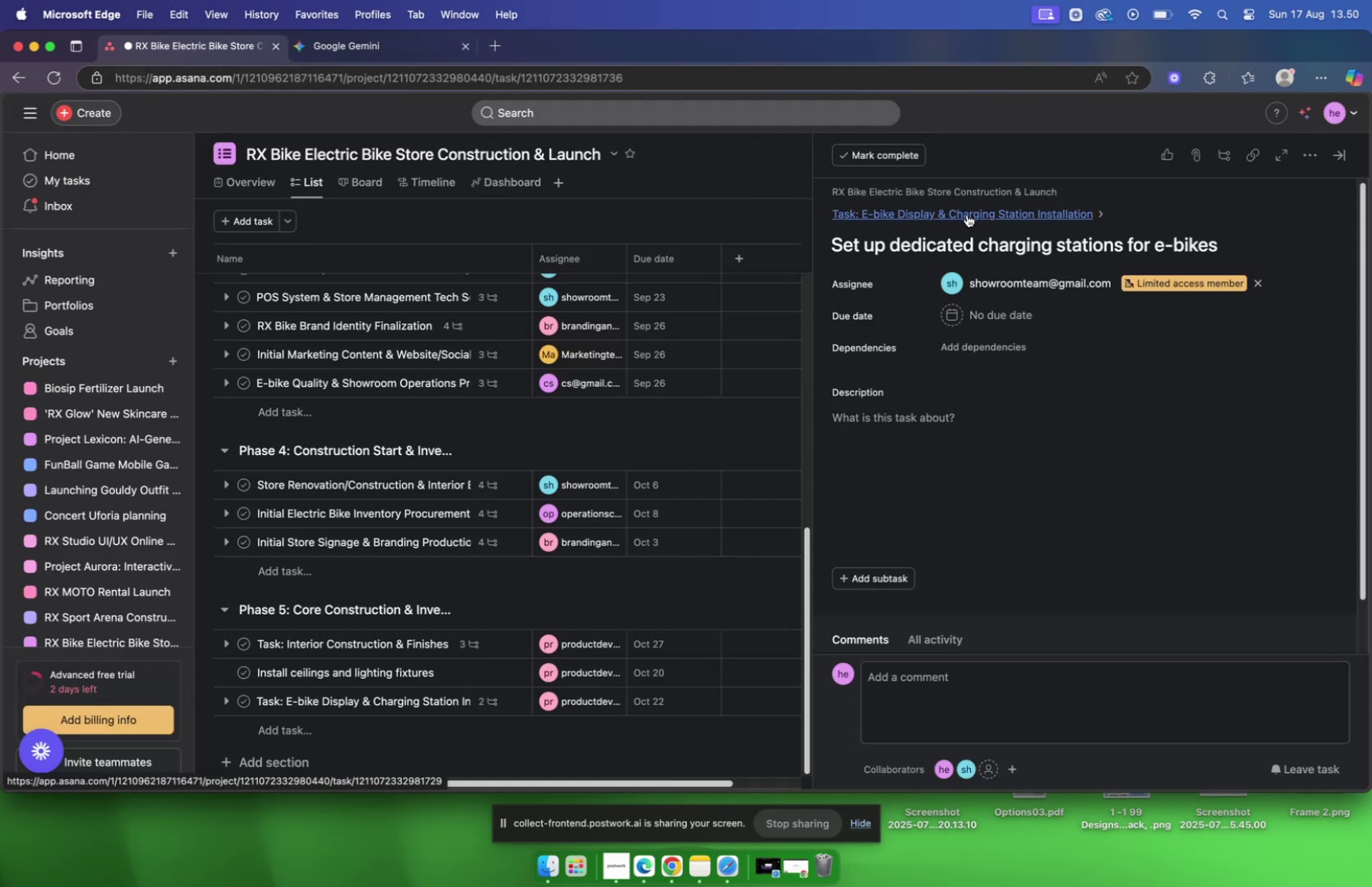 
left_click([986, 310])
 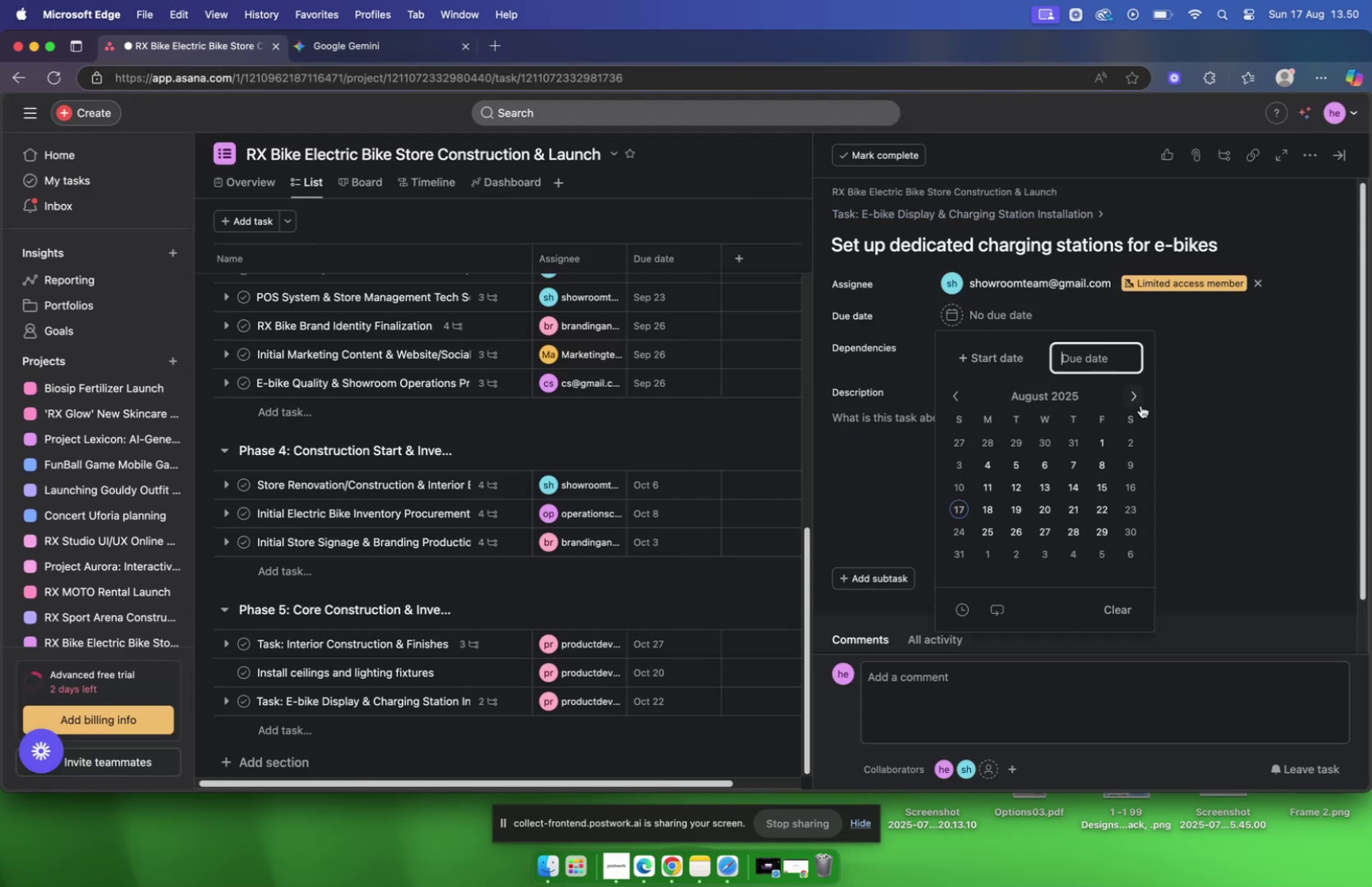 
left_click([1137, 401])
 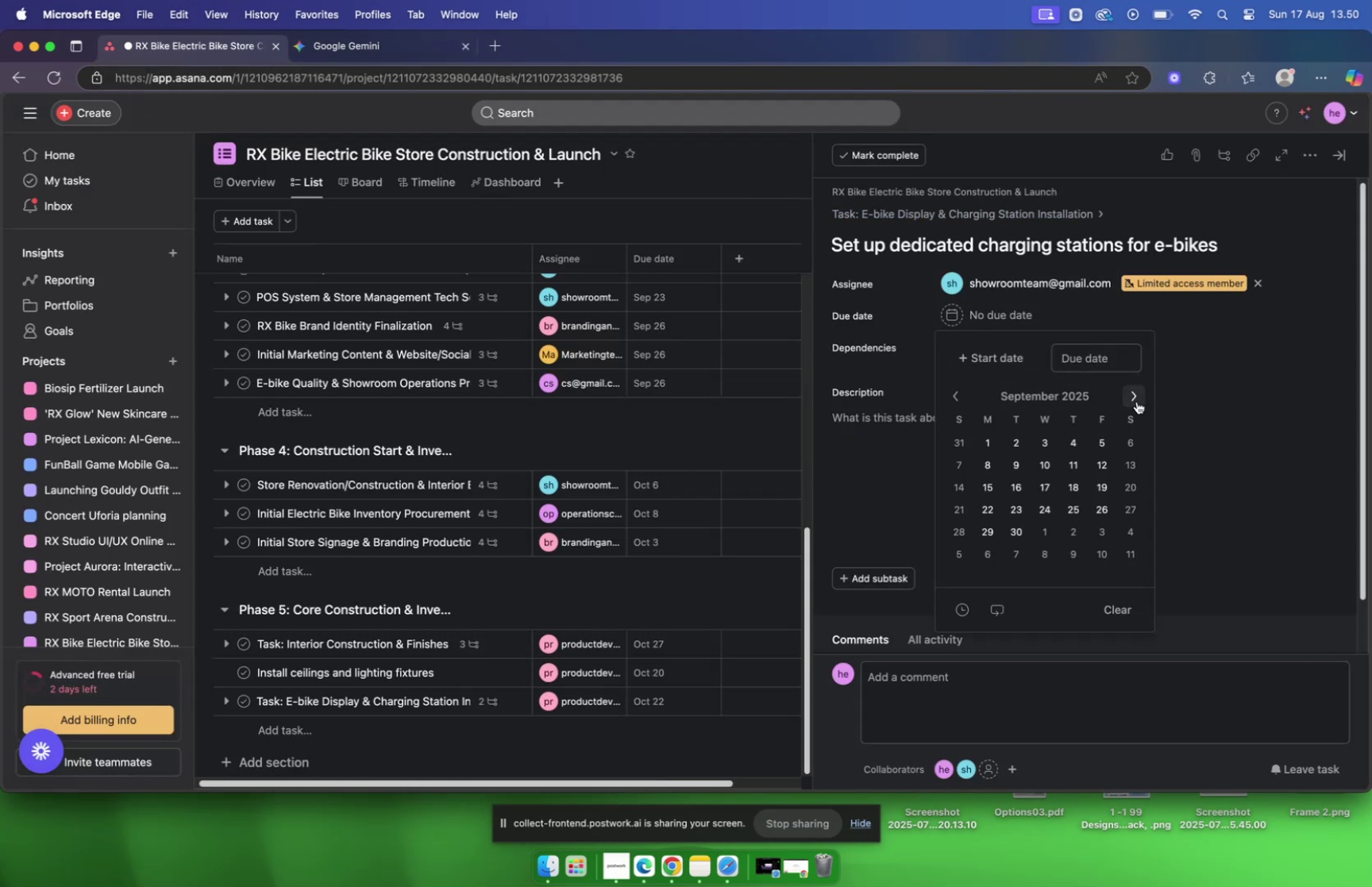 
left_click([1137, 401])
 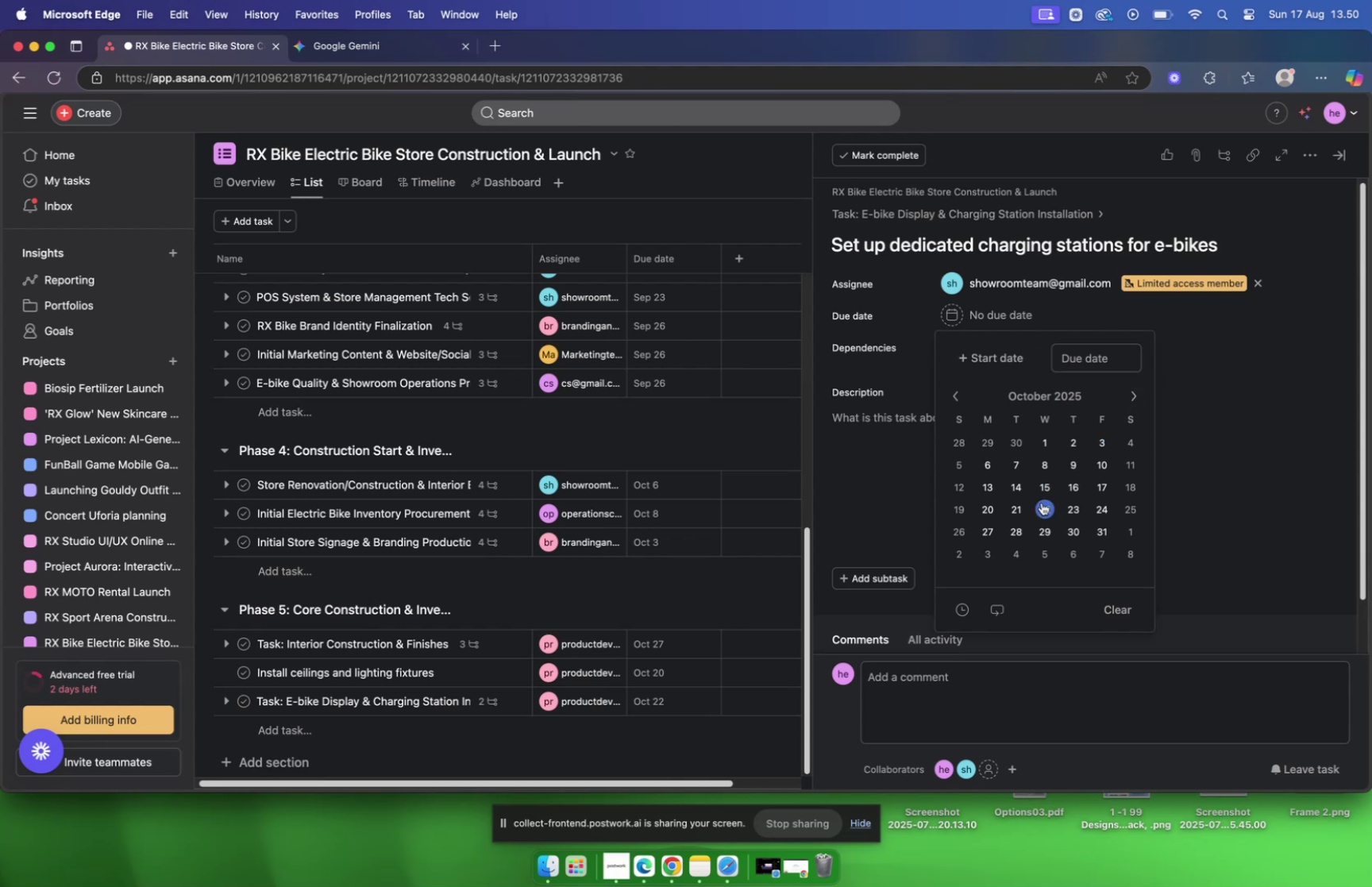 
left_click([1042, 502])
 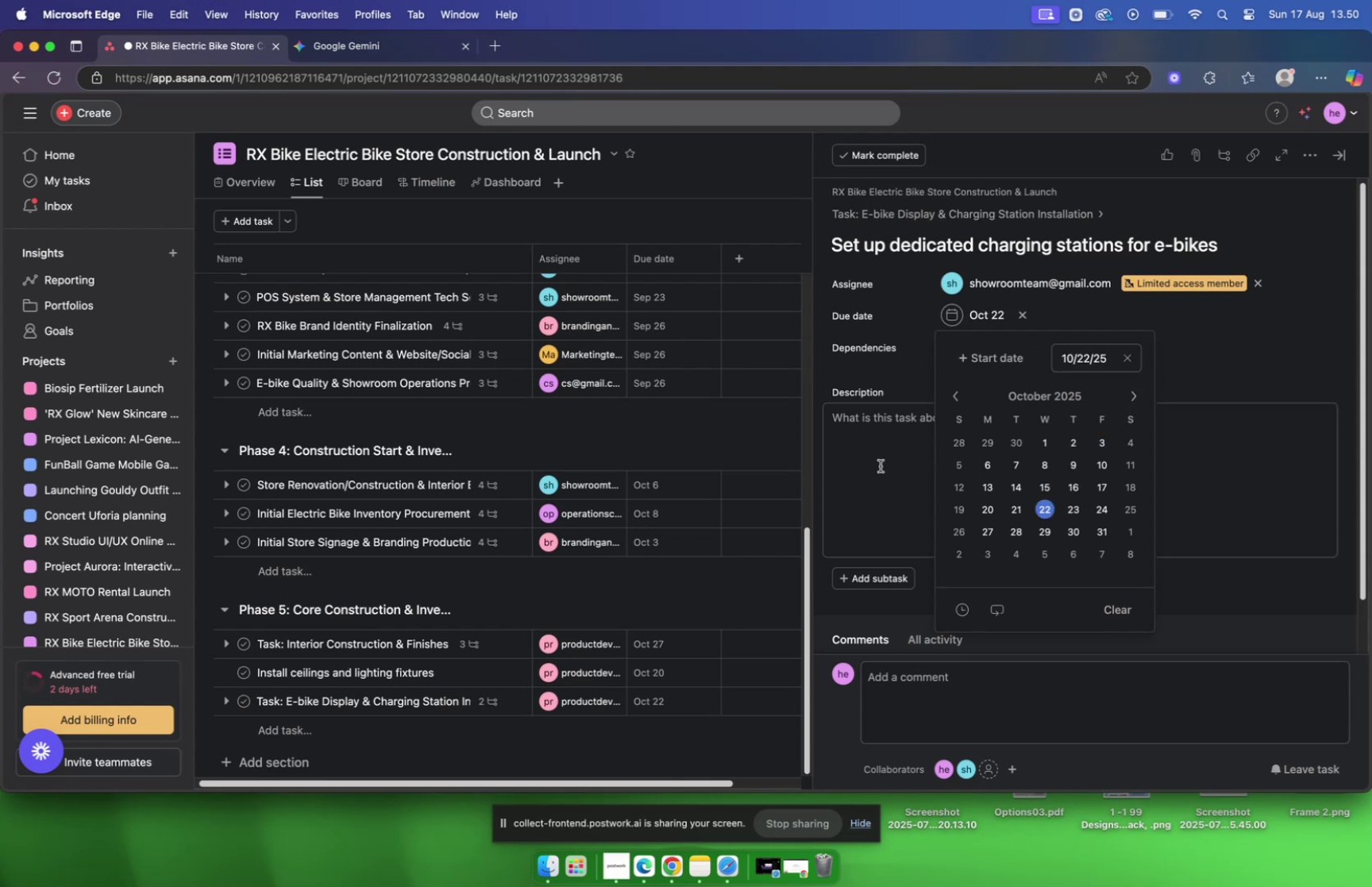 
left_click([881, 465])
 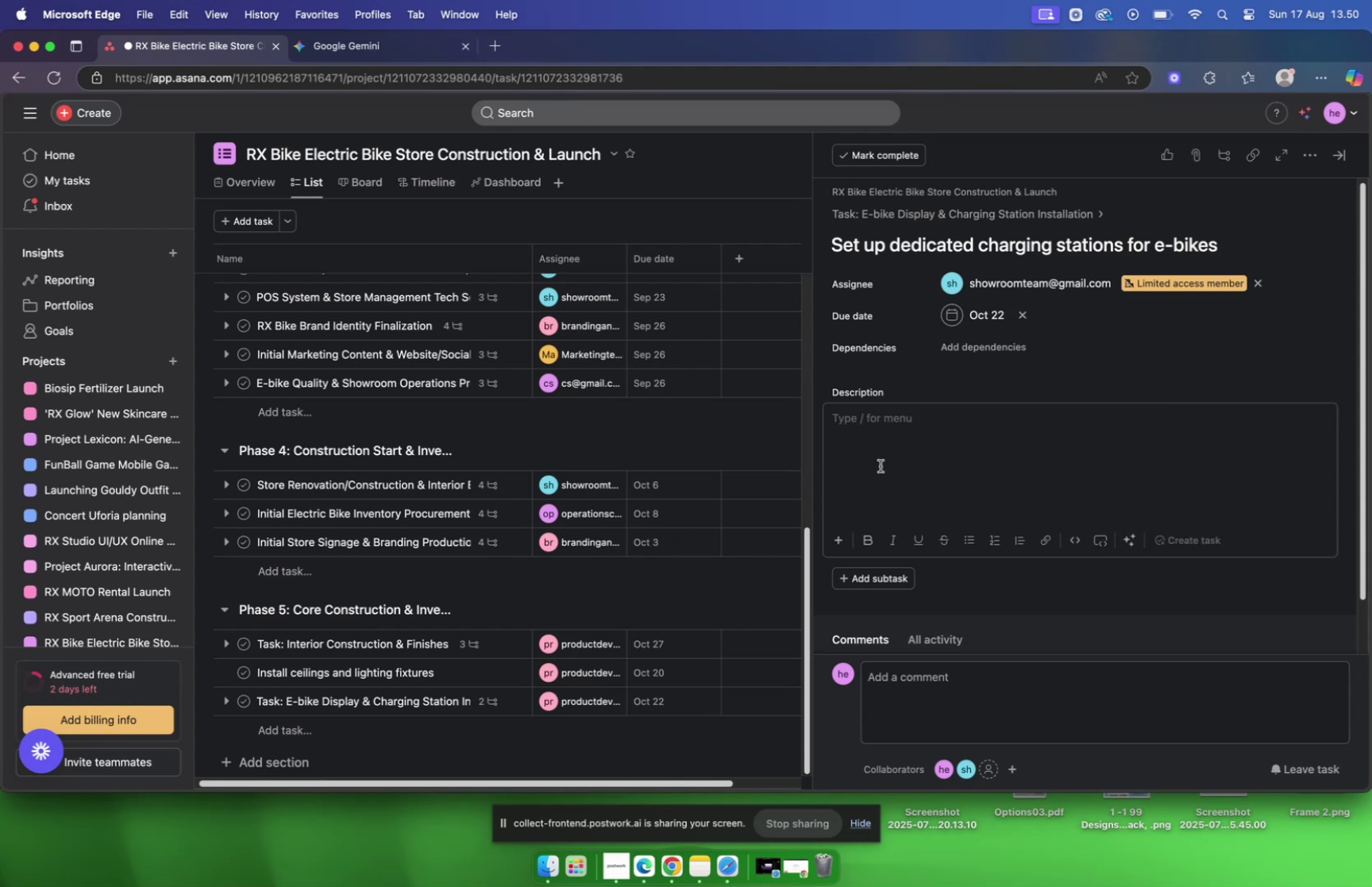 
scroll: coordinate [638, 388], scroll_direction: down, amount: 10.0
 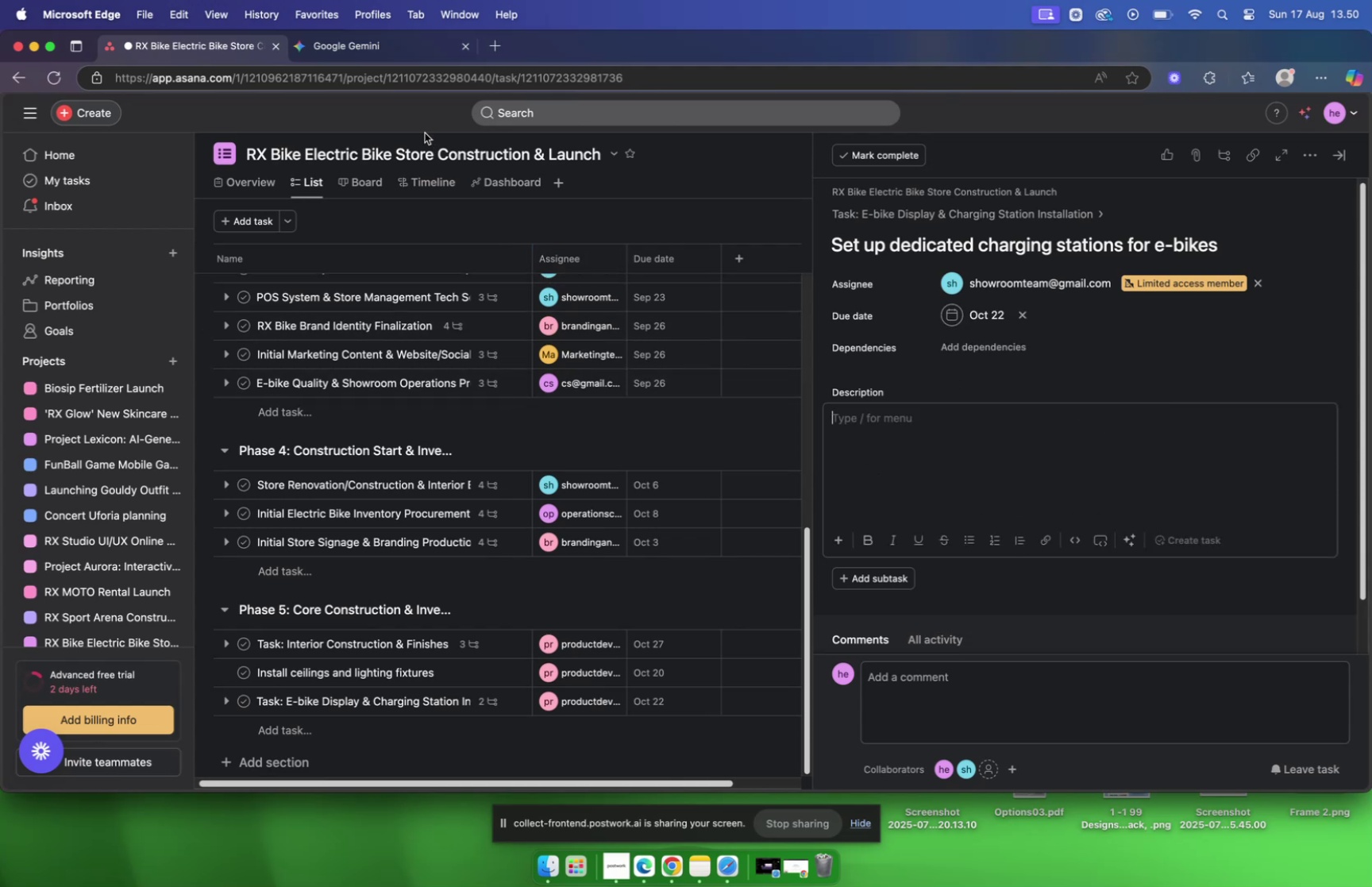 
left_click([364, 52])
 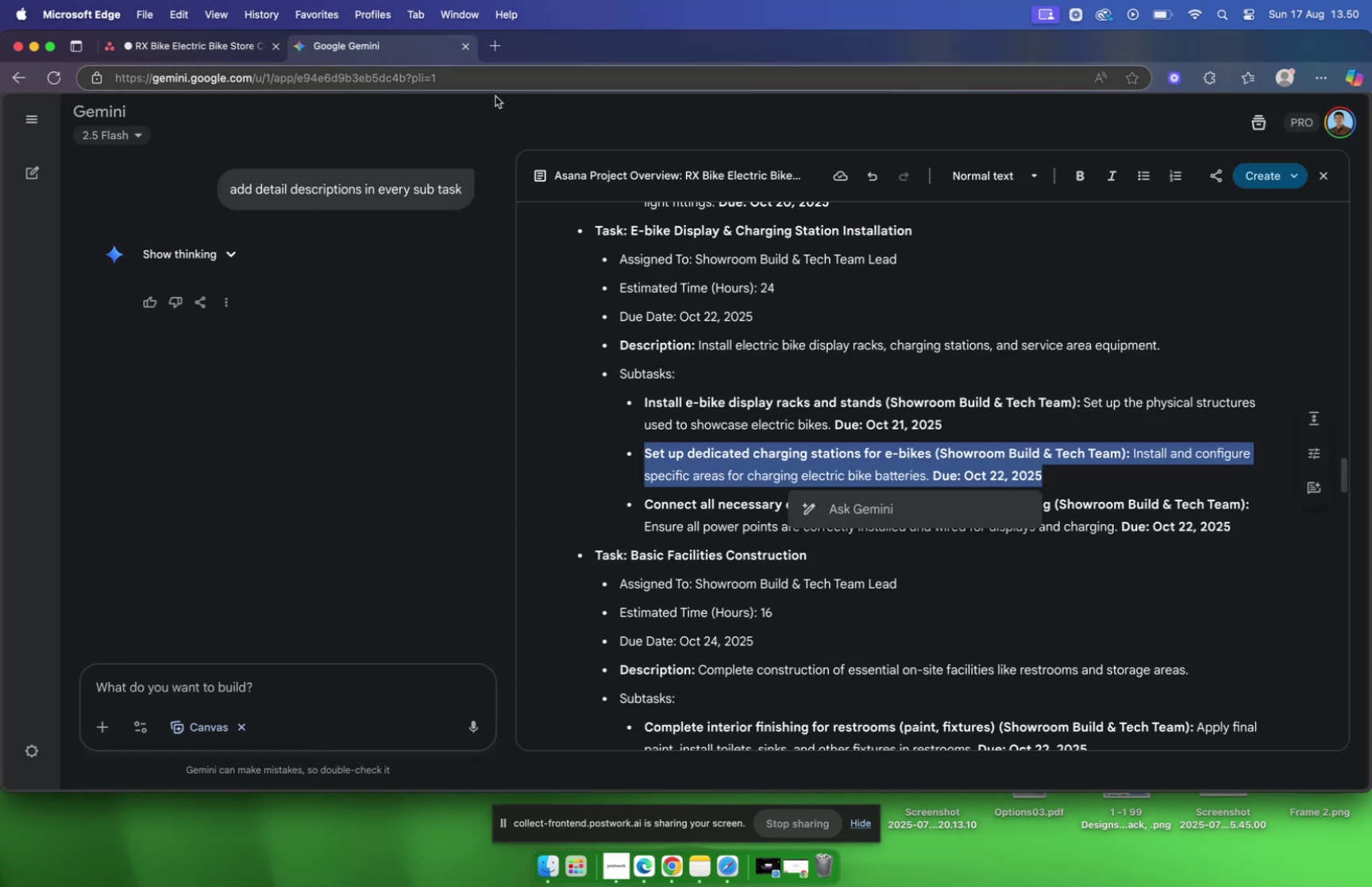 
scroll: coordinate [829, 255], scroll_direction: down, amount: 2.0
 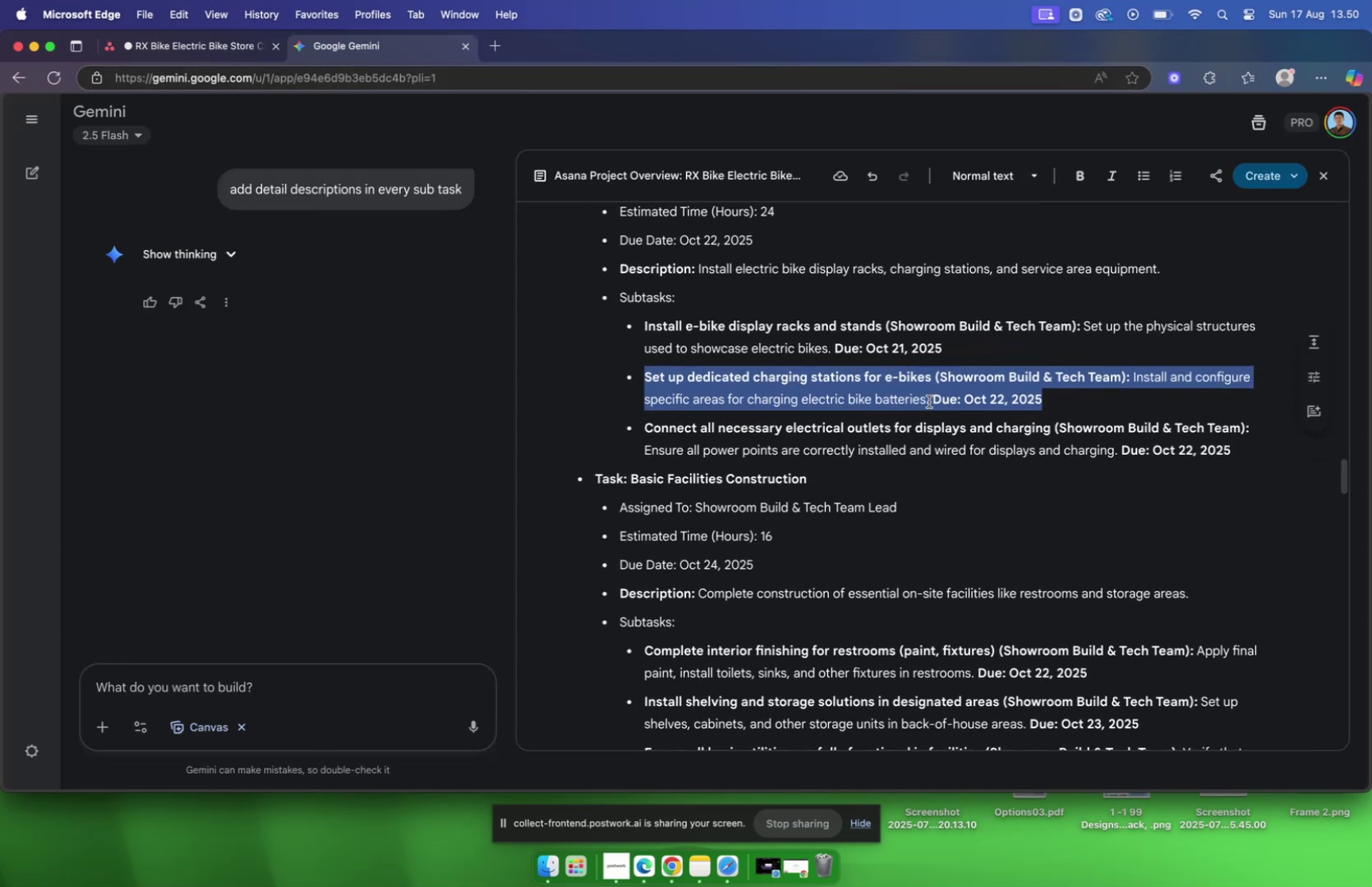 
left_click([929, 401])
 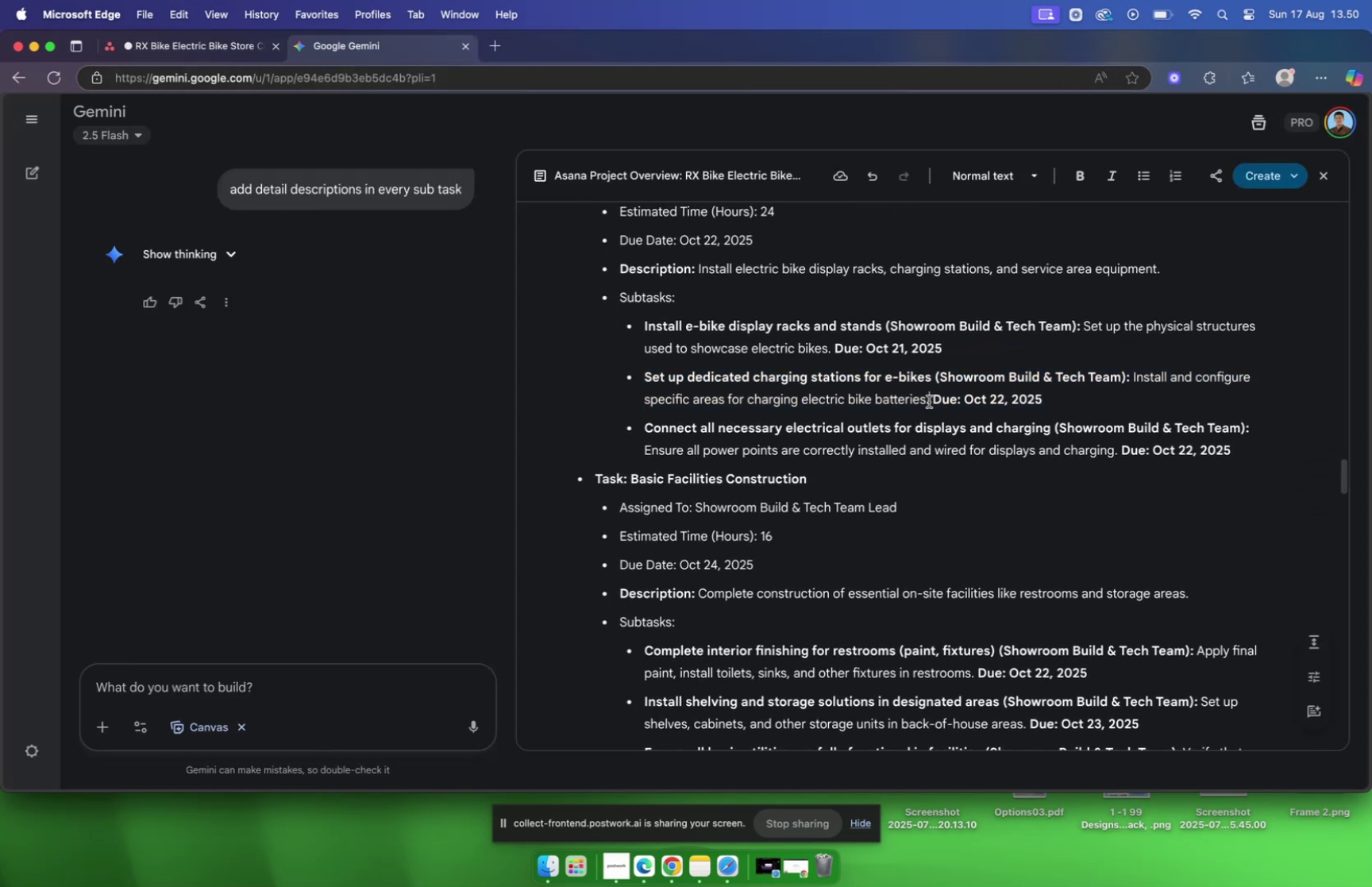 
left_click_drag(start_coordinate=[929, 401], to_coordinate=[1132, 386])
 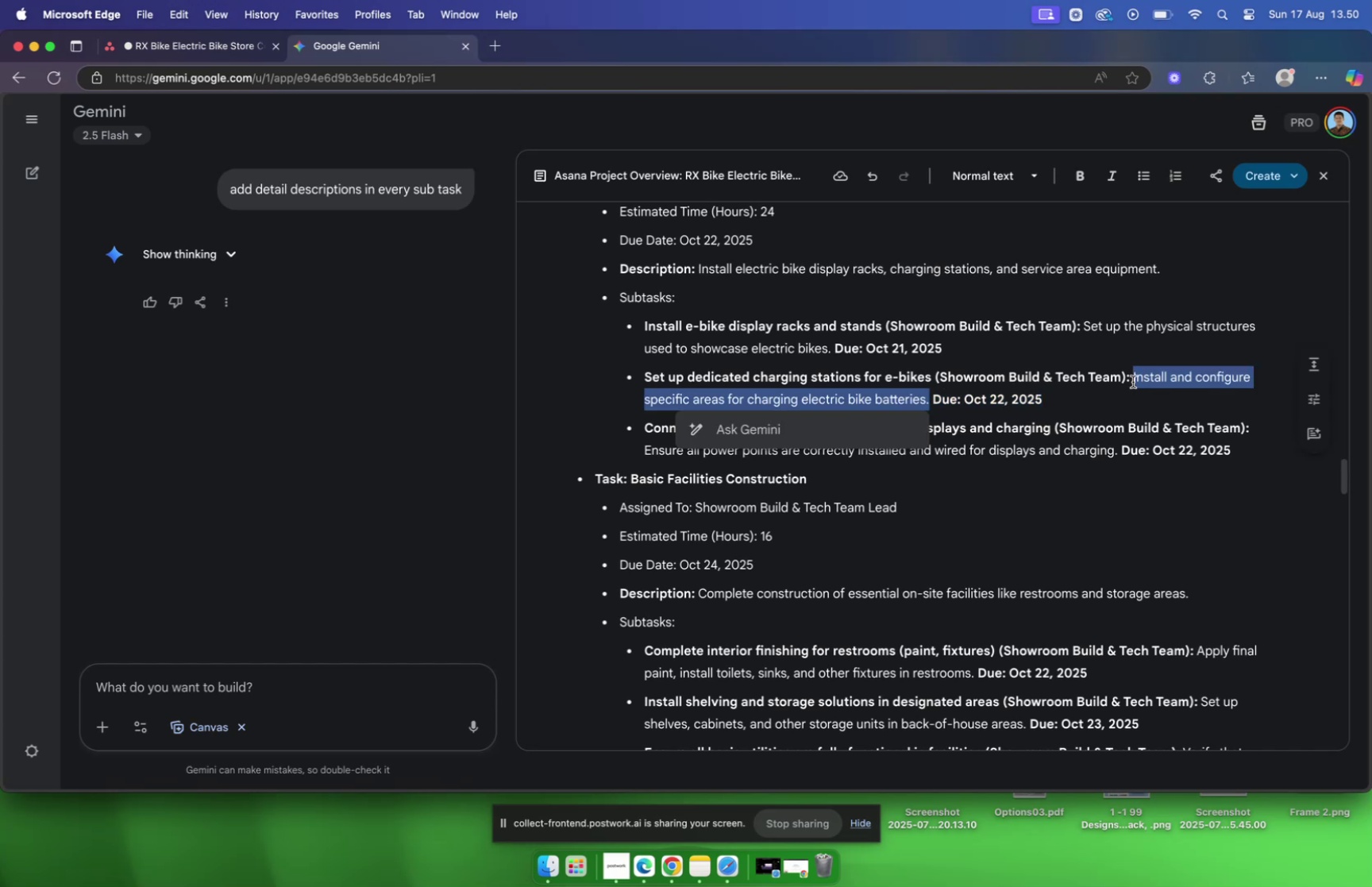 
key(Meta+C)
 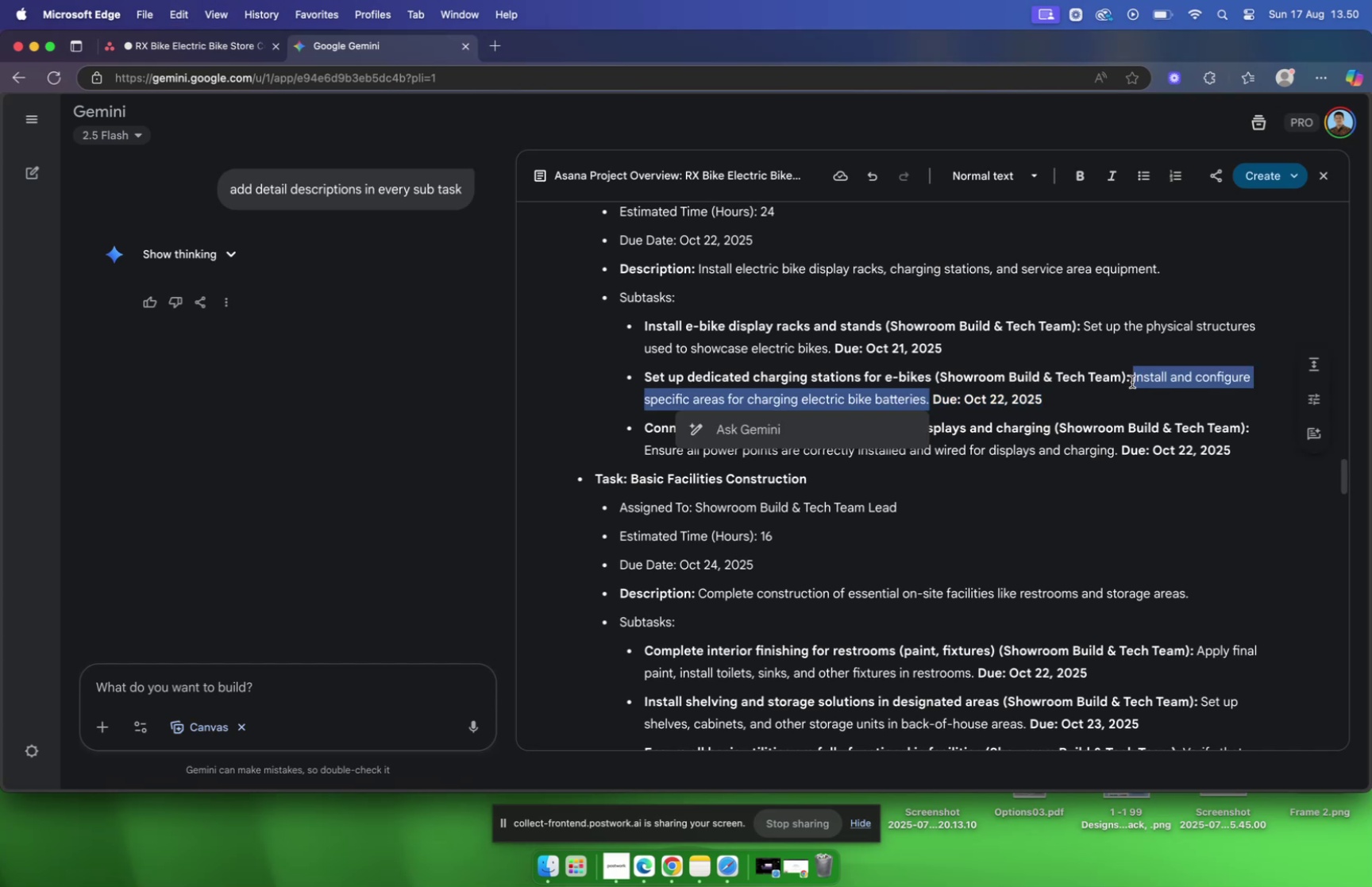 
key(Meta+C)
 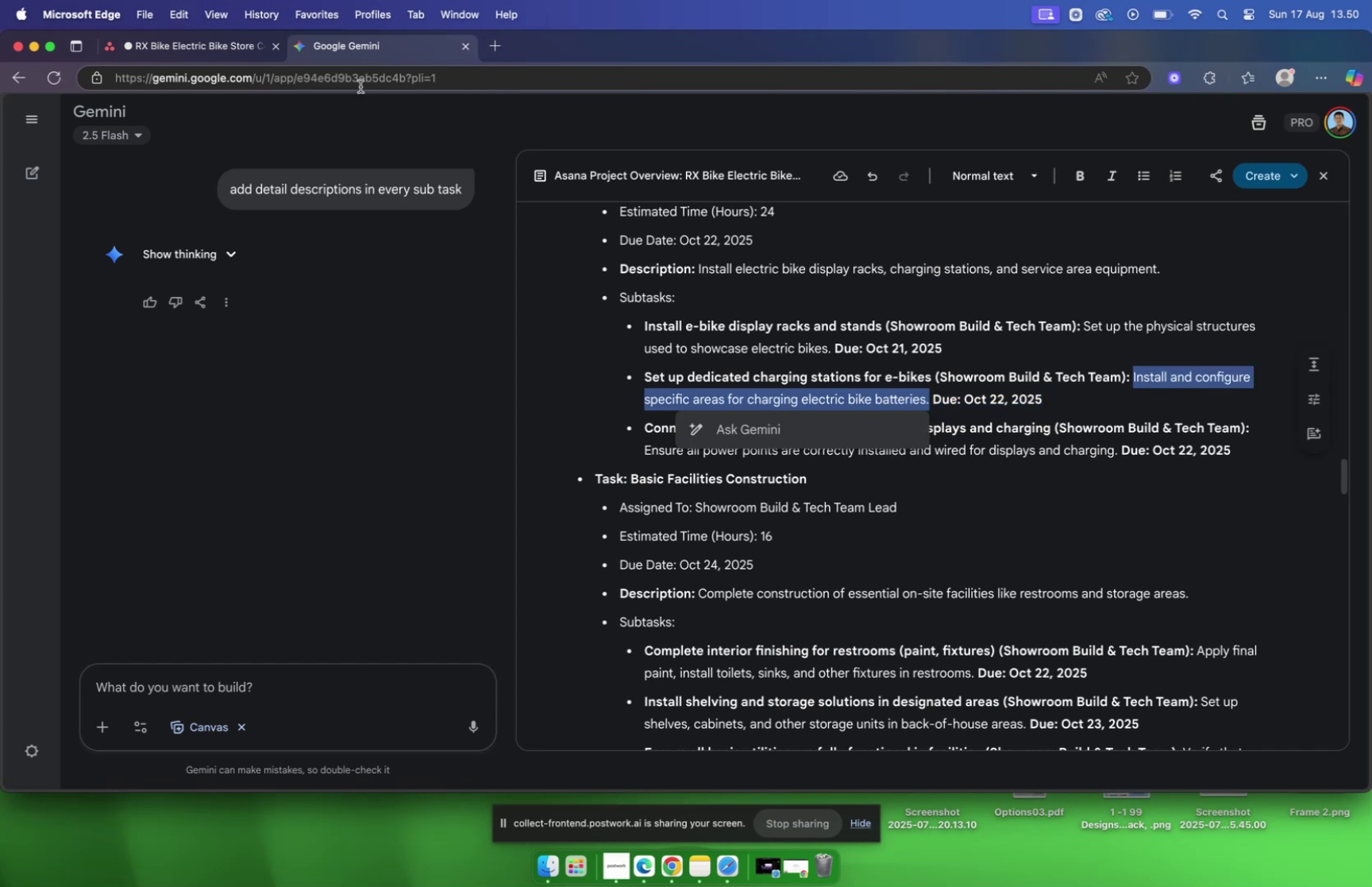 
mouse_move([209, 53])
 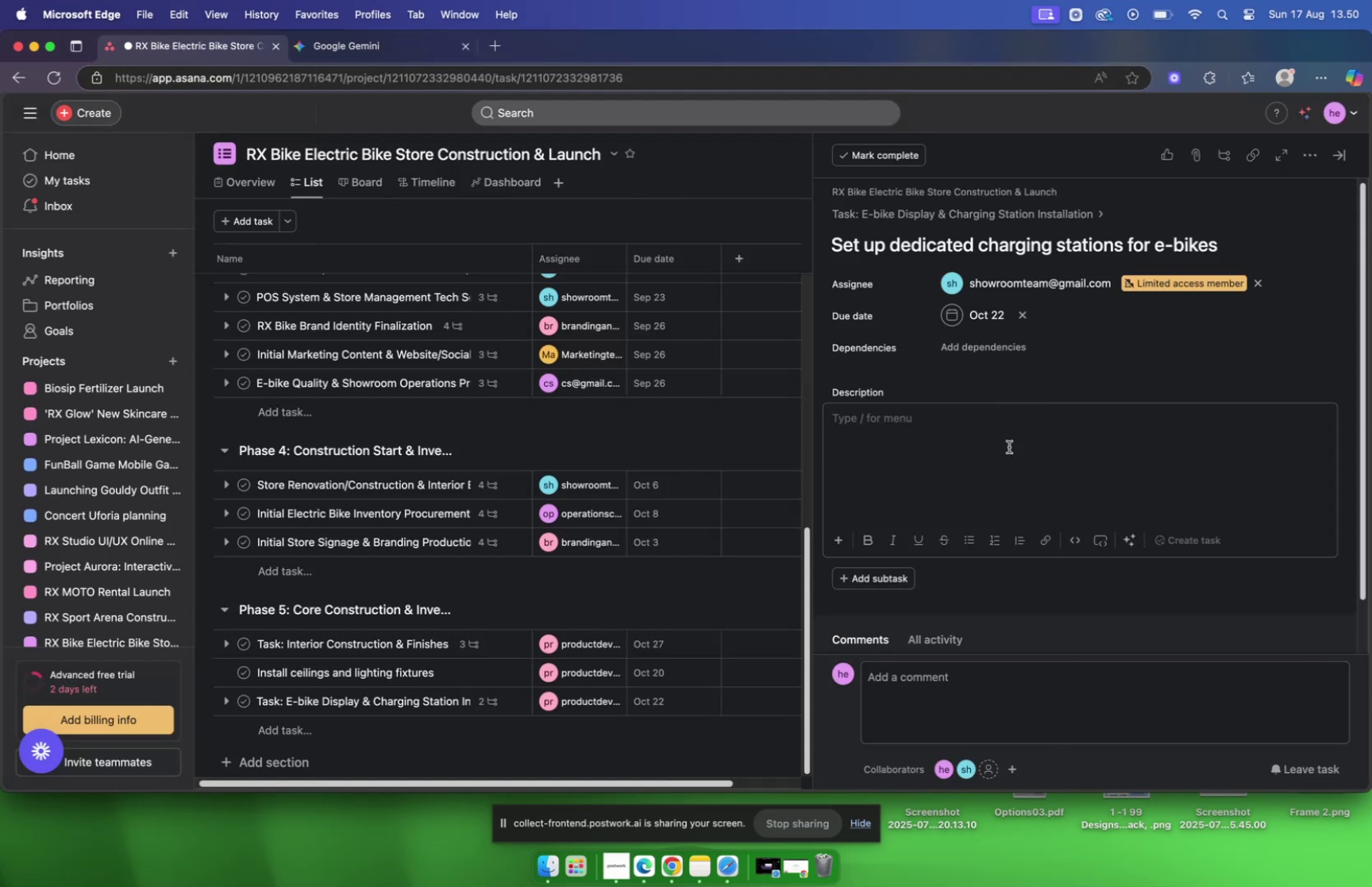 
double_click([1009, 446])
 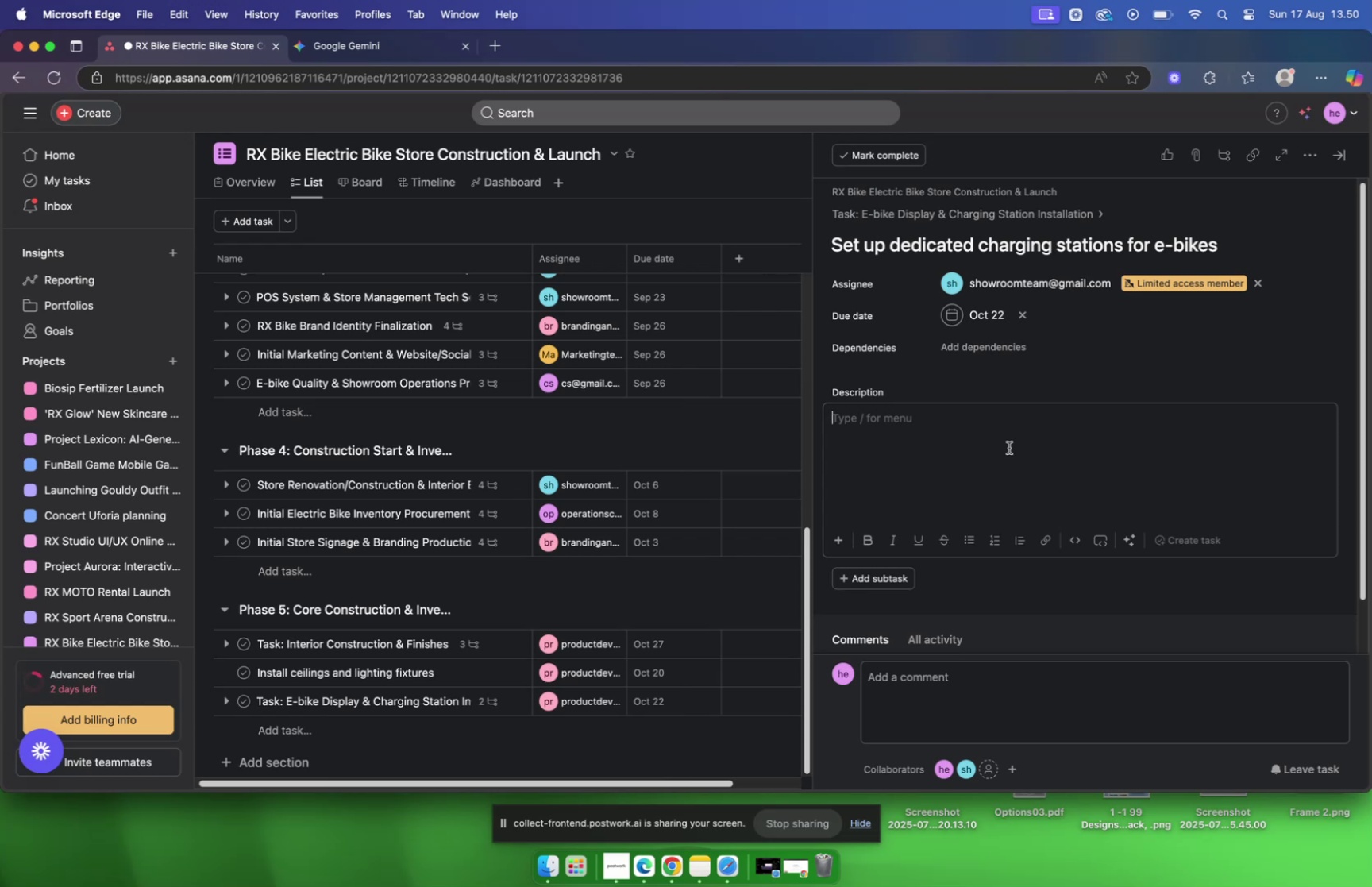 
key(Meta+V)
 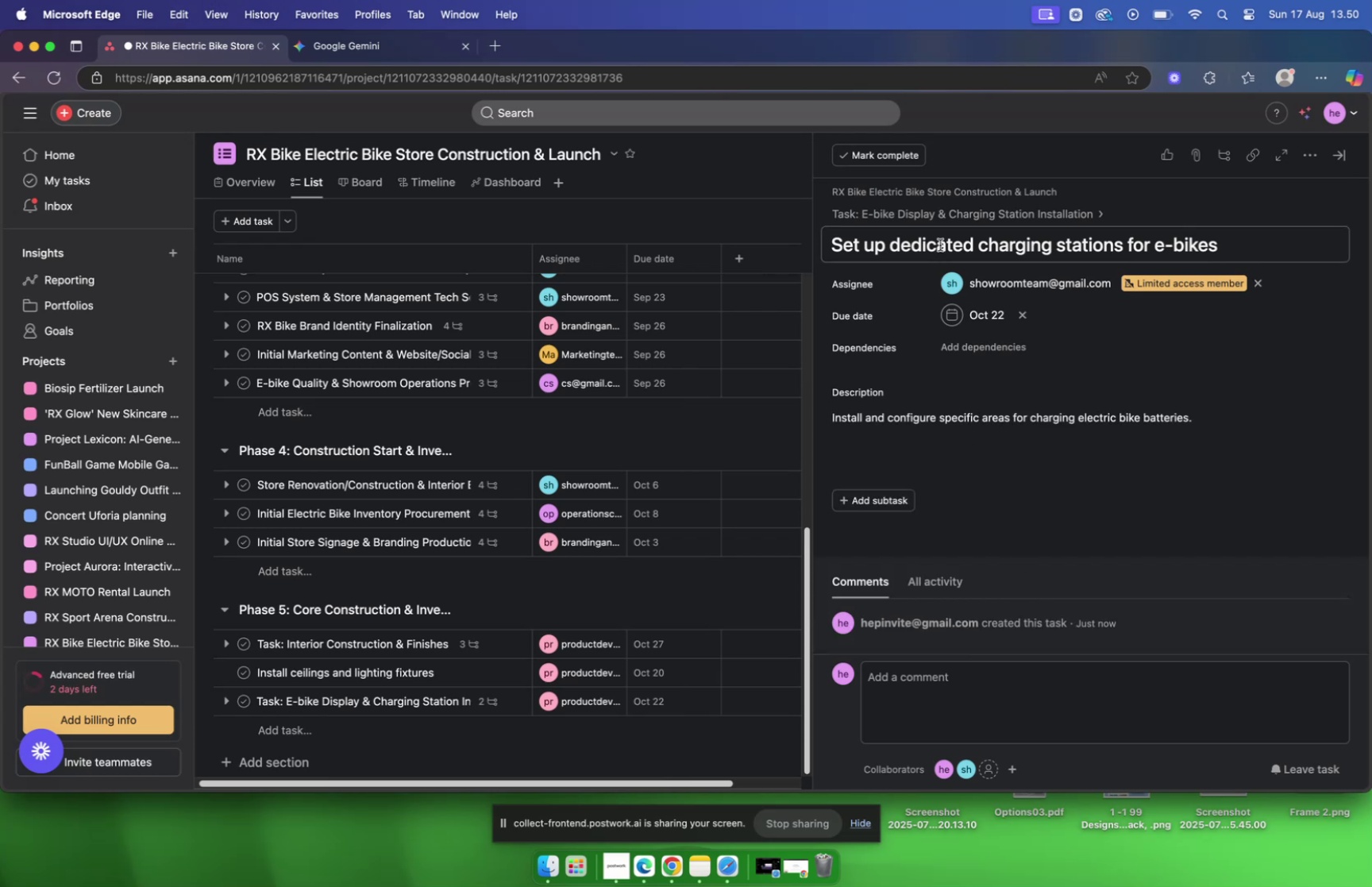 
wait(5.22)
 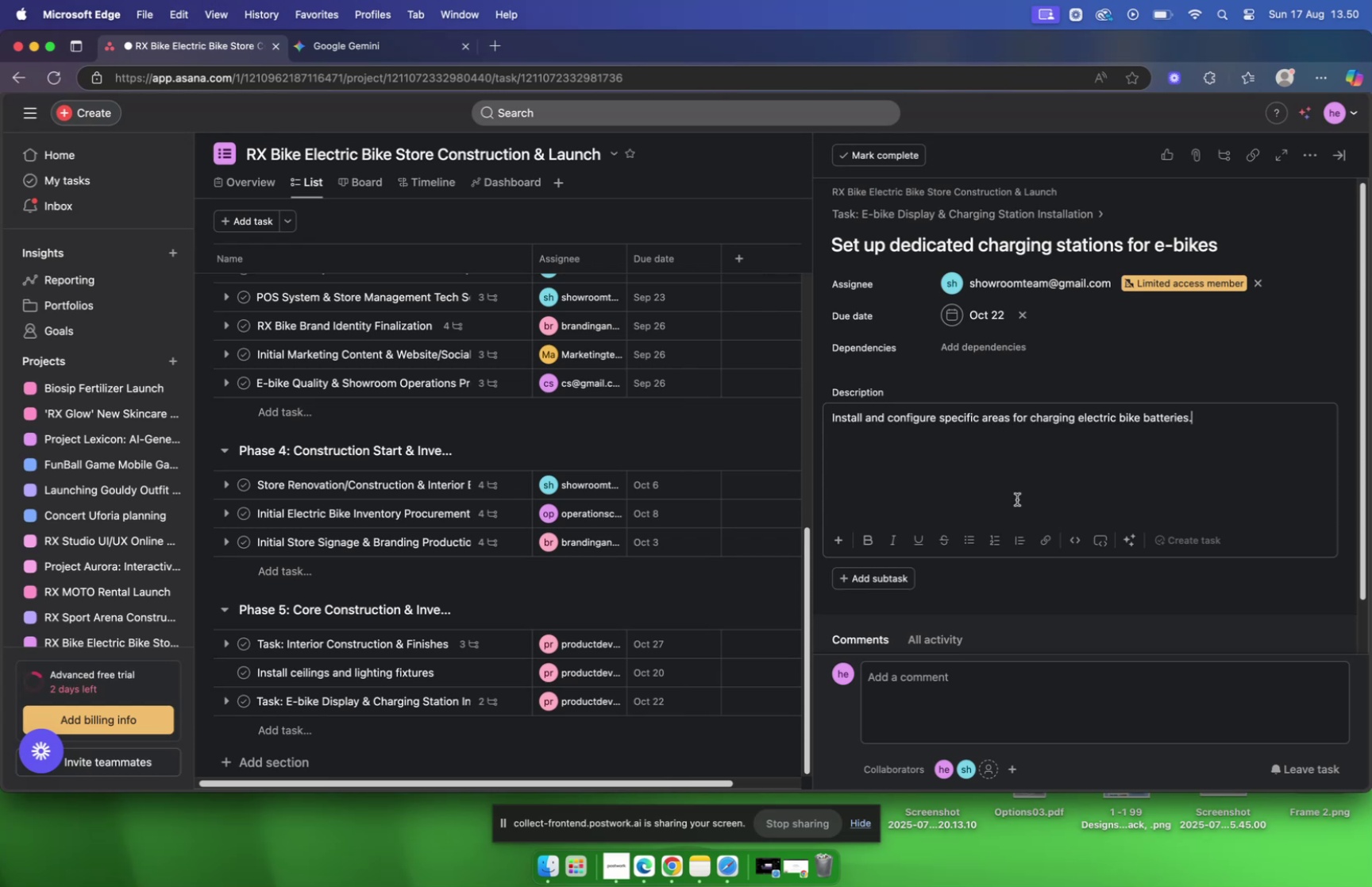 
left_click([918, 217])
 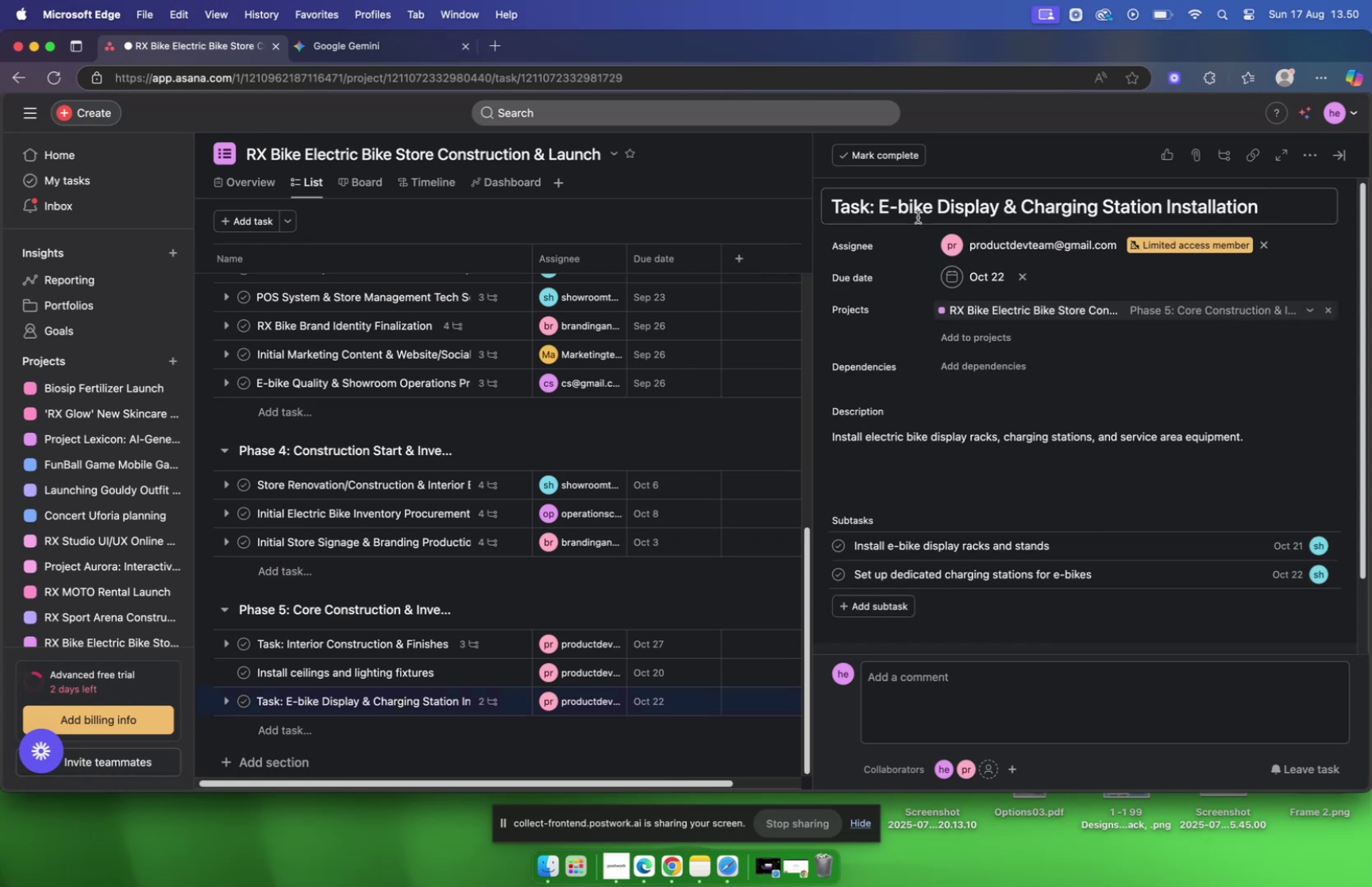 
scroll: coordinate [931, 251], scroll_direction: down, amount: 11.0
 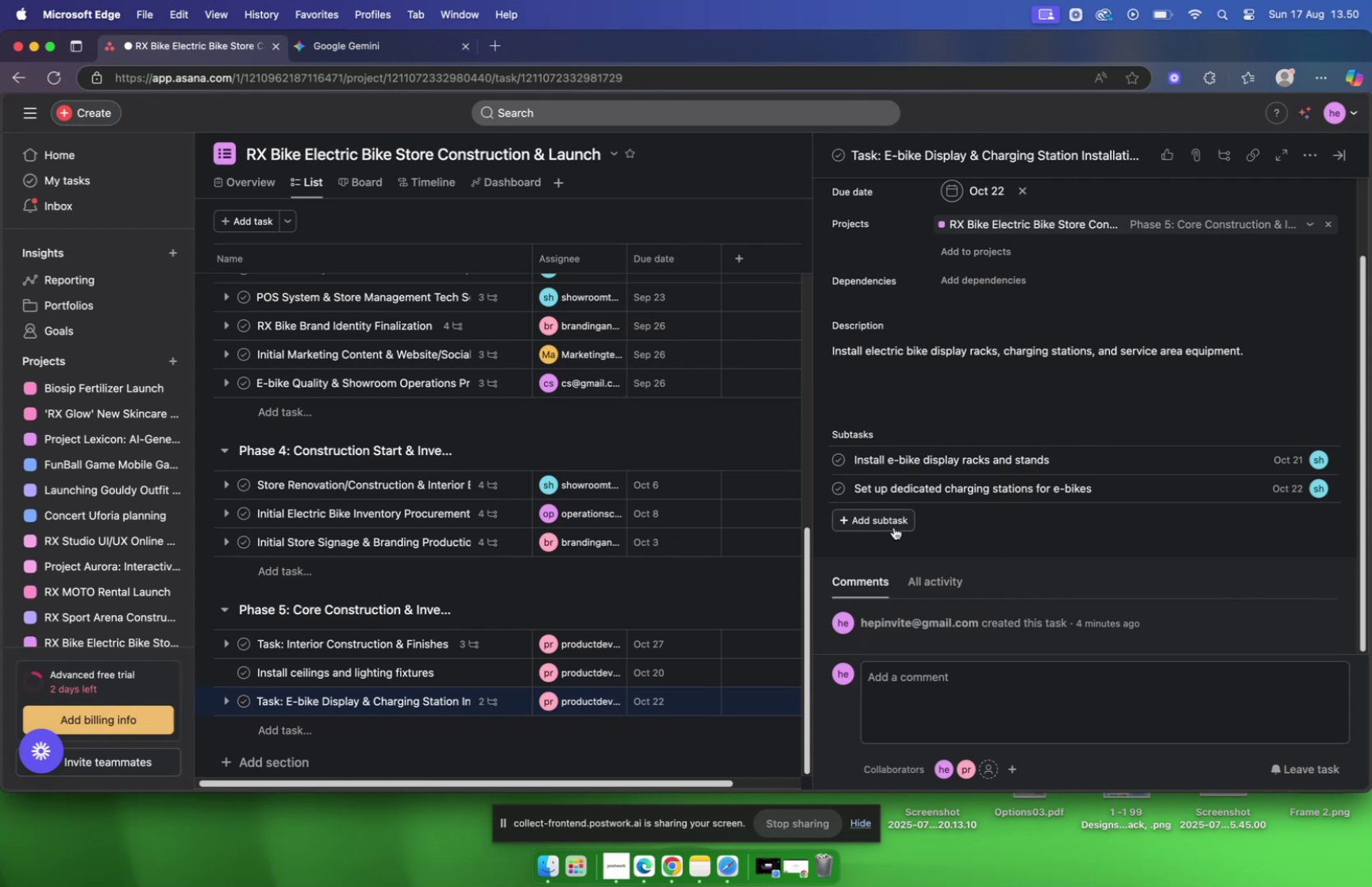 
left_click([888, 521])
 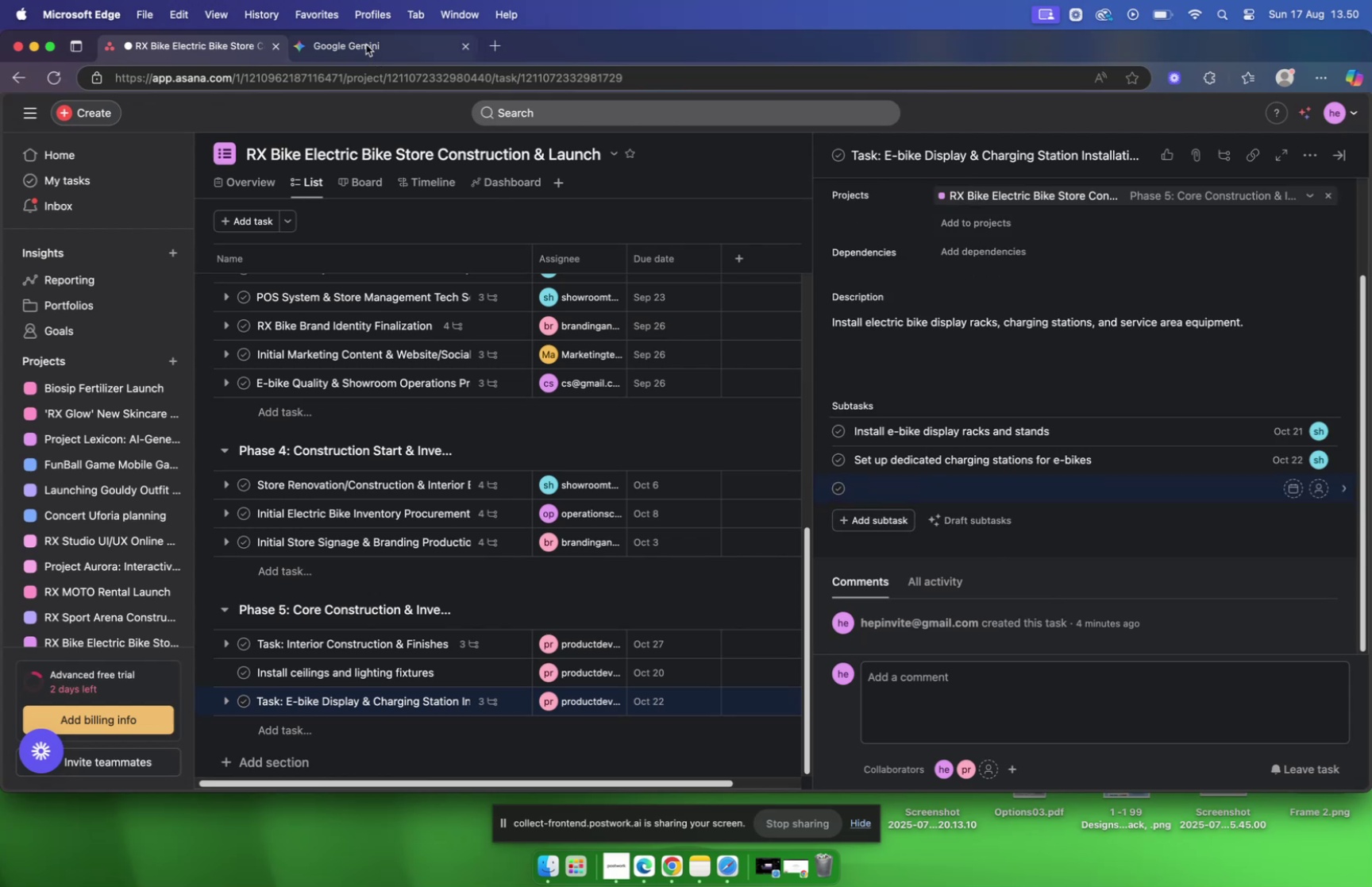 
wait(6.43)
 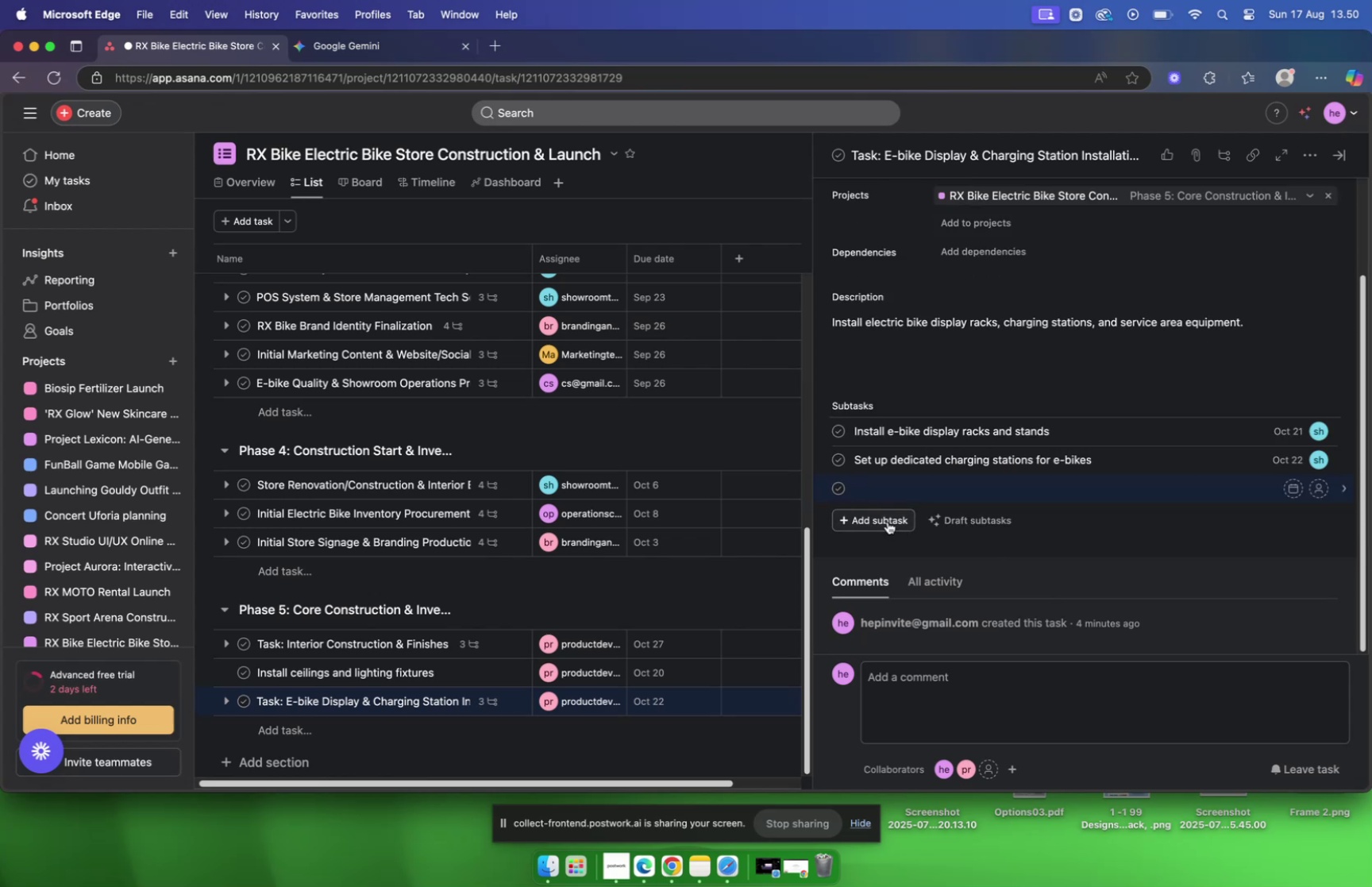 
scroll: coordinate [948, 287], scroll_direction: down, amount: 4.0
 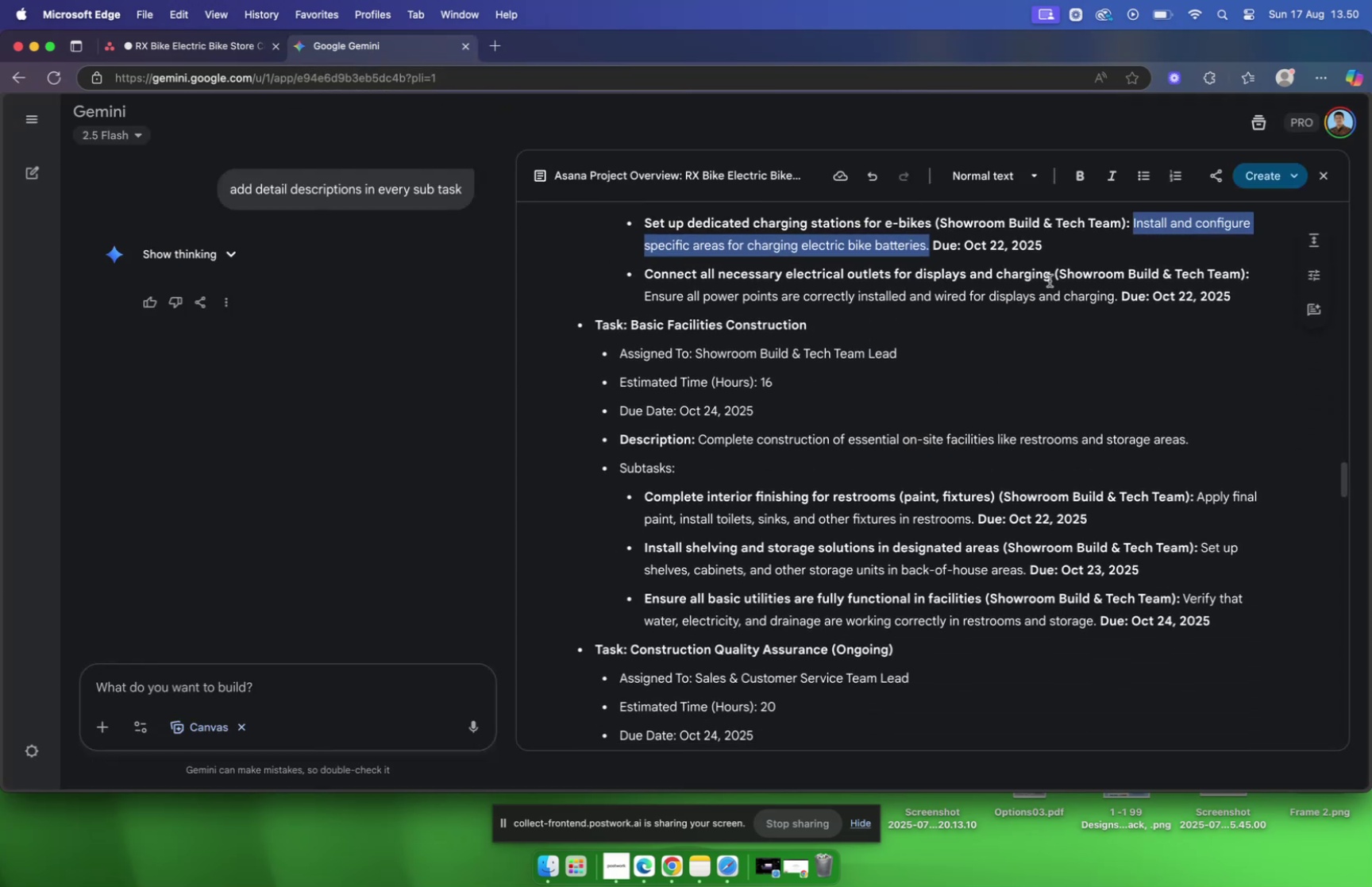 
left_click([1050, 280])
 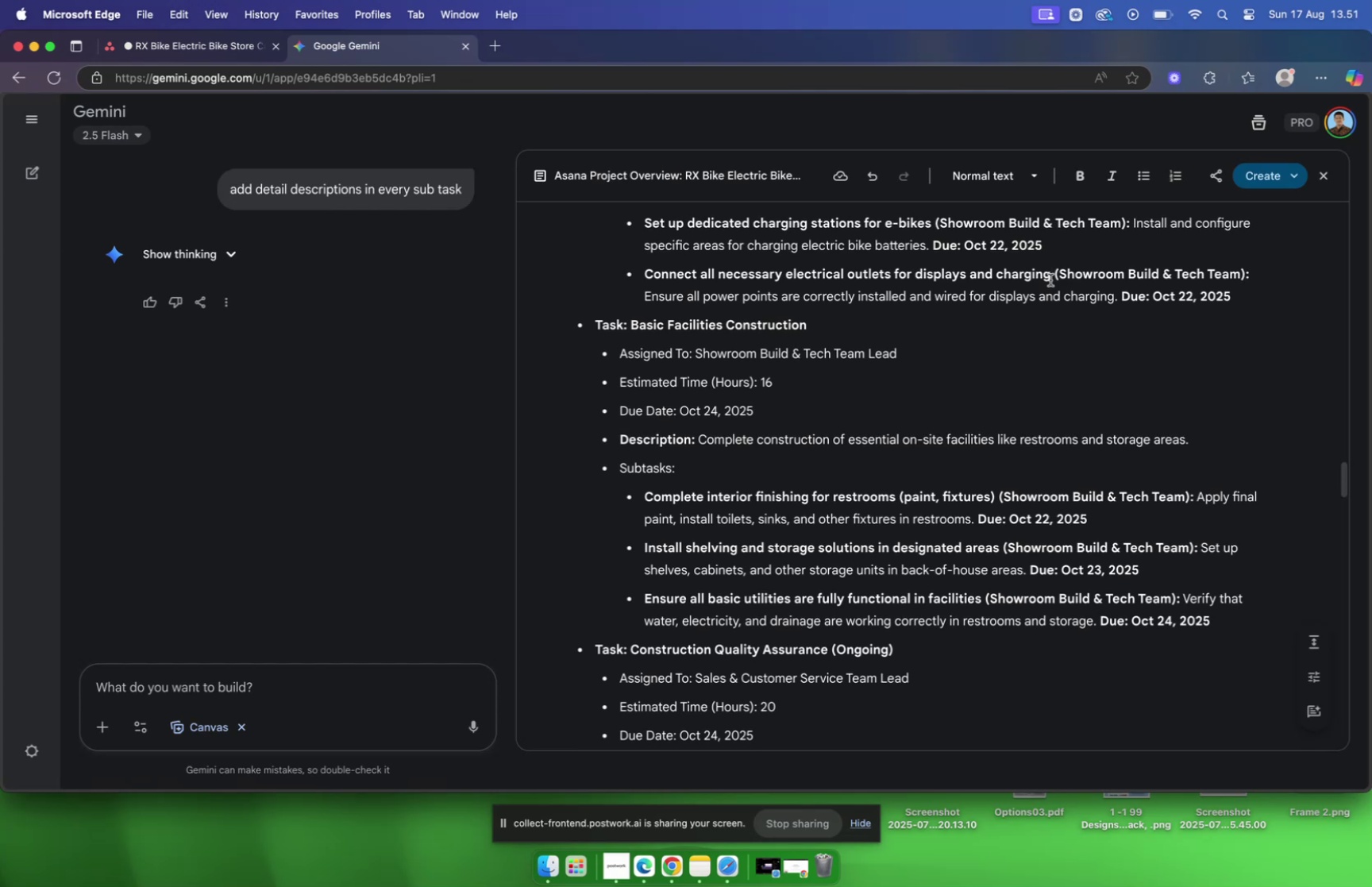 
left_click_drag(start_coordinate=[1050, 280], to_coordinate=[645, 270])
 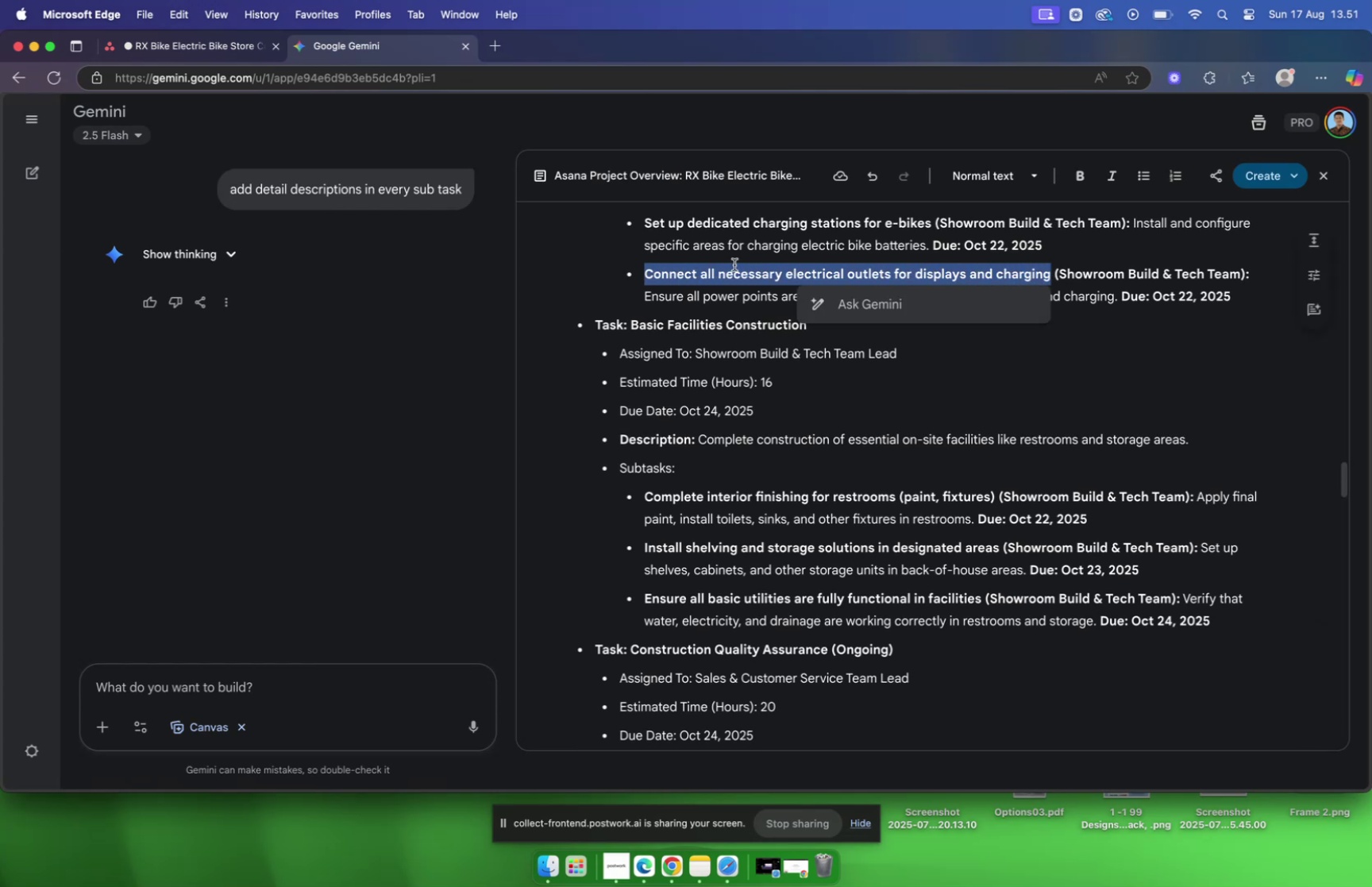 
key(Meta+C)
 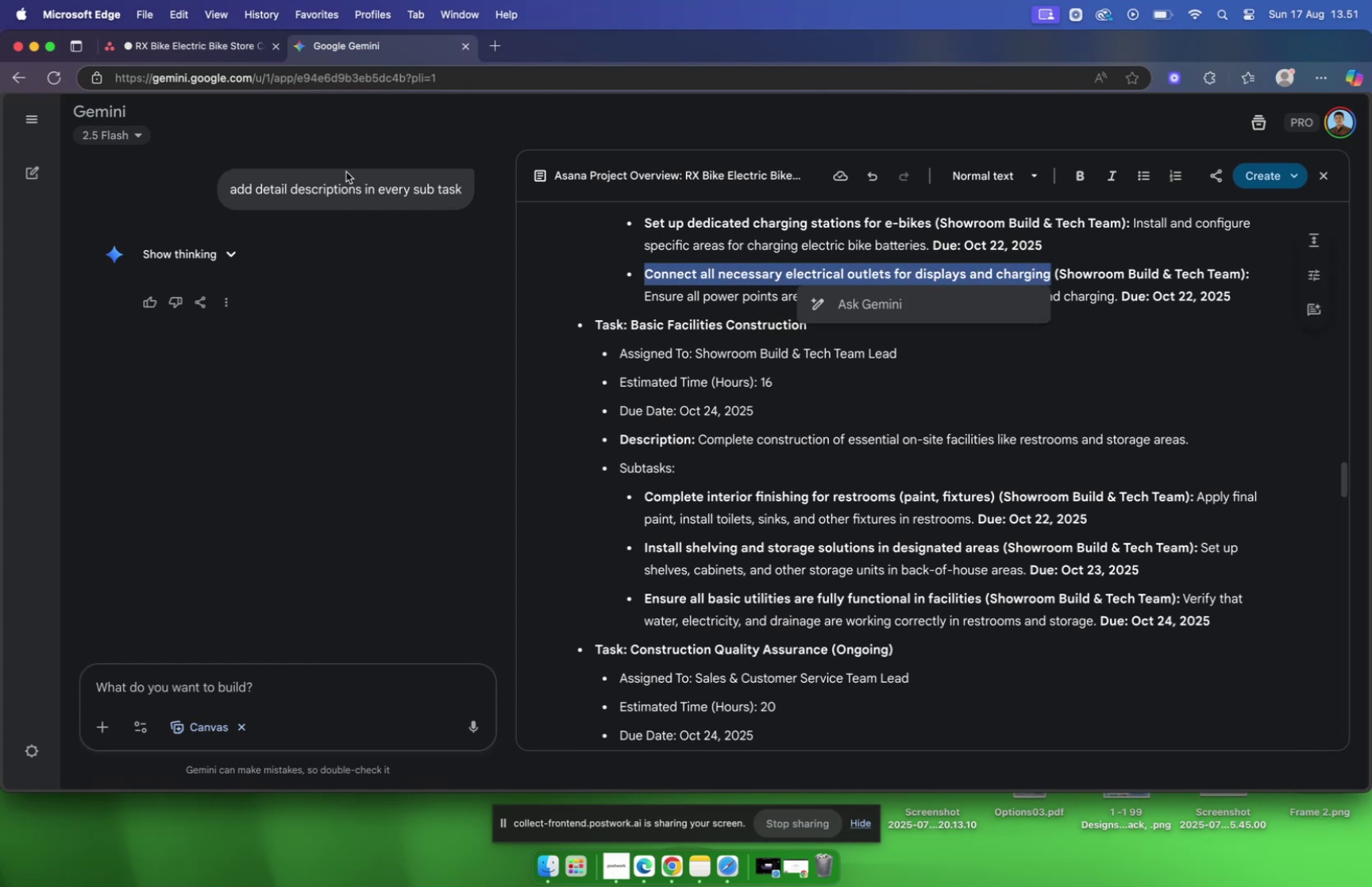 
wait(7.07)
 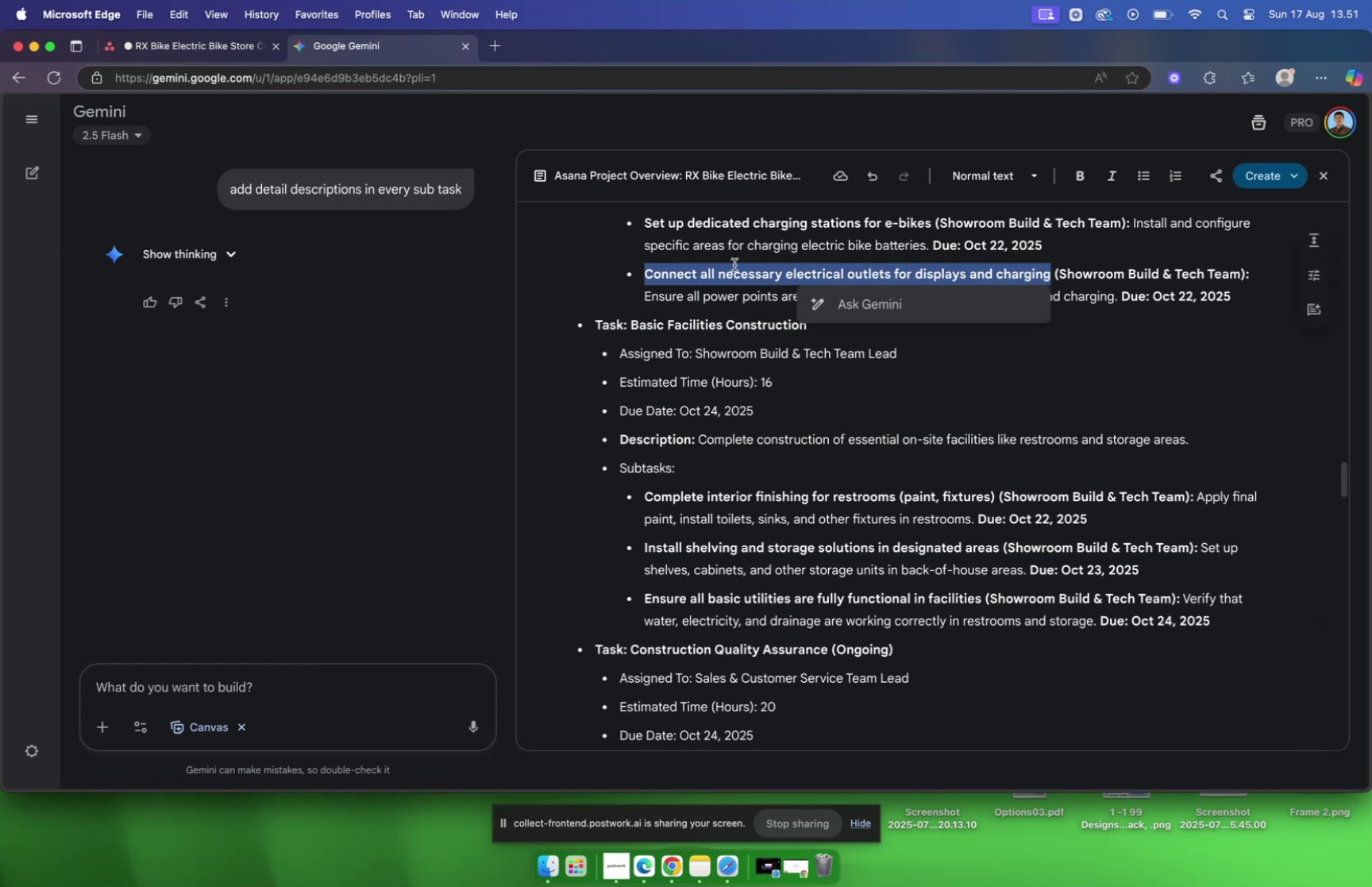 
left_click([154, 42])
 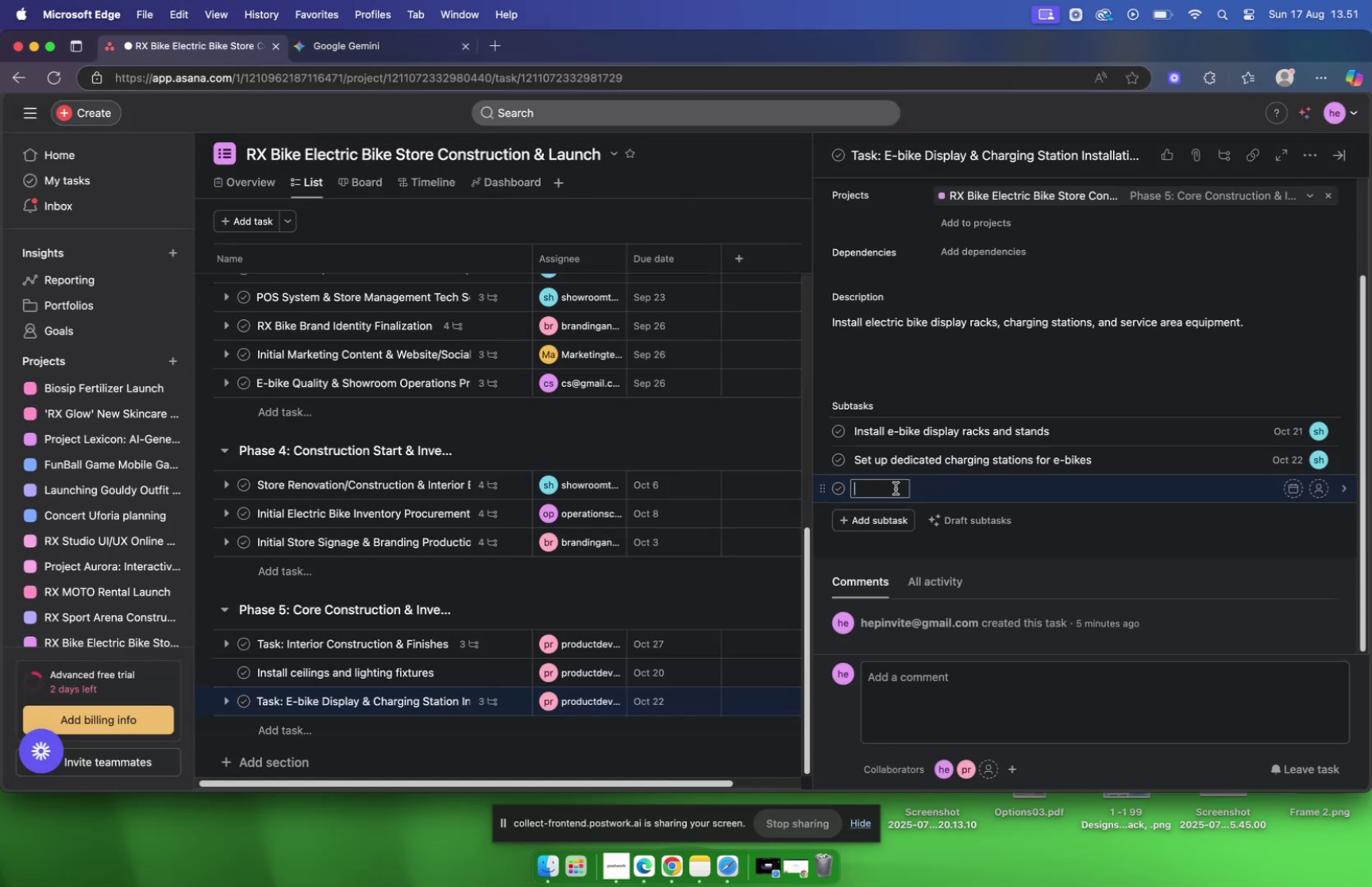 
key(Meta+V)
 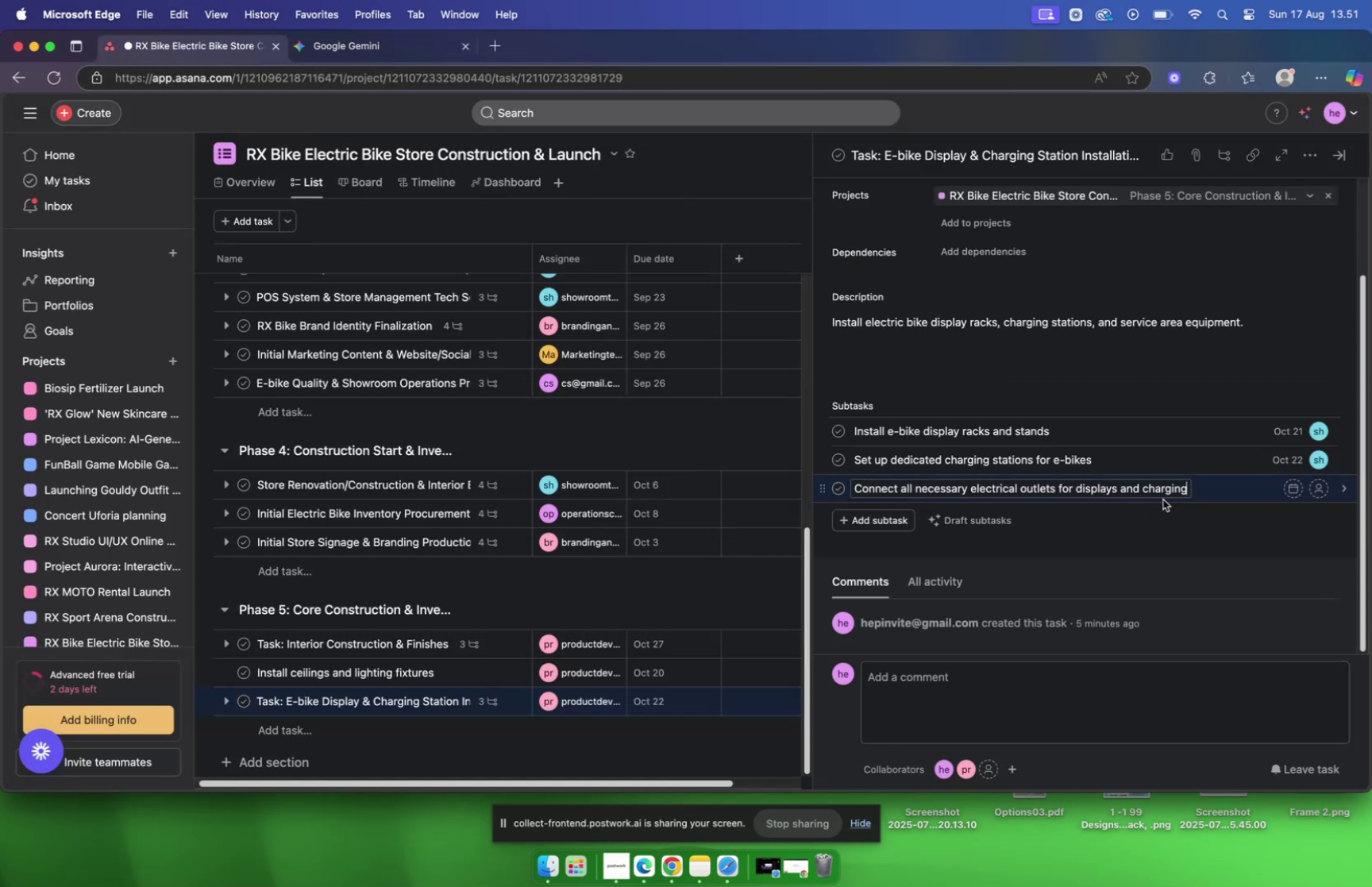 
left_click([1216, 496])
 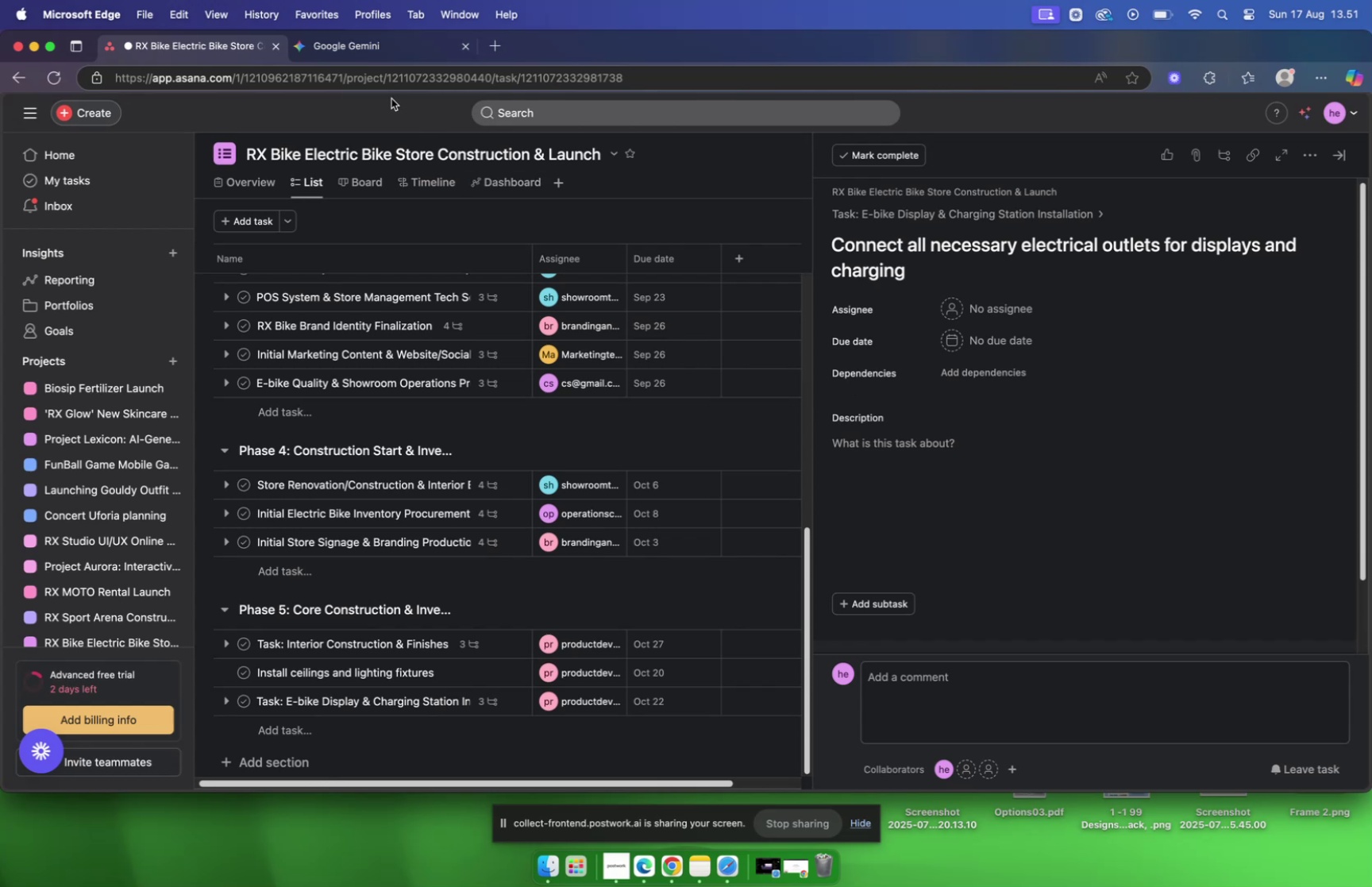 
wait(5.27)
 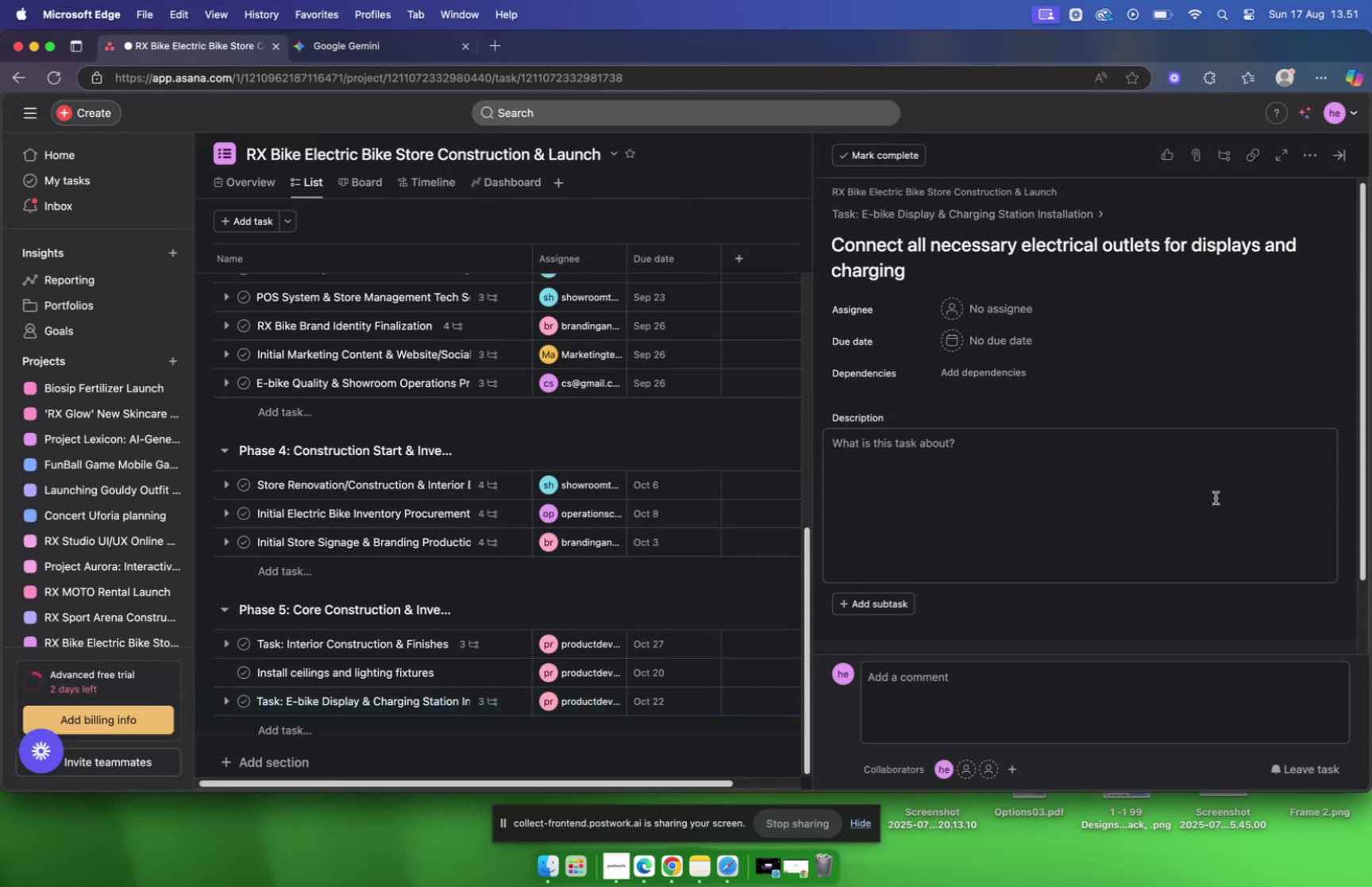 
left_click([352, 52])
 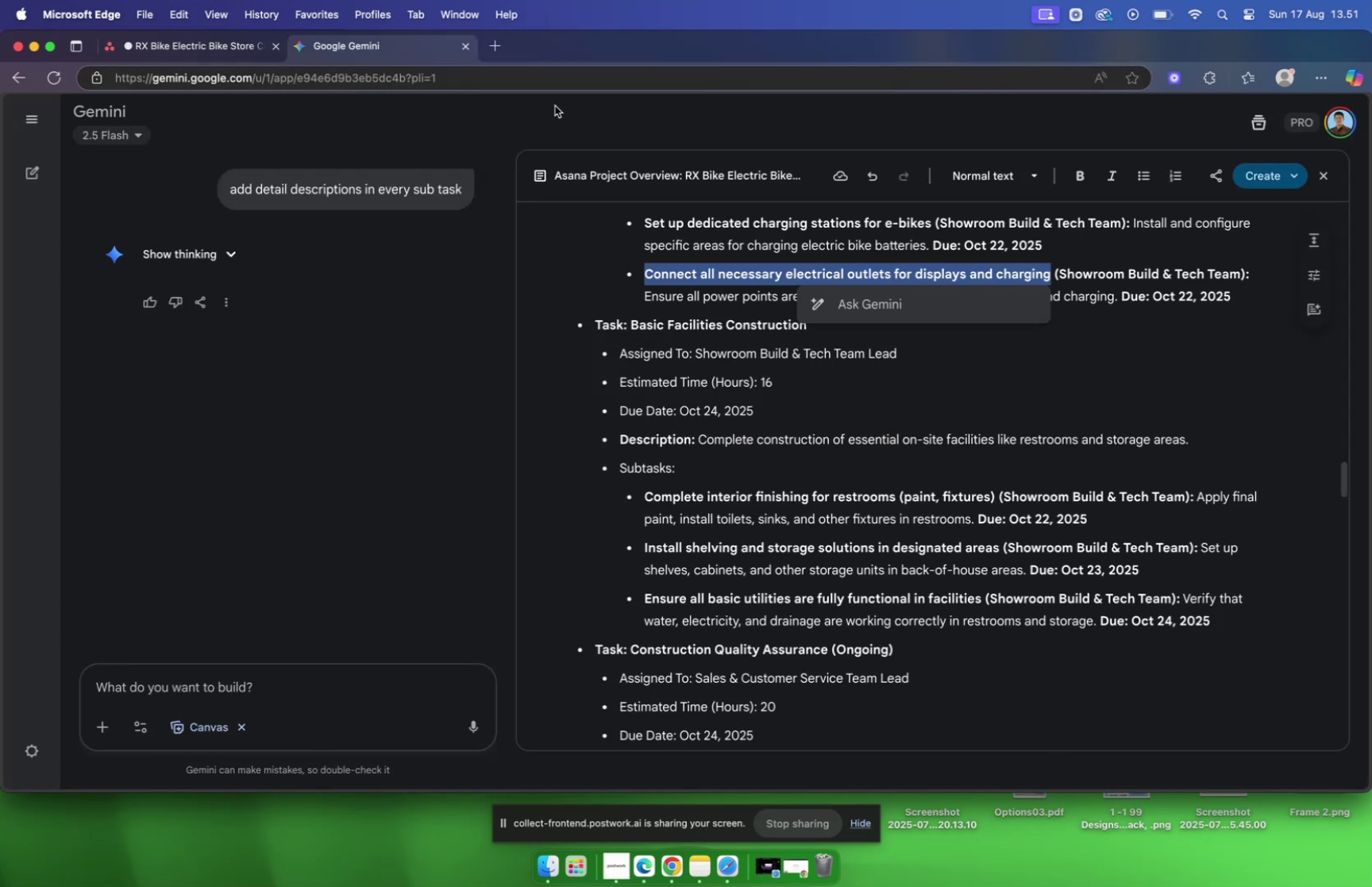 
mouse_move([1116, 268])
 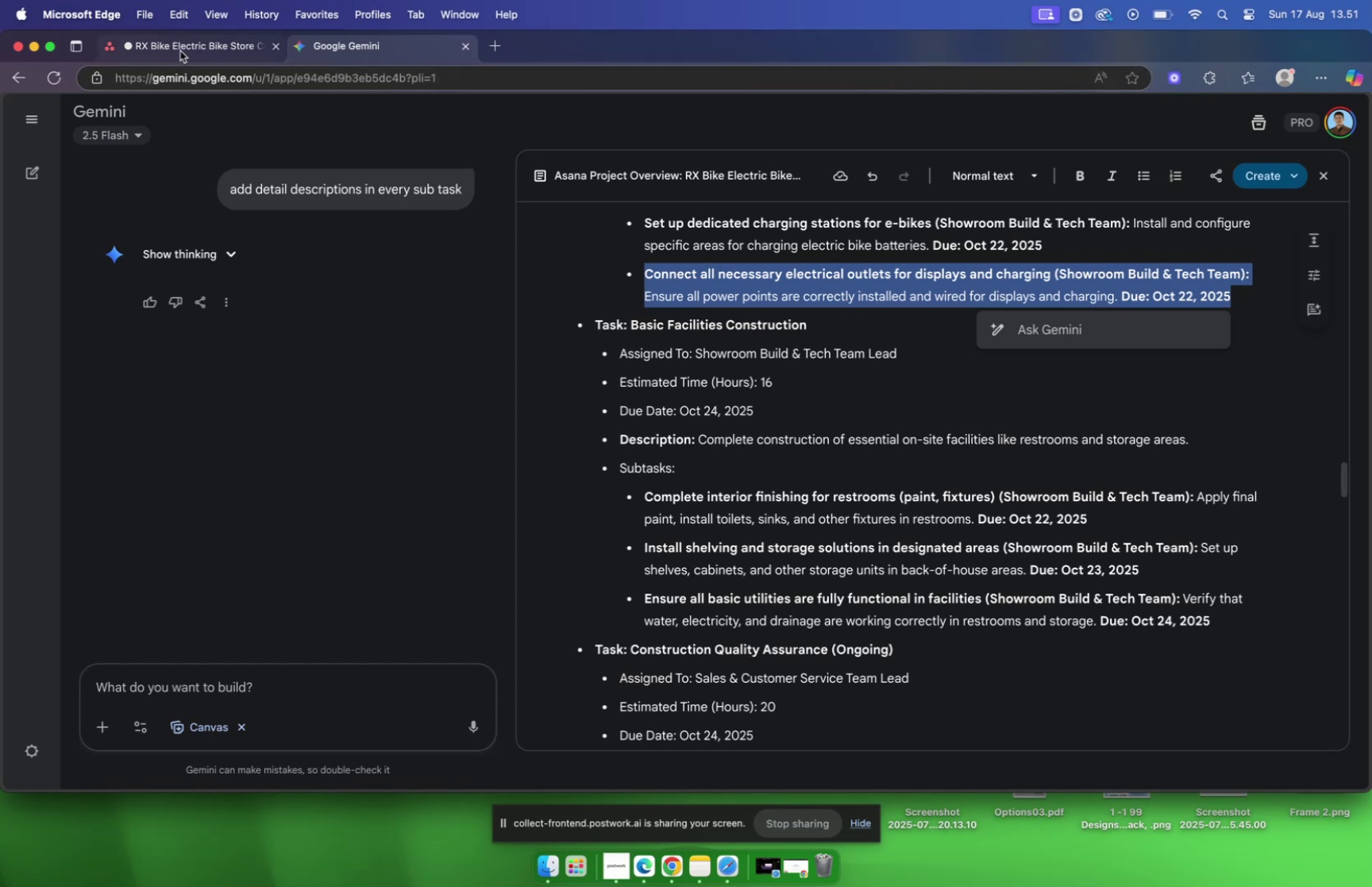 
left_click([180, 50])
 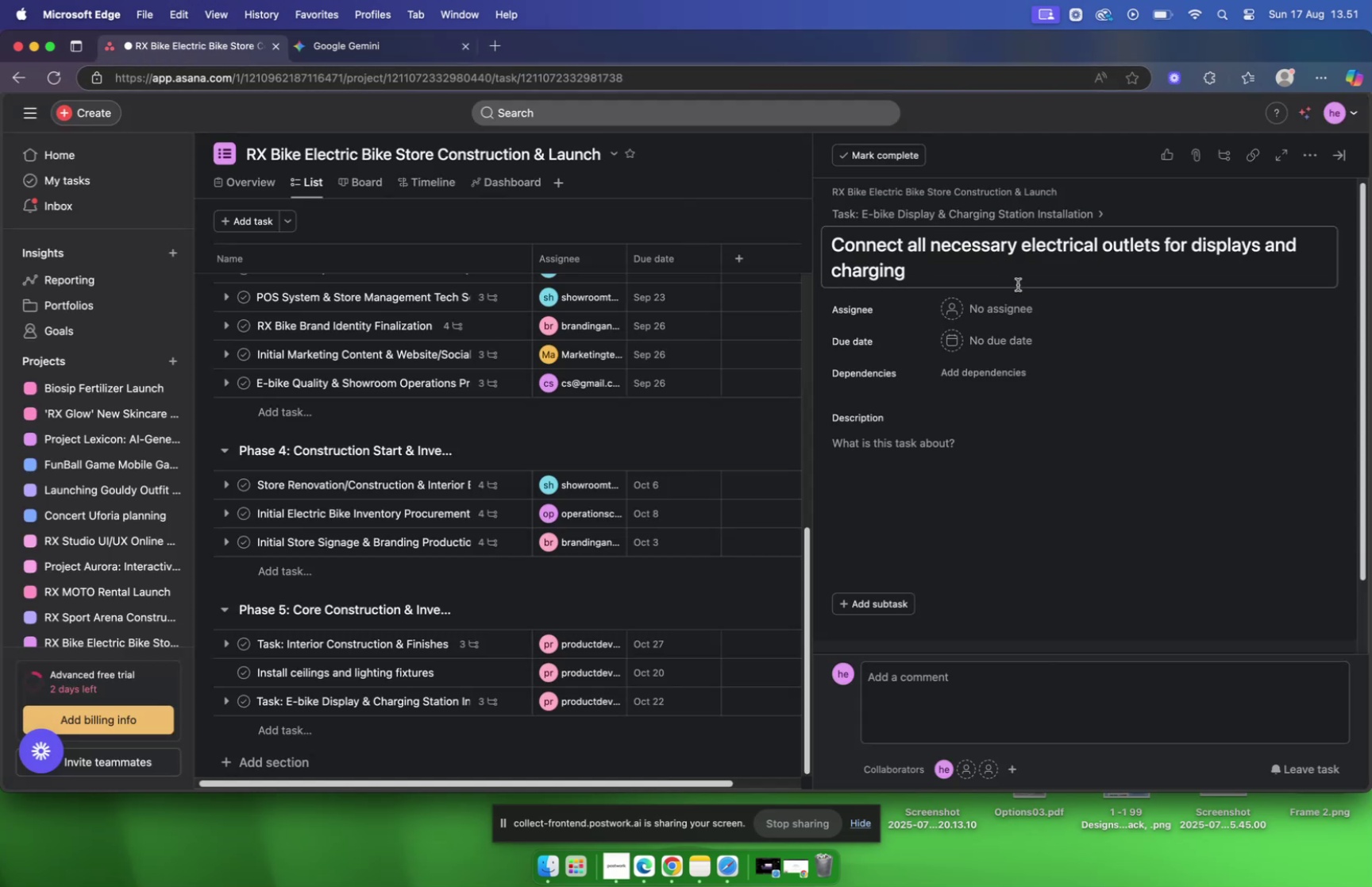 
left_click([1015, 304])
 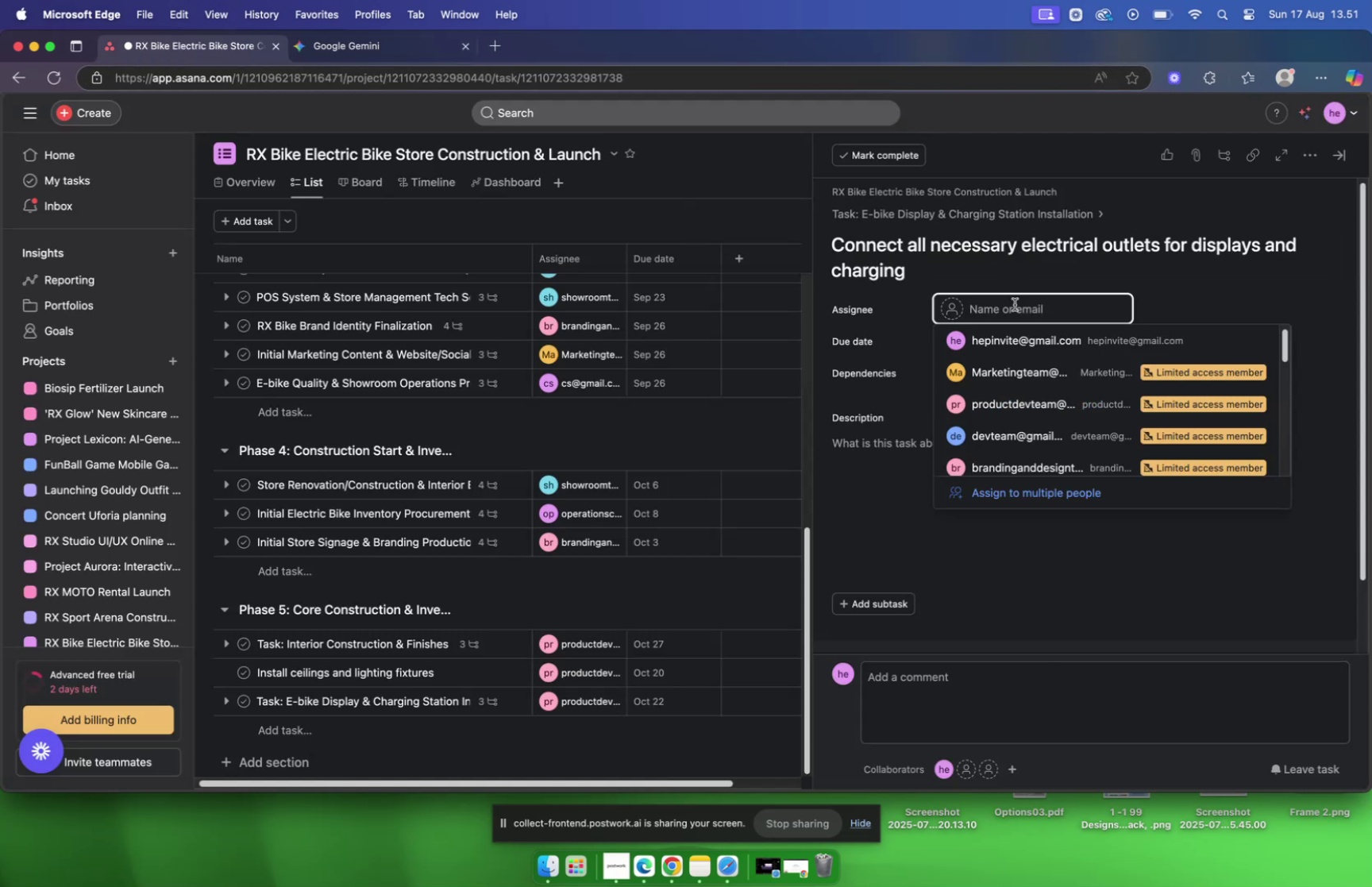 
type(show)
 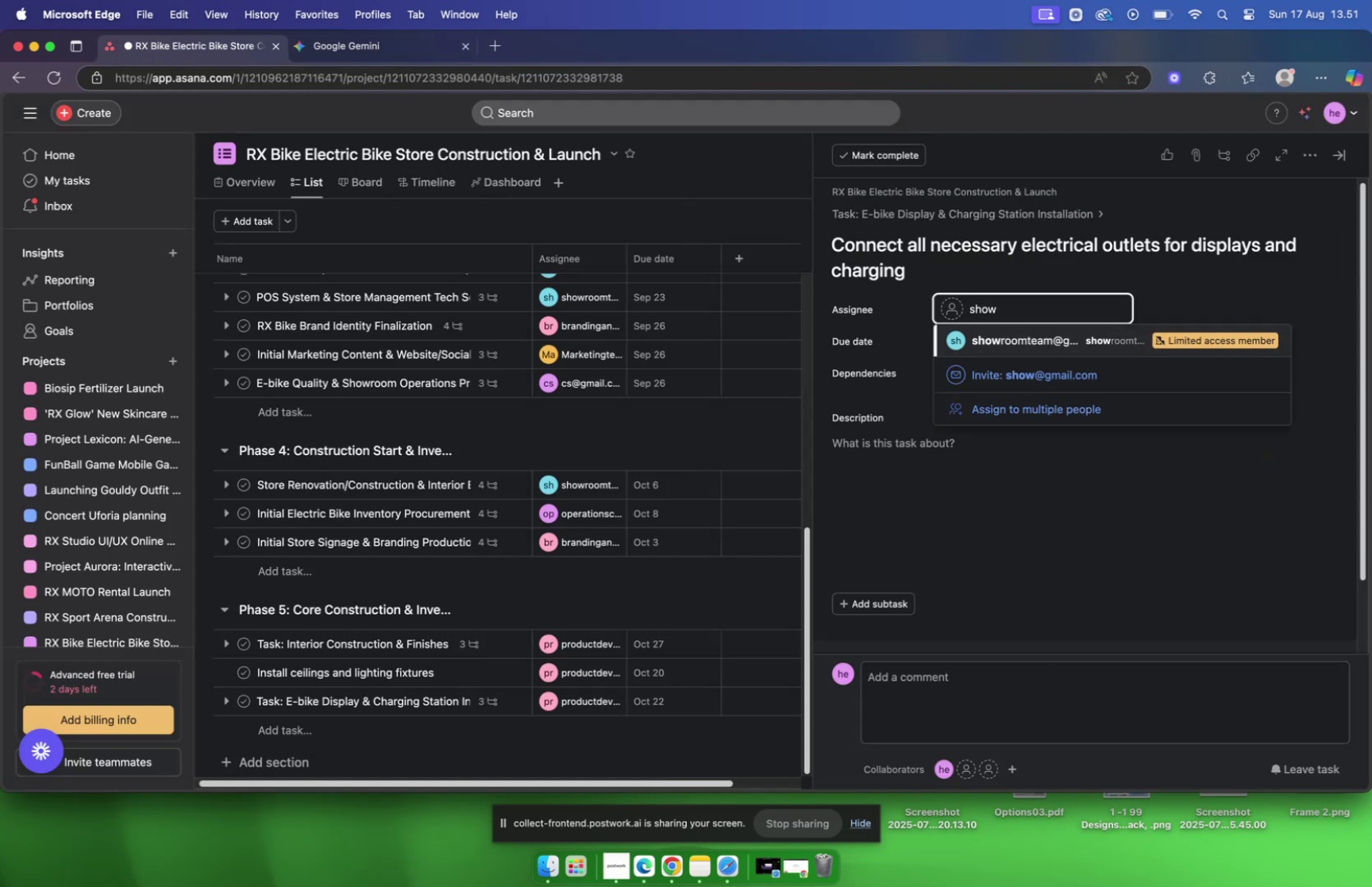 
key(Enter)
 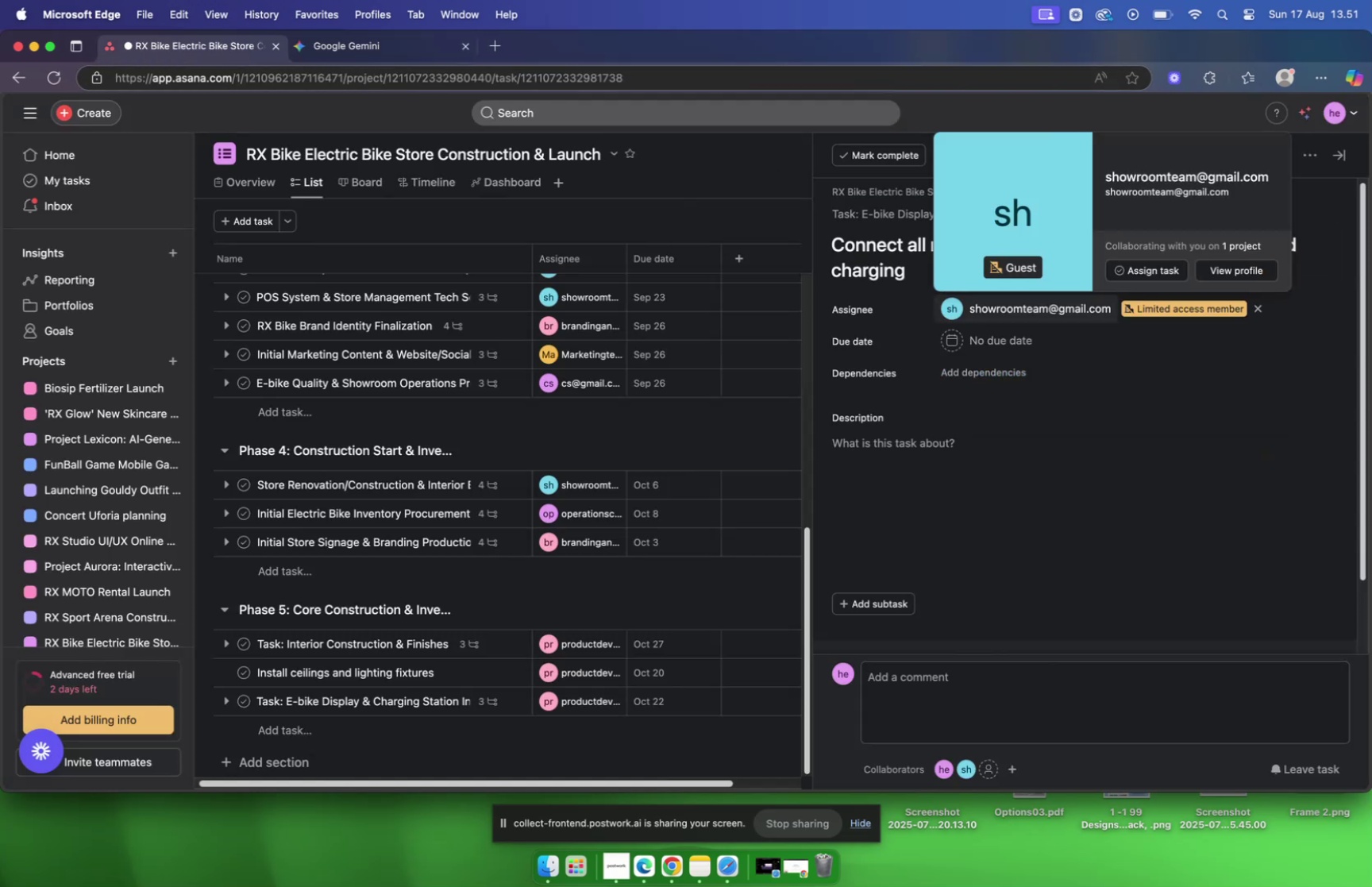 
mouse_move([731, 252])
 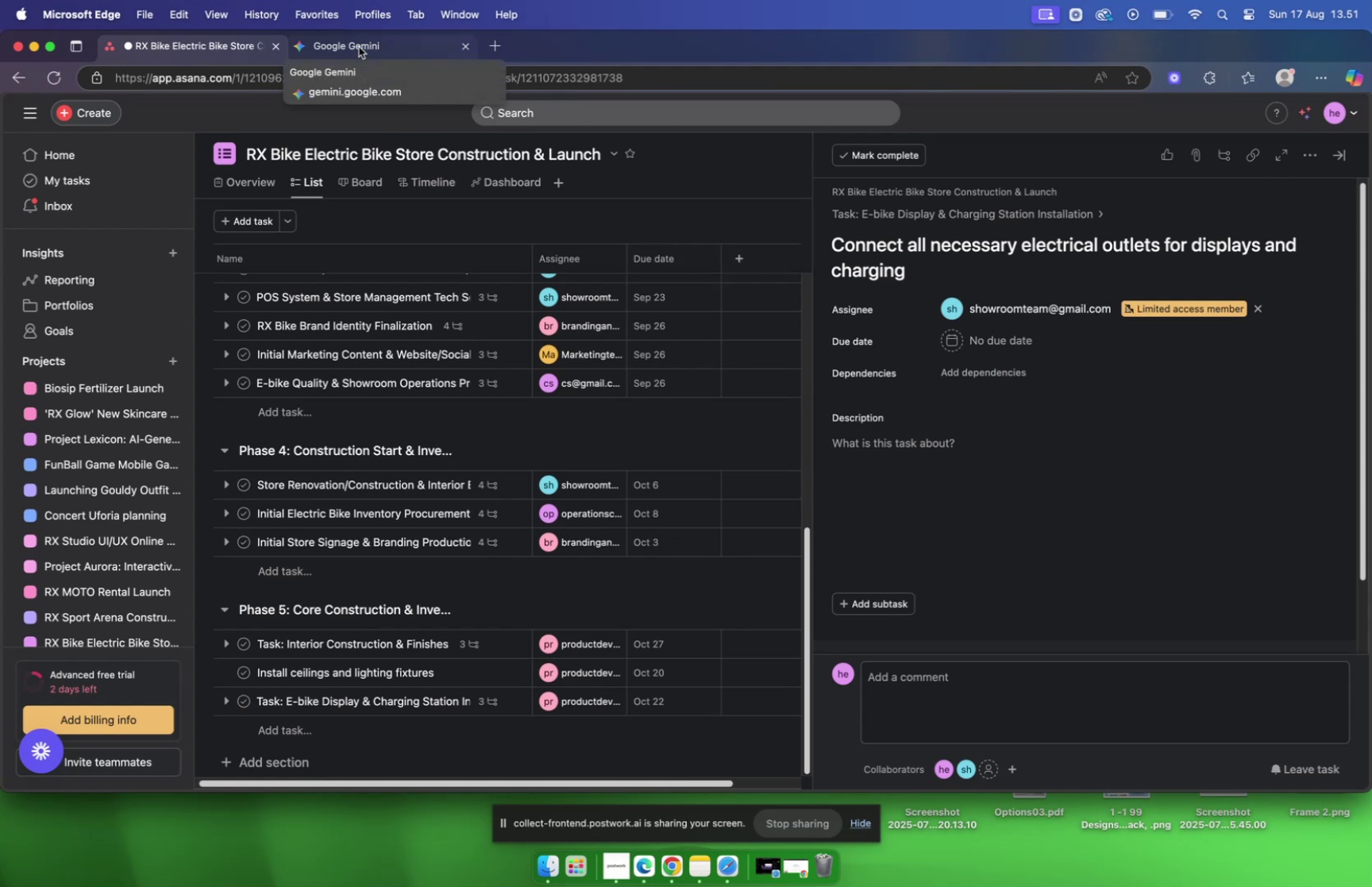 
wait(10.63)
 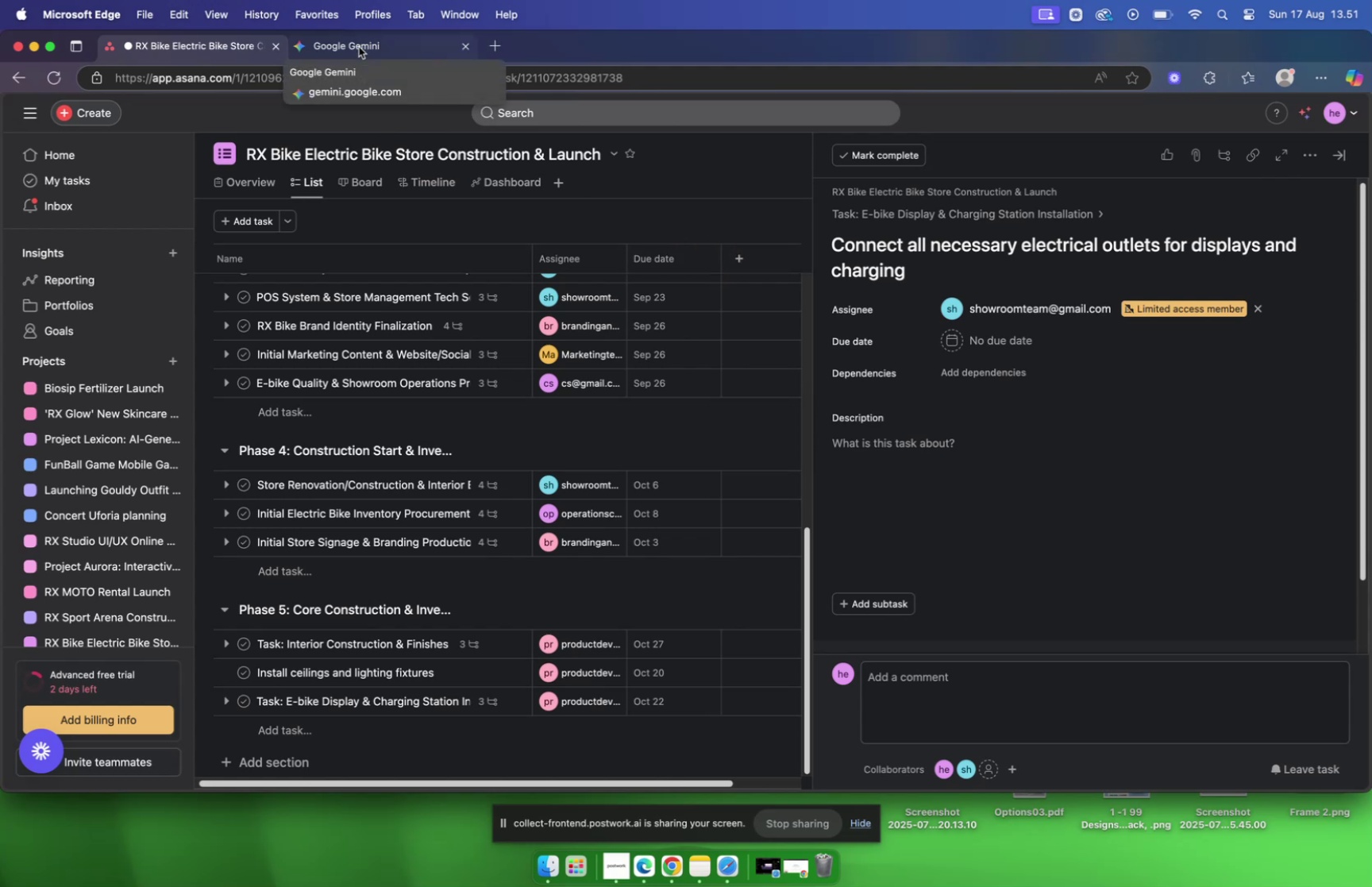 
left_click([351, 53])
 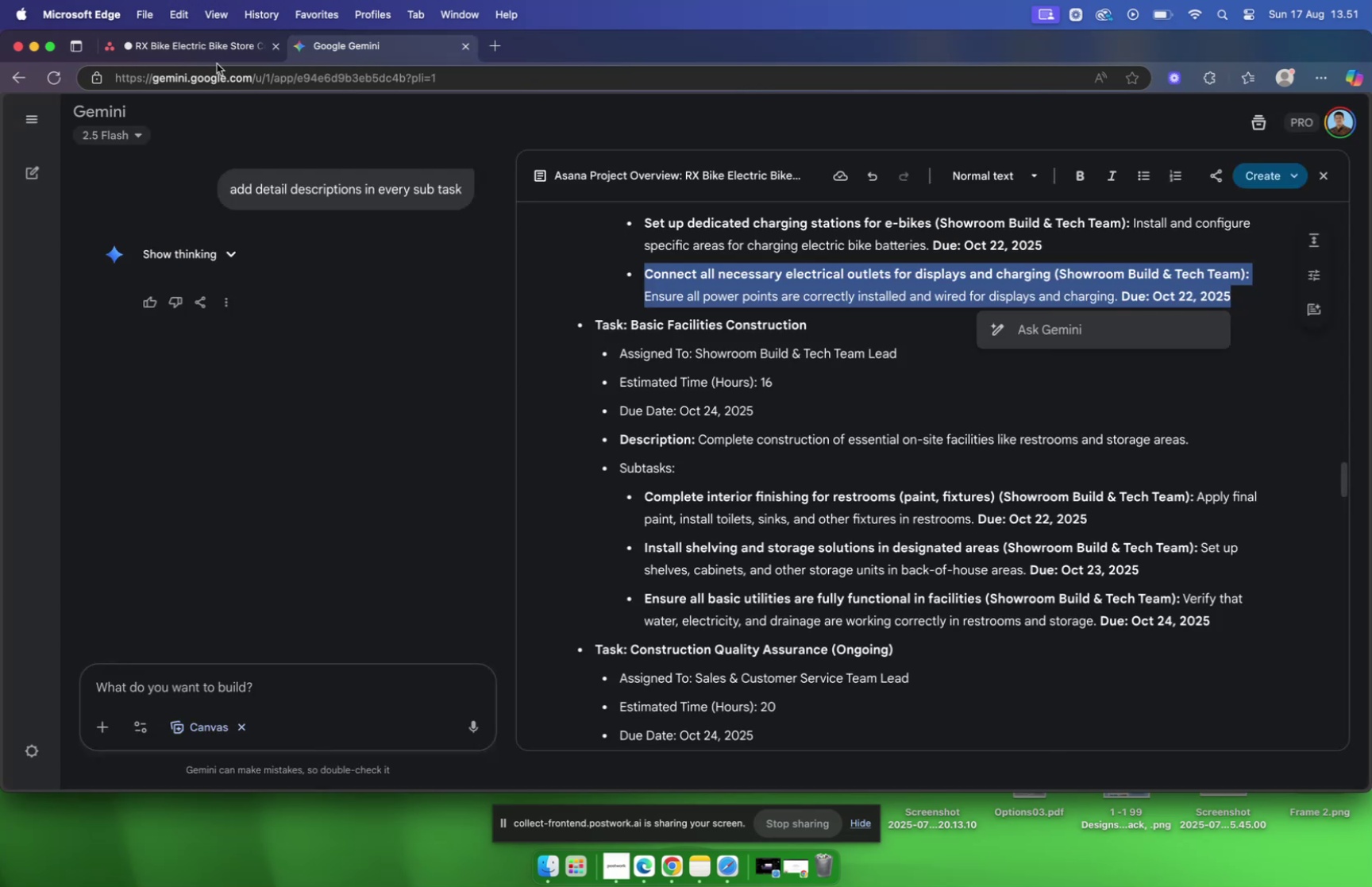 
left_click([152, 52])
 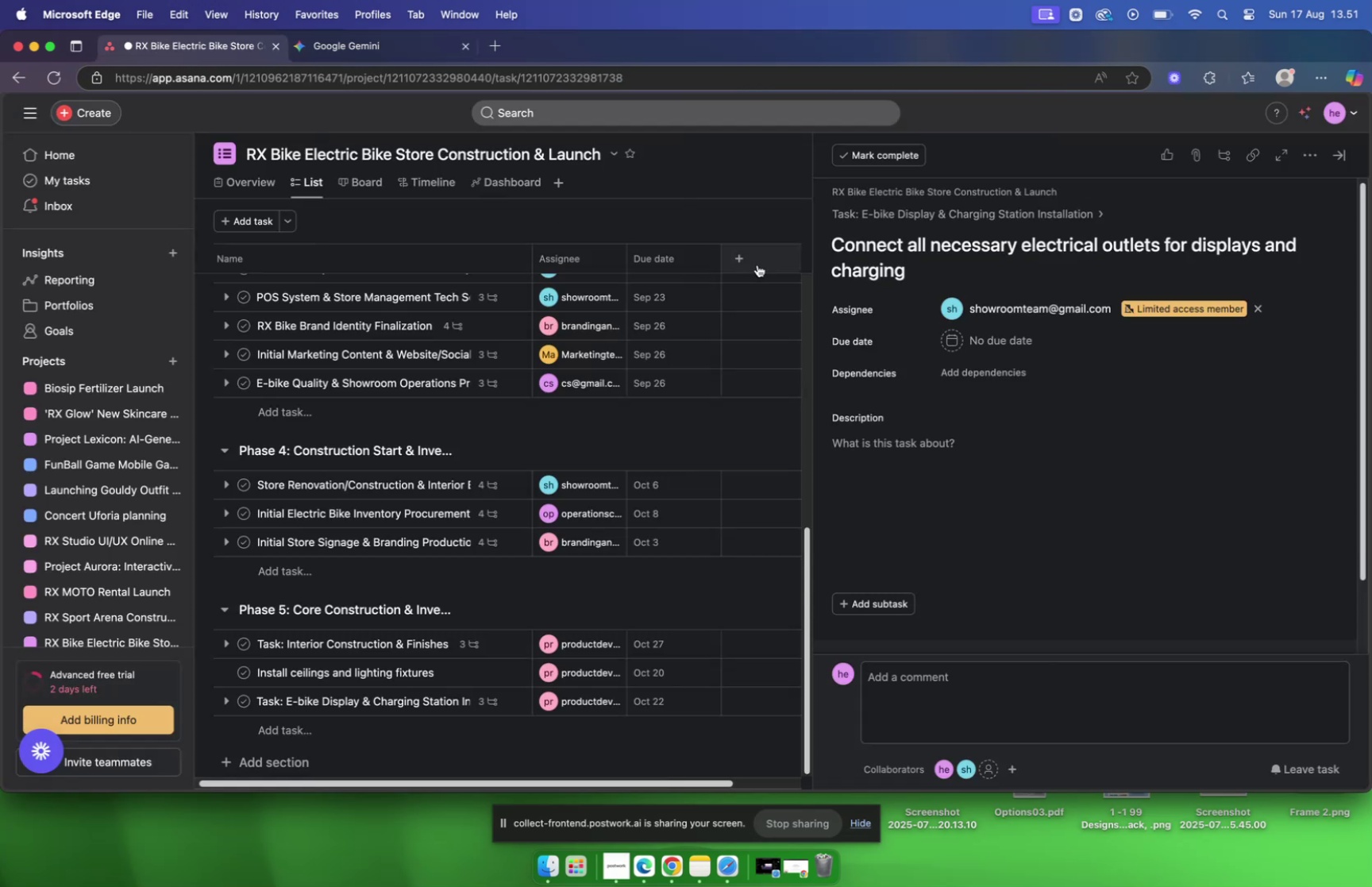 
mouse_move([1004, 349])
 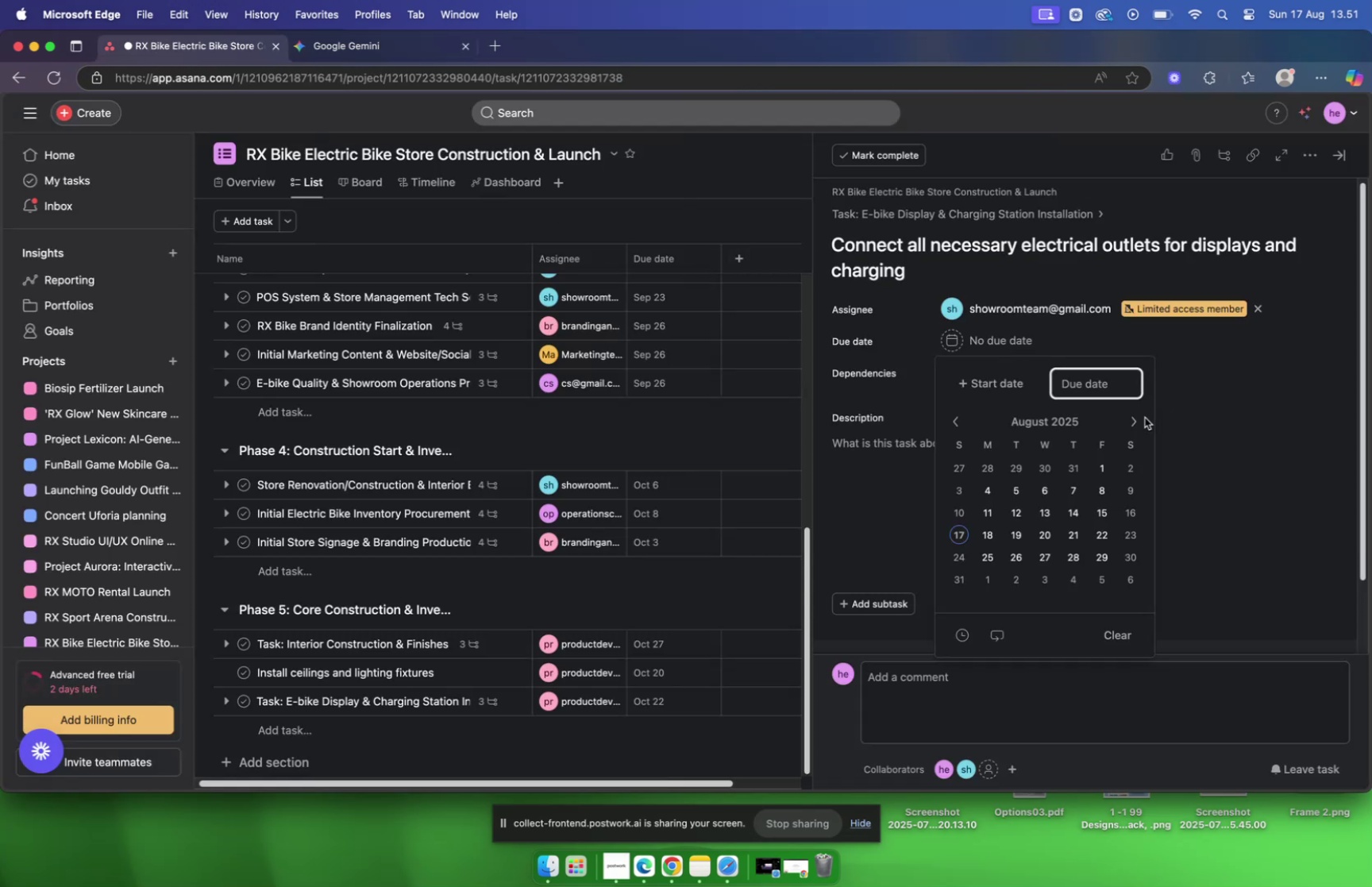 
left_click([1135, 419])
 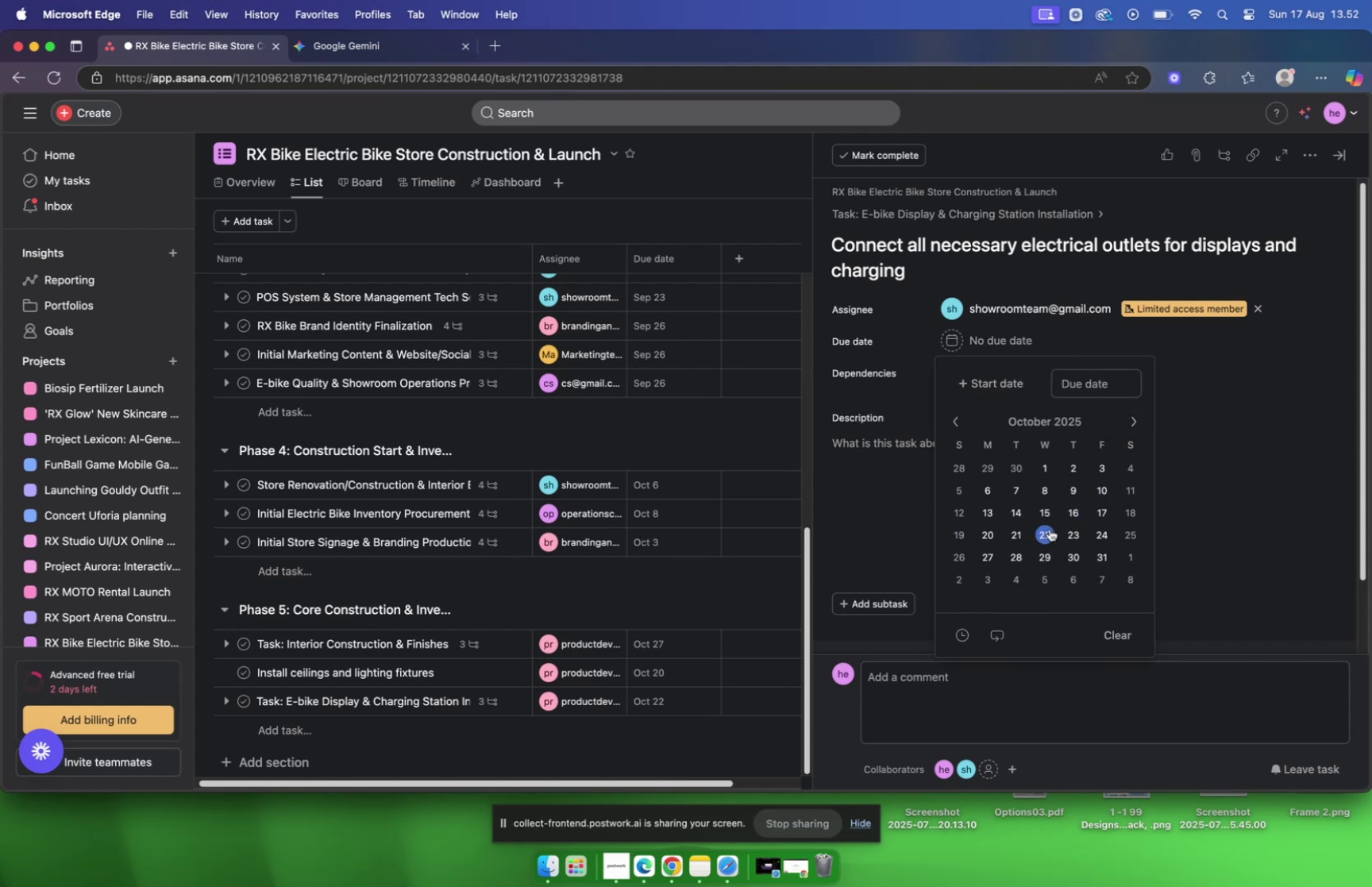 
wait(6.42)
 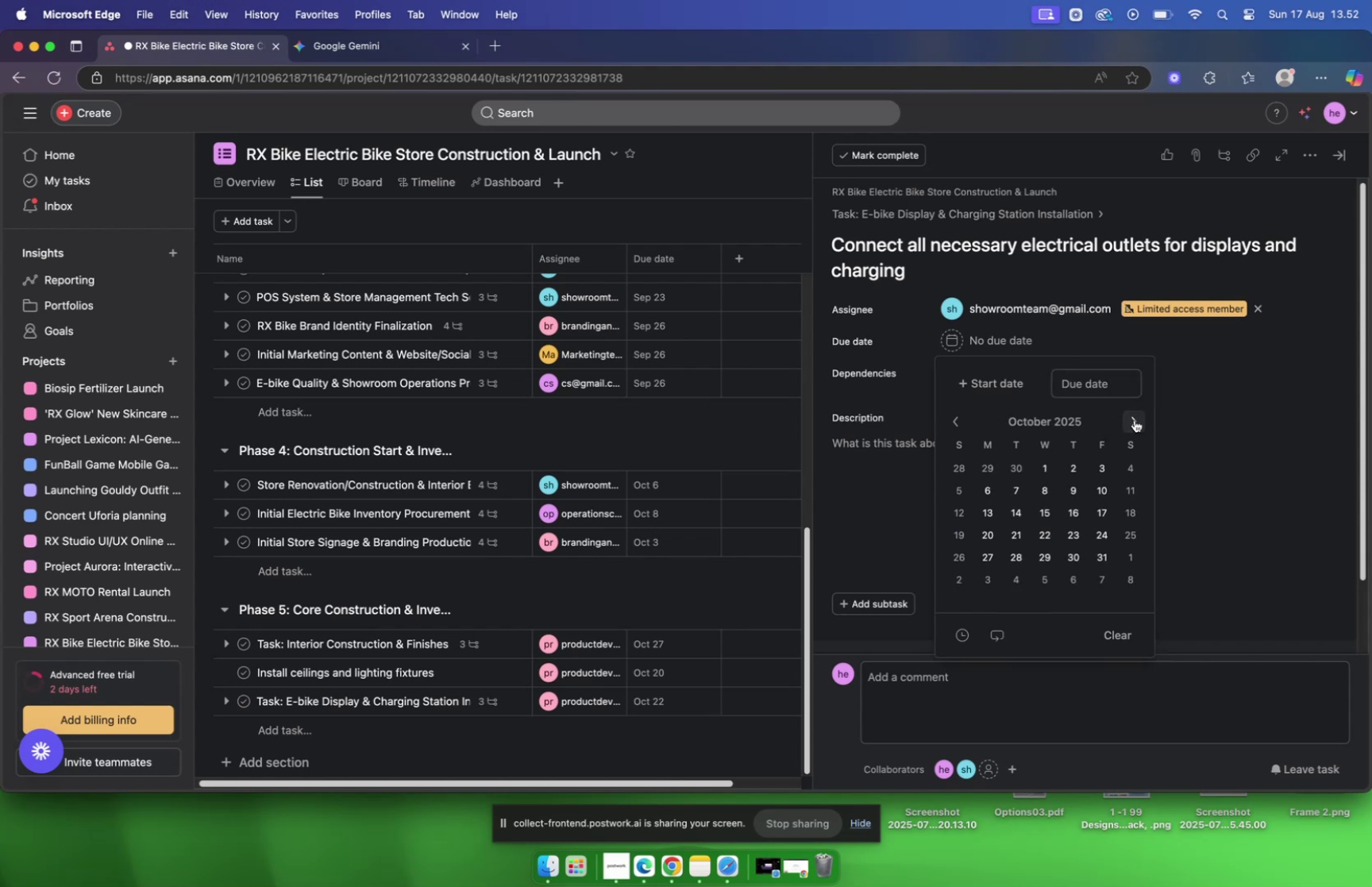 
left_click([1042, 528])
 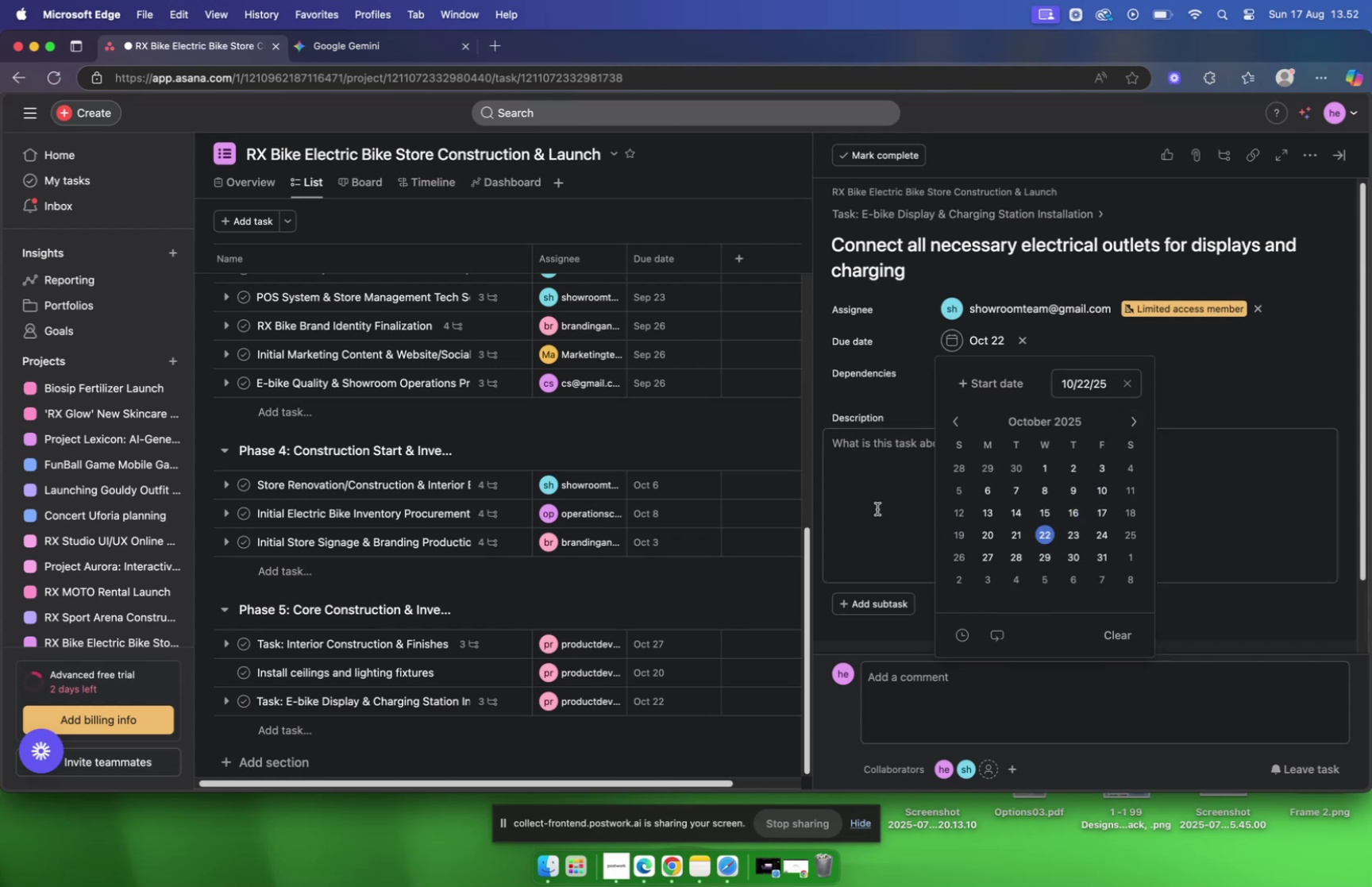 
left_click([877, 507])
 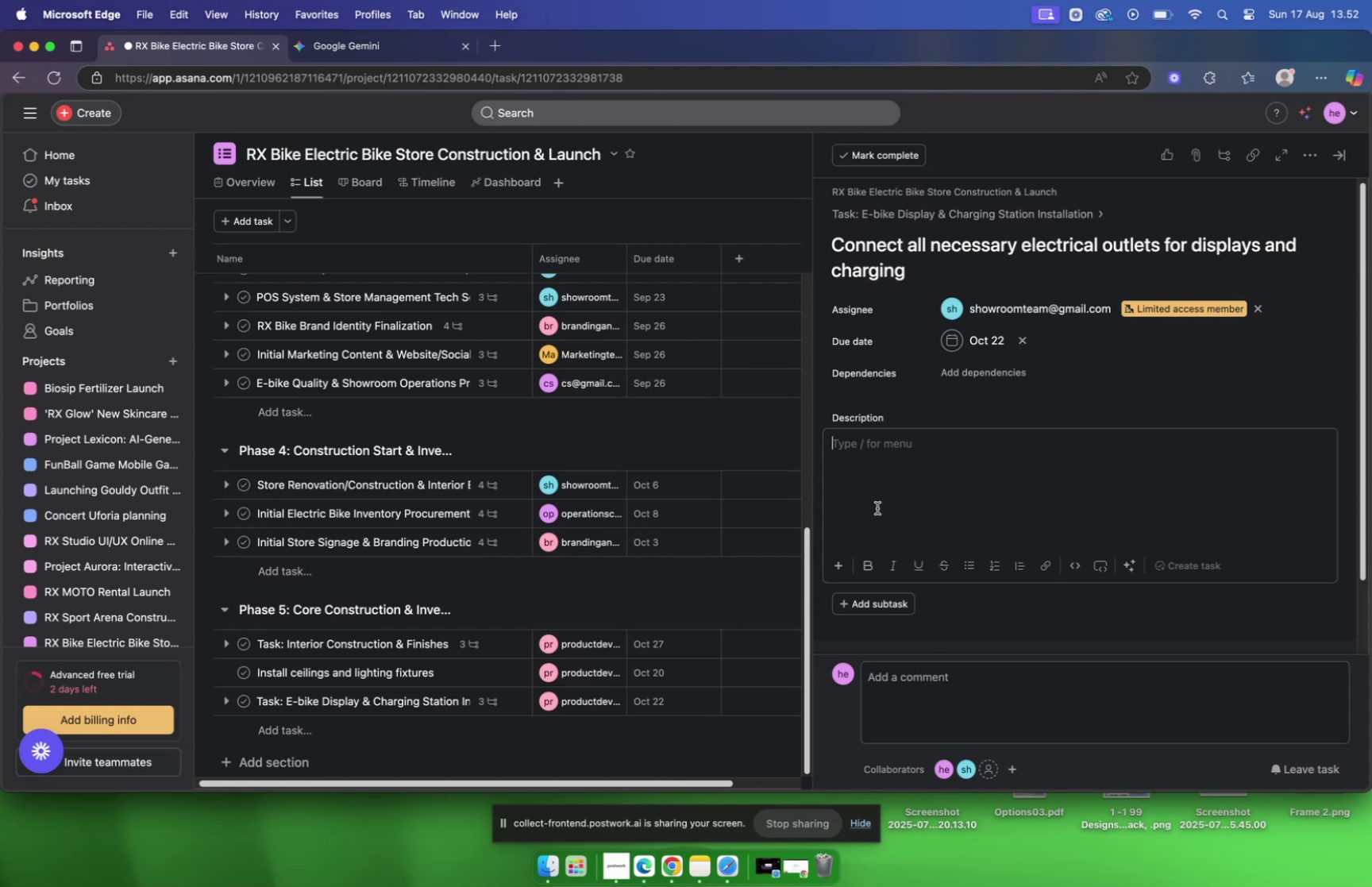 
wait(9.09)
 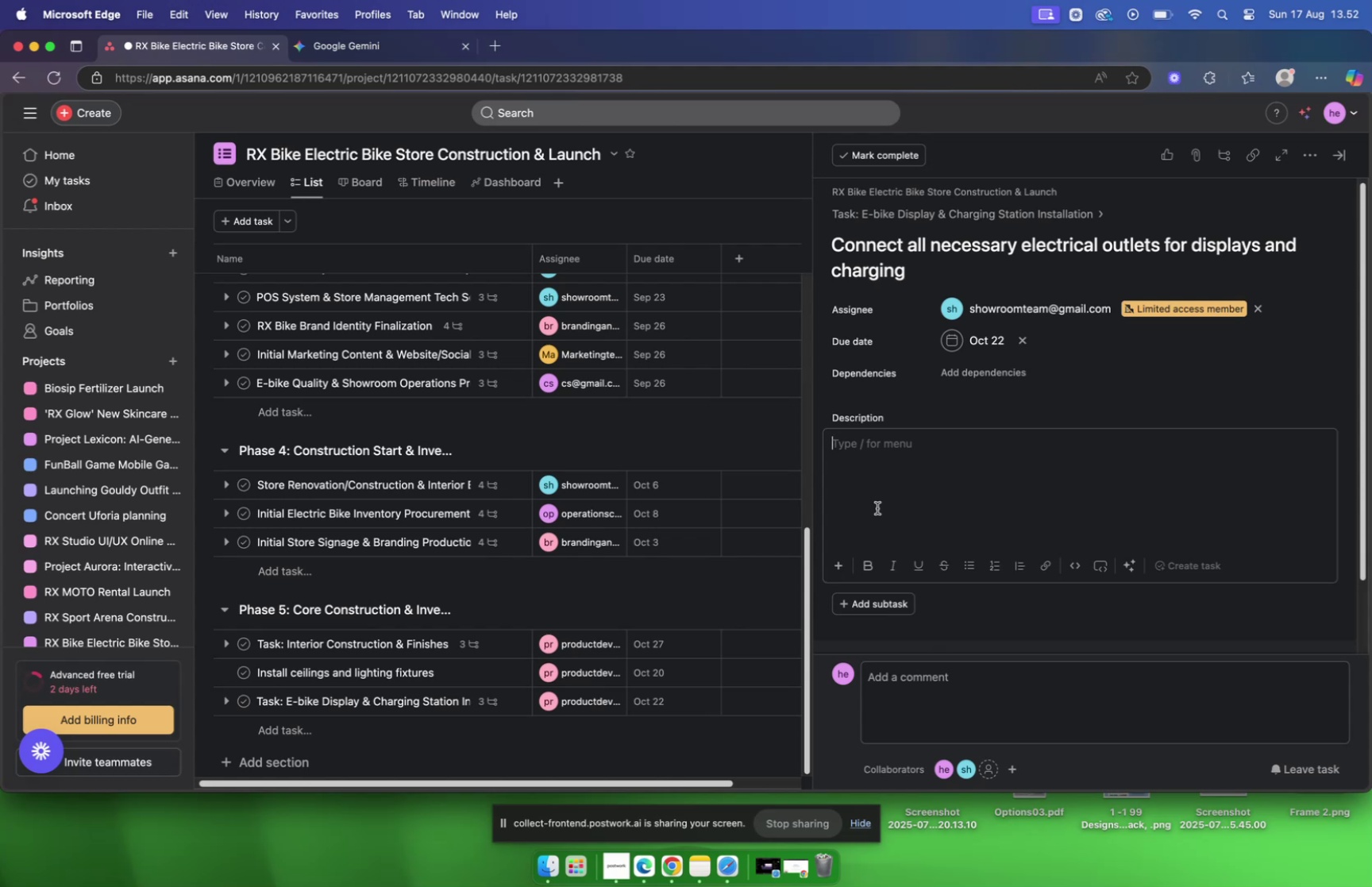 
mouse_move([411, 70])
 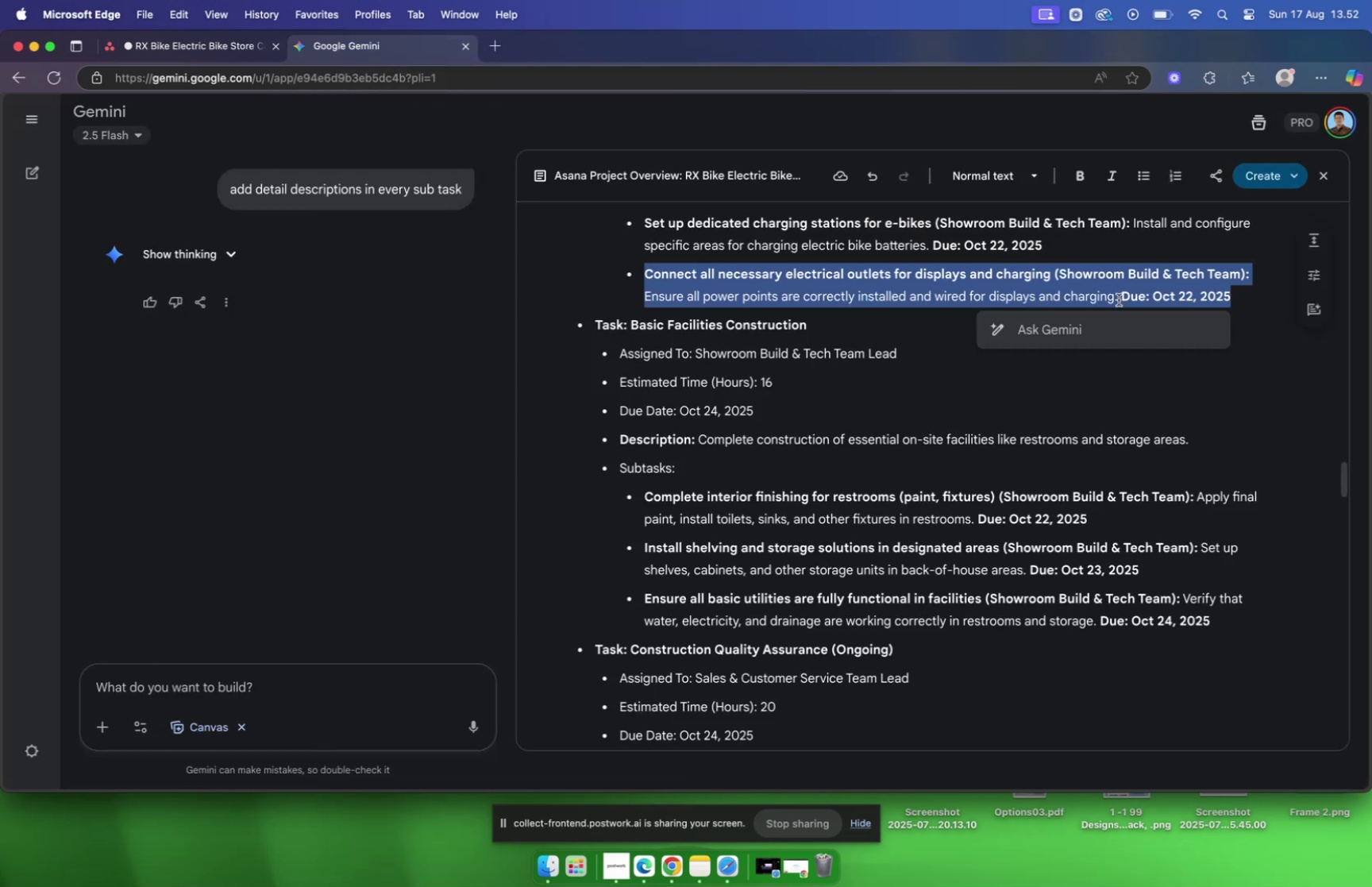 
left_click([1118, 299])
 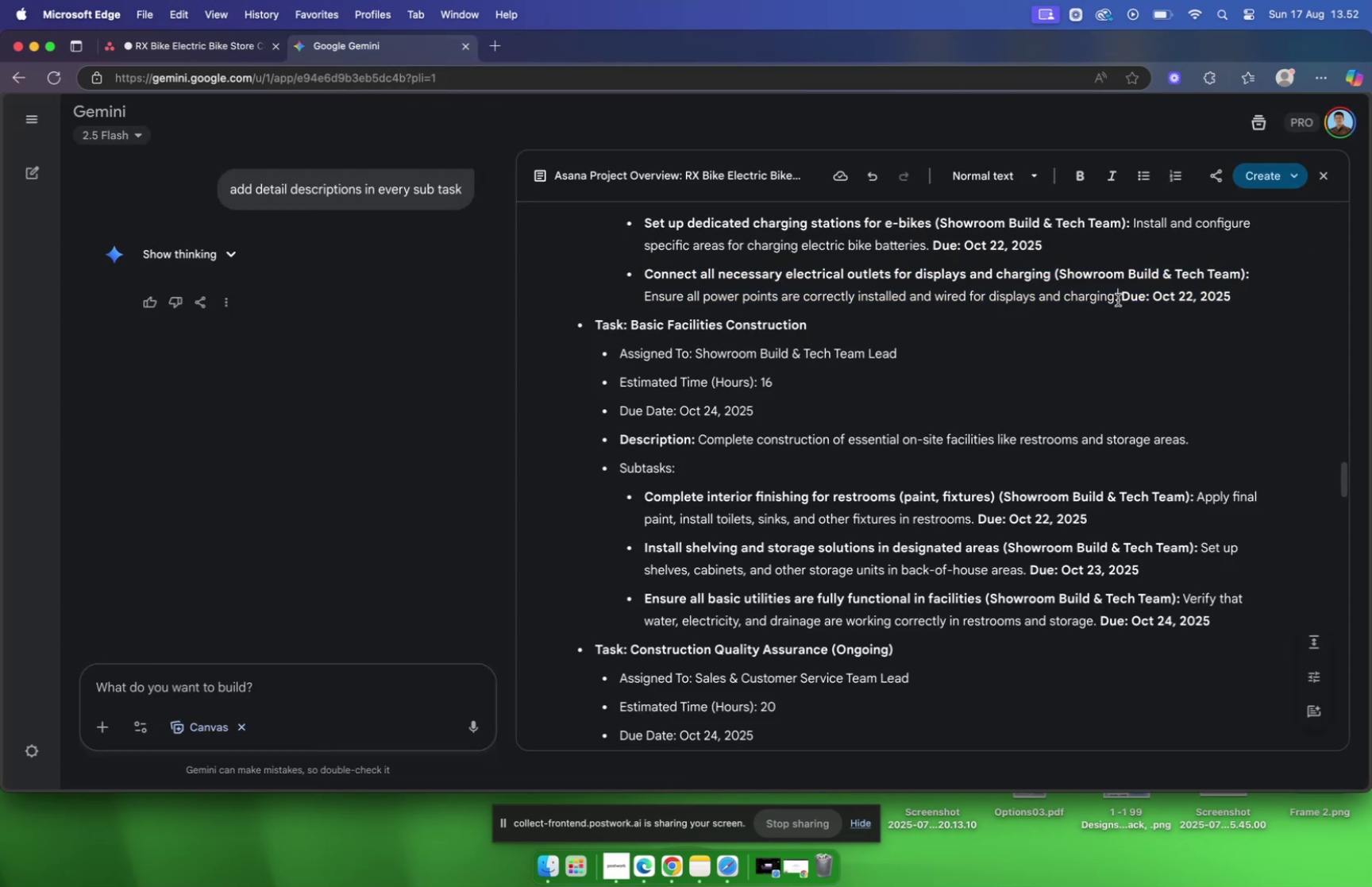 
left_click_drag(start_coordinate=[1118, 299], to_coordinate=[637, 303])
 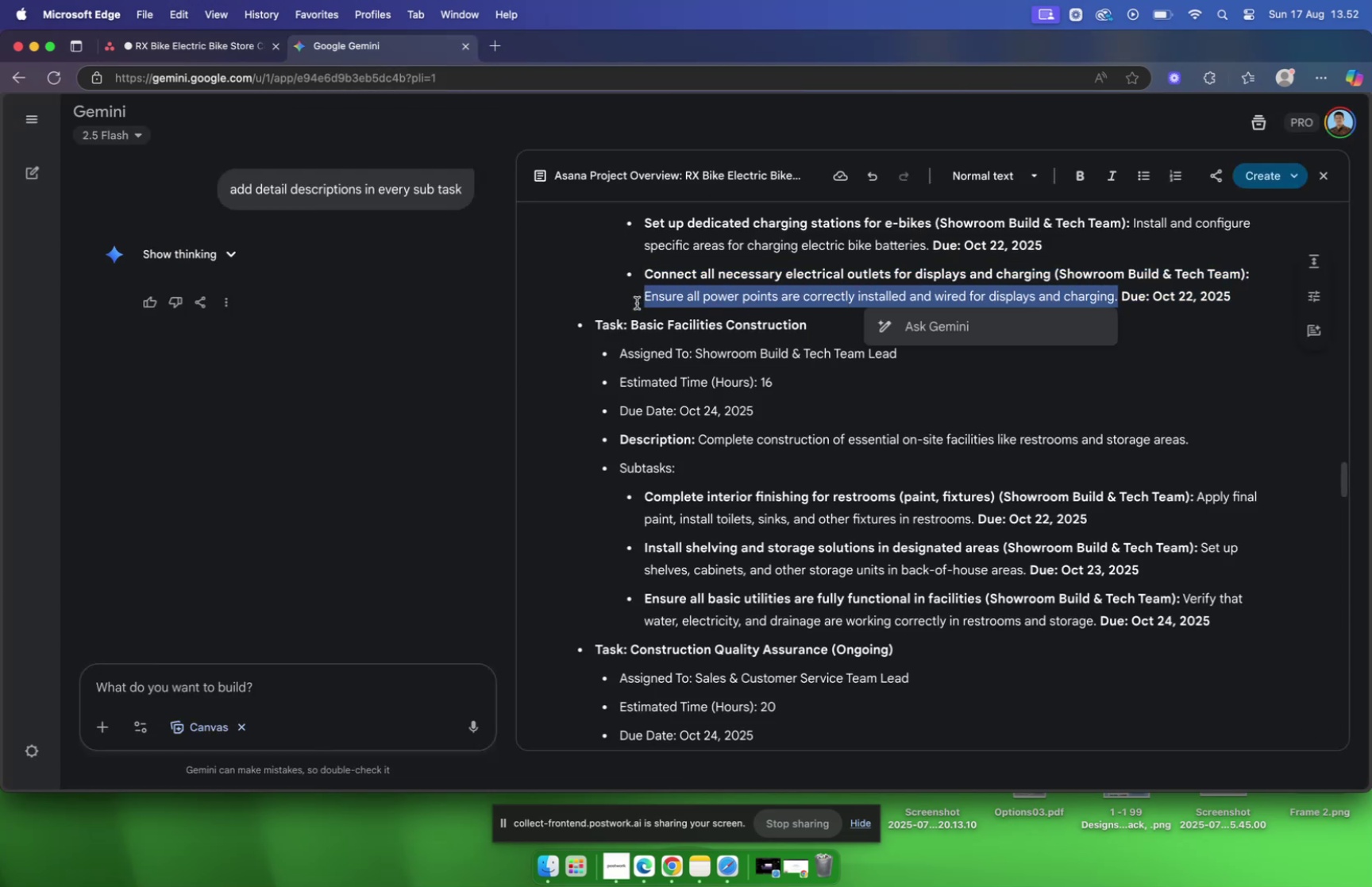 
key(Meta+C)
 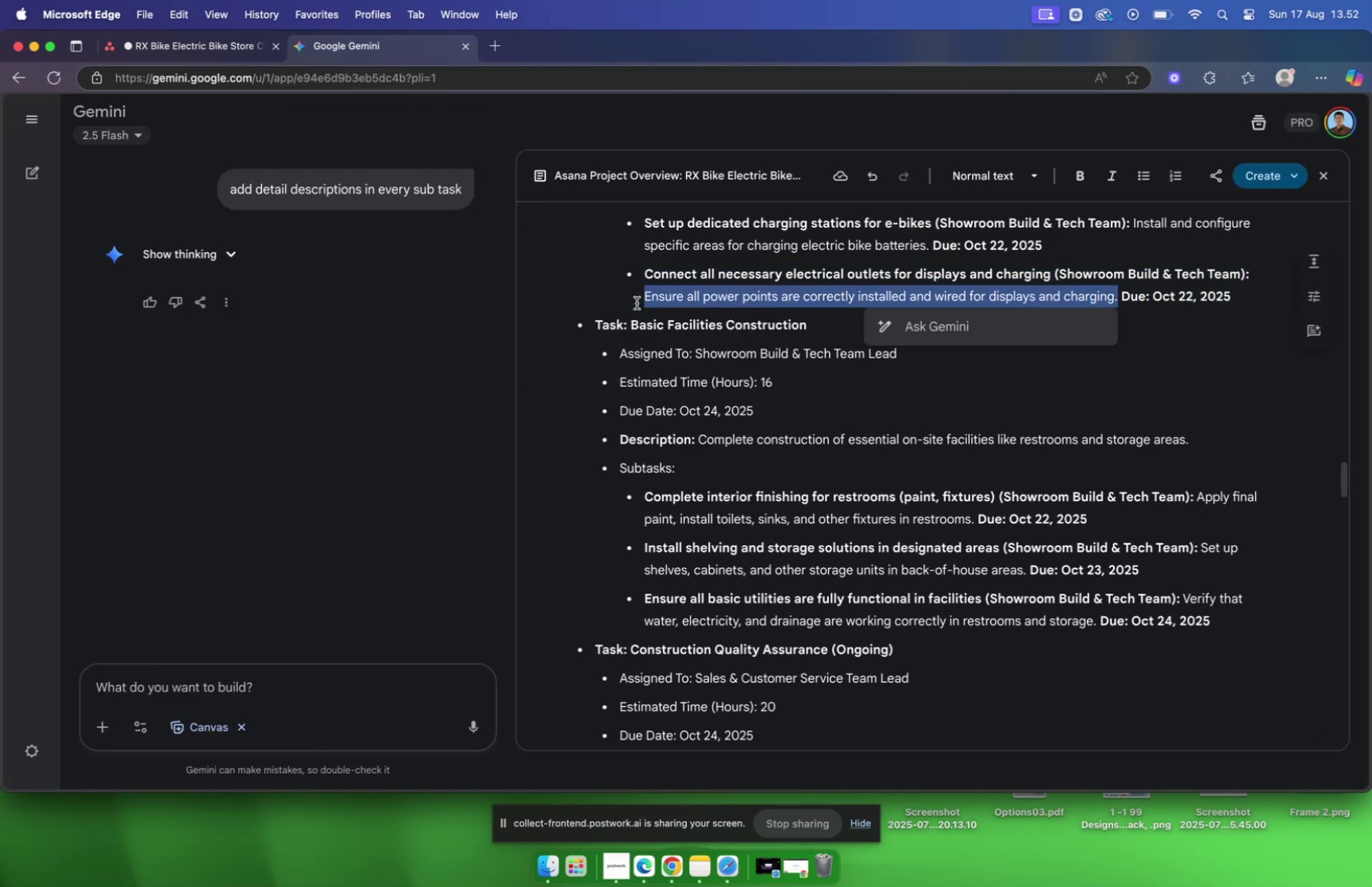 
key(Meta+C)
 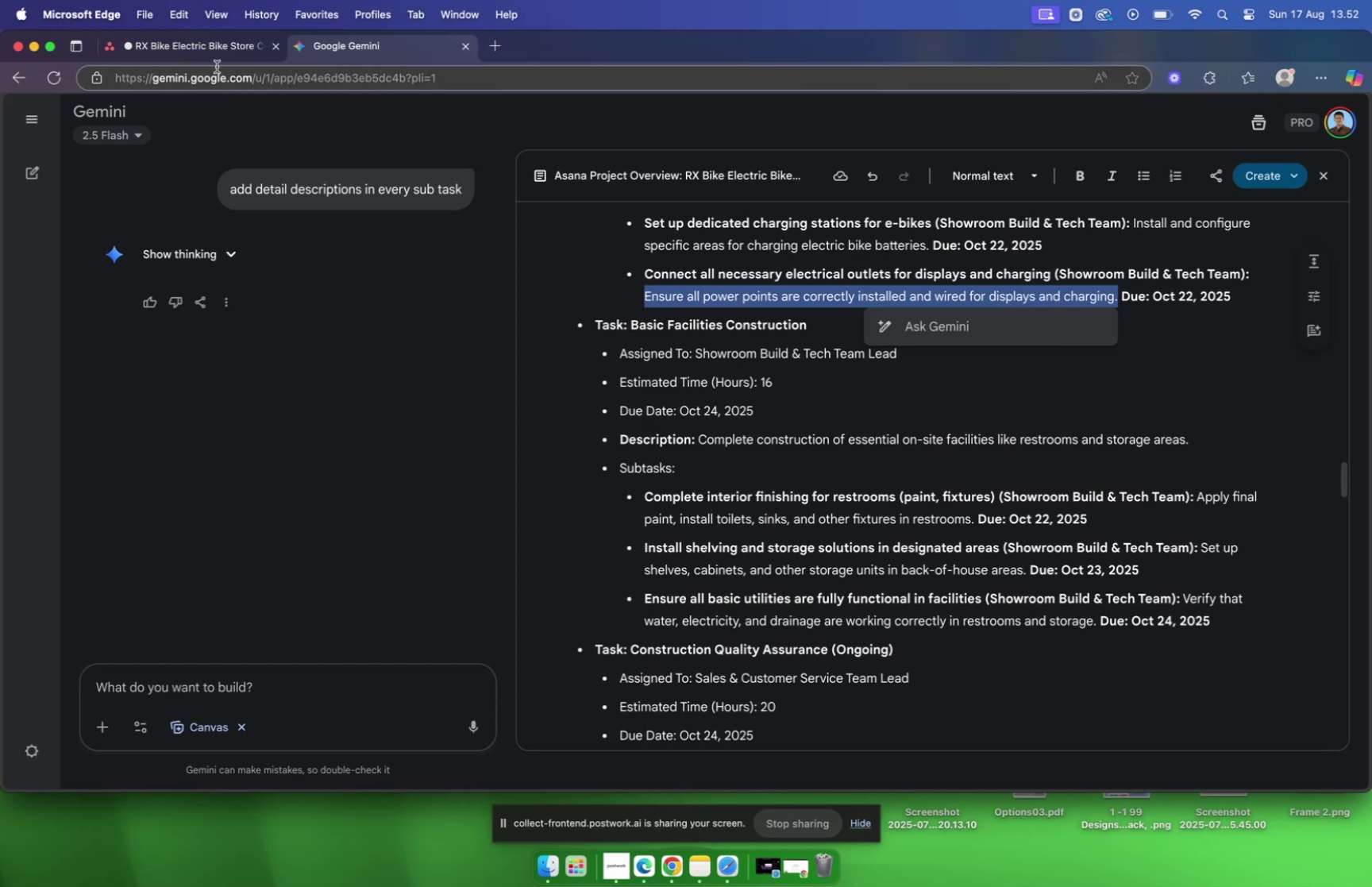 
left_click([201, 45])
 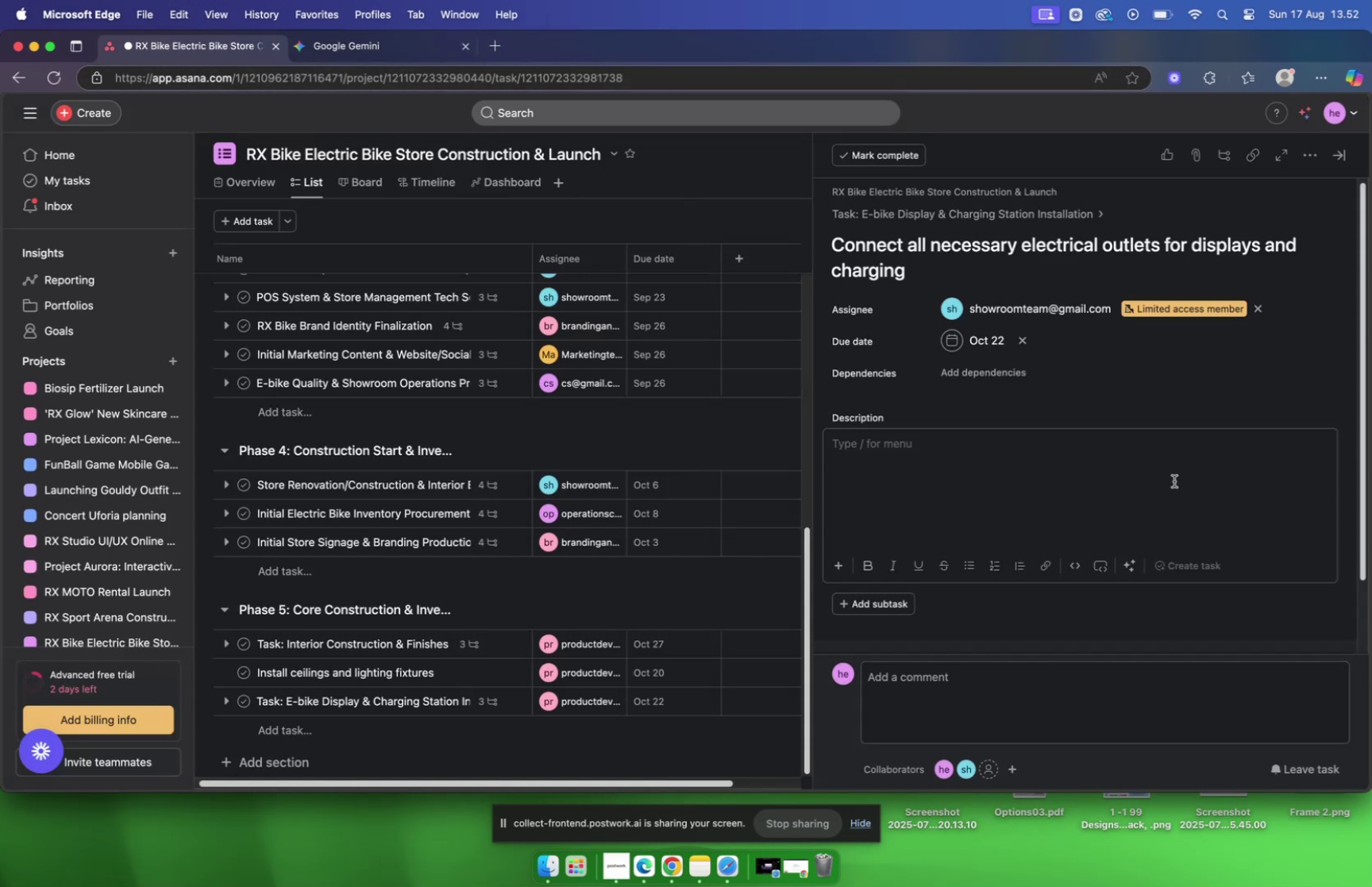 
left_click([1148, 480])
 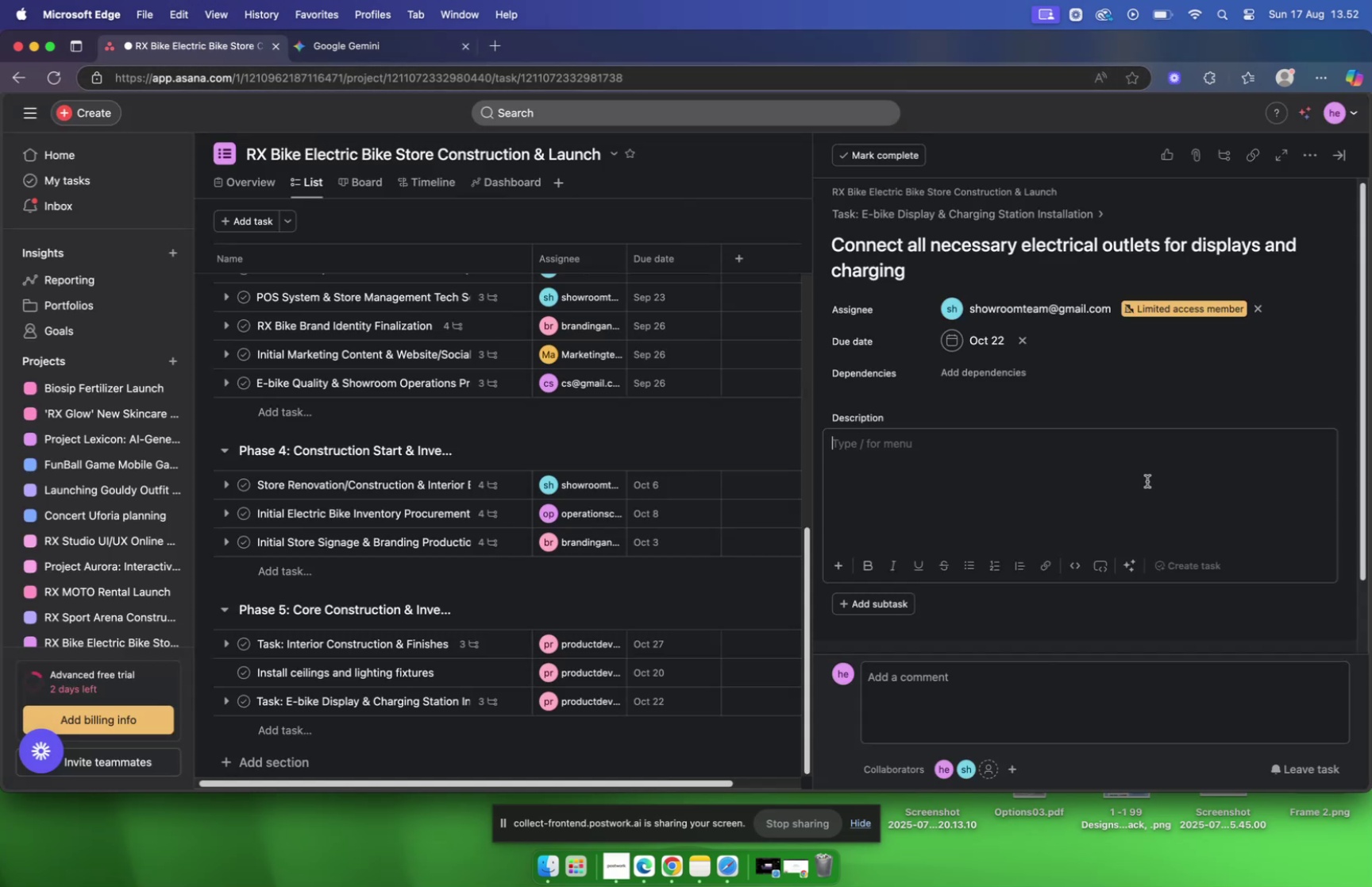 
key(Meta+V)
 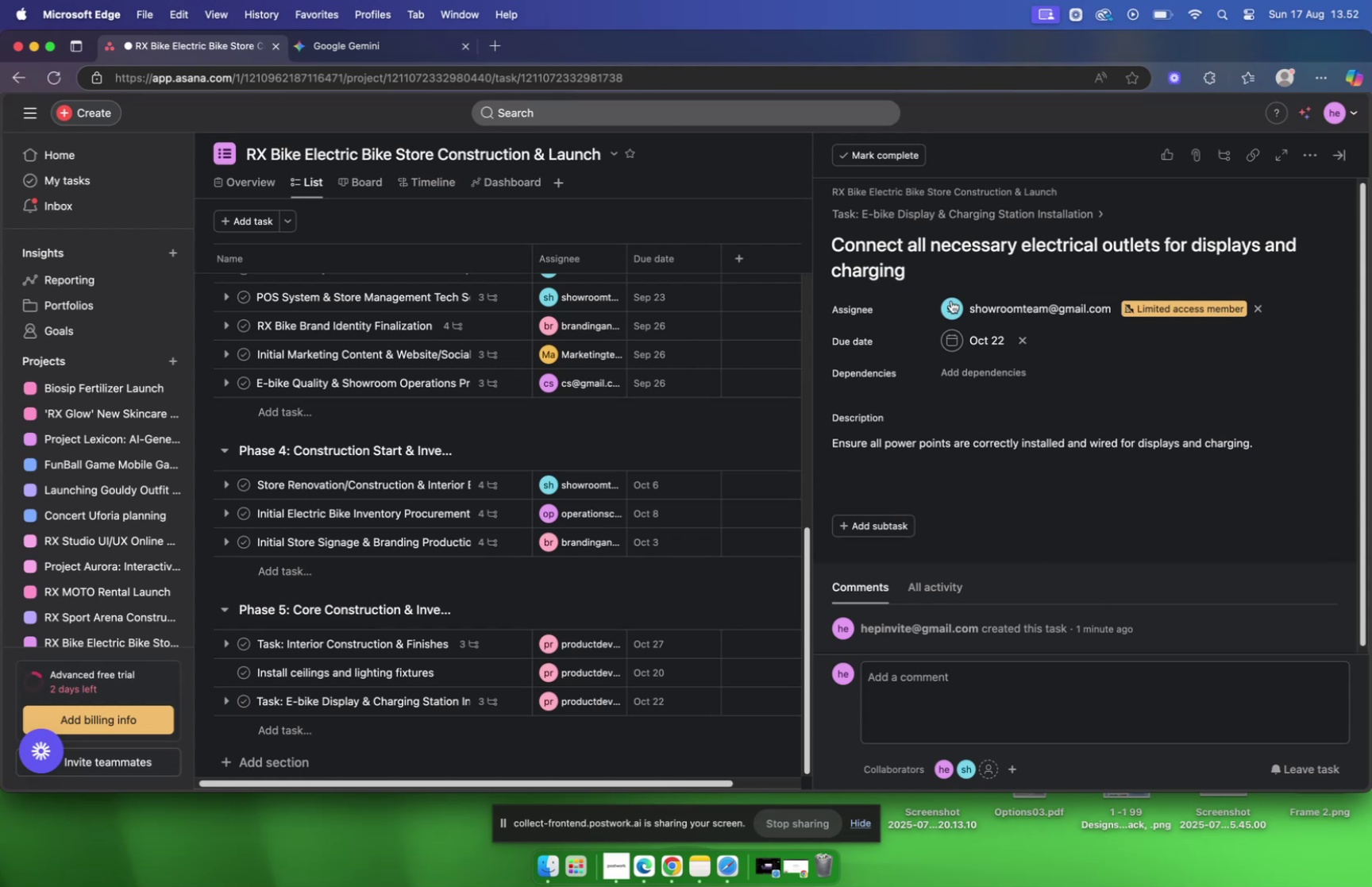 
wait(6.01)
 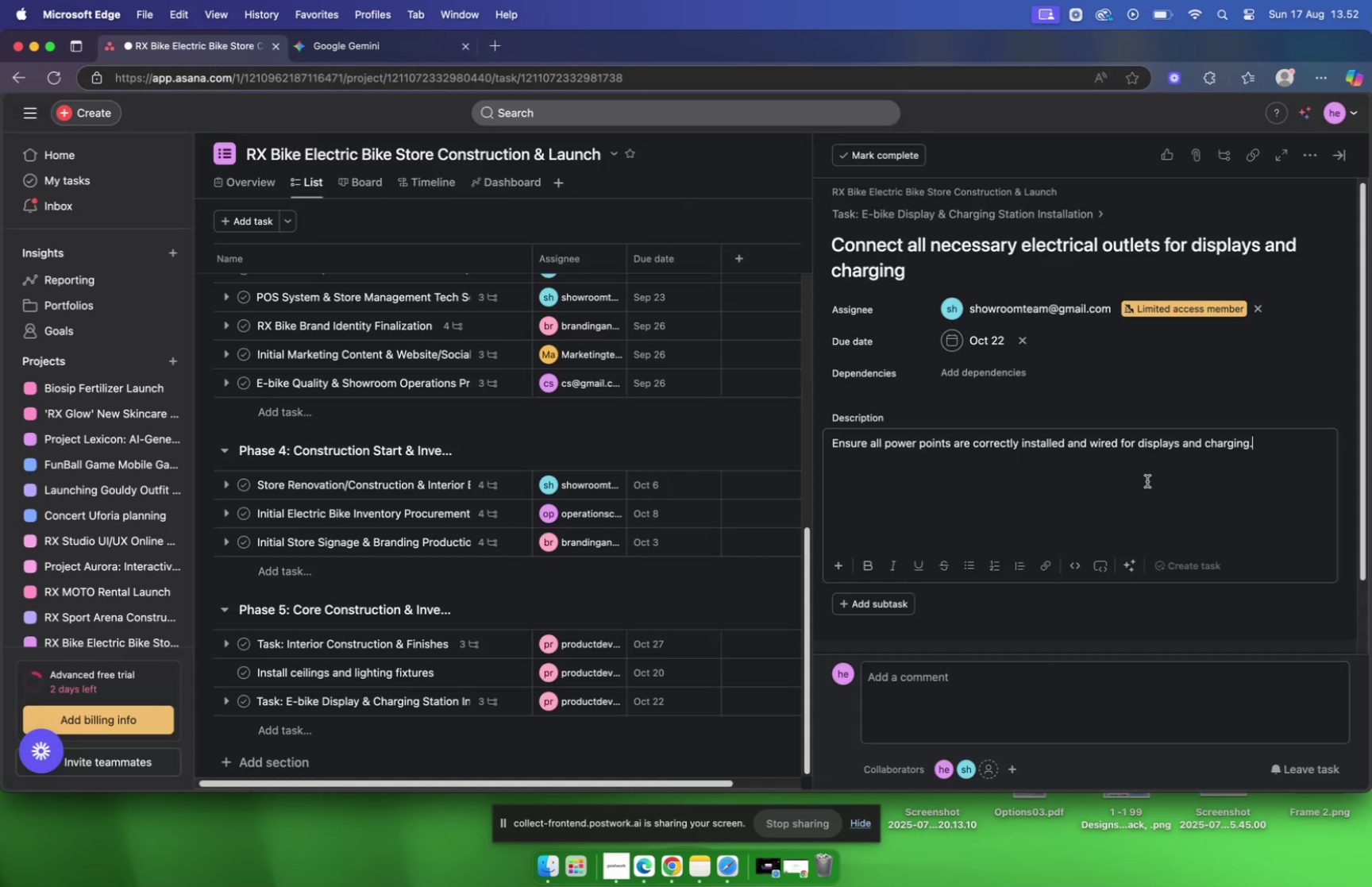 
scroll: coordinate [957, 276], scroll_direction: down, amount: 4.0
 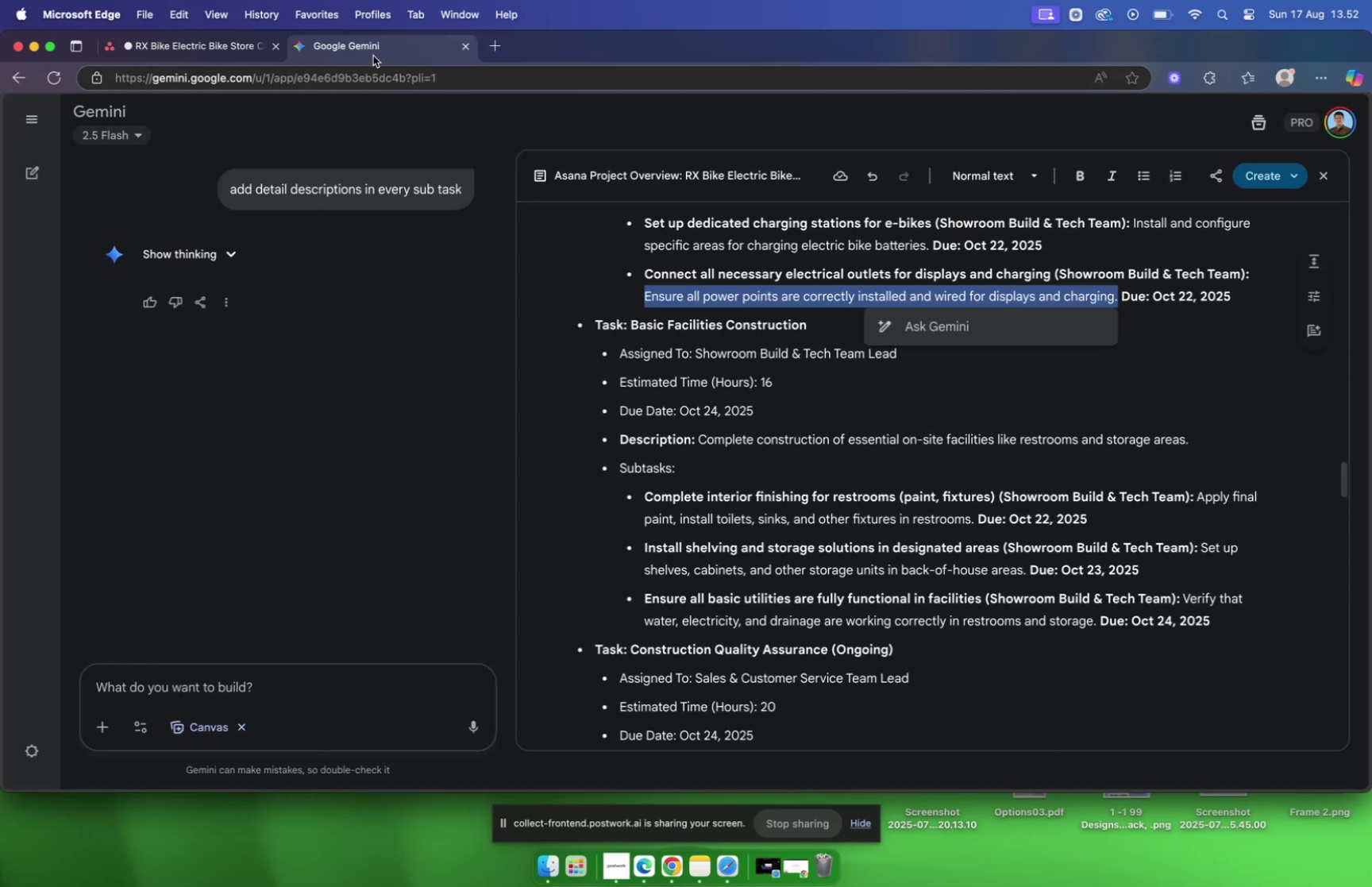 
wait(5.45)
 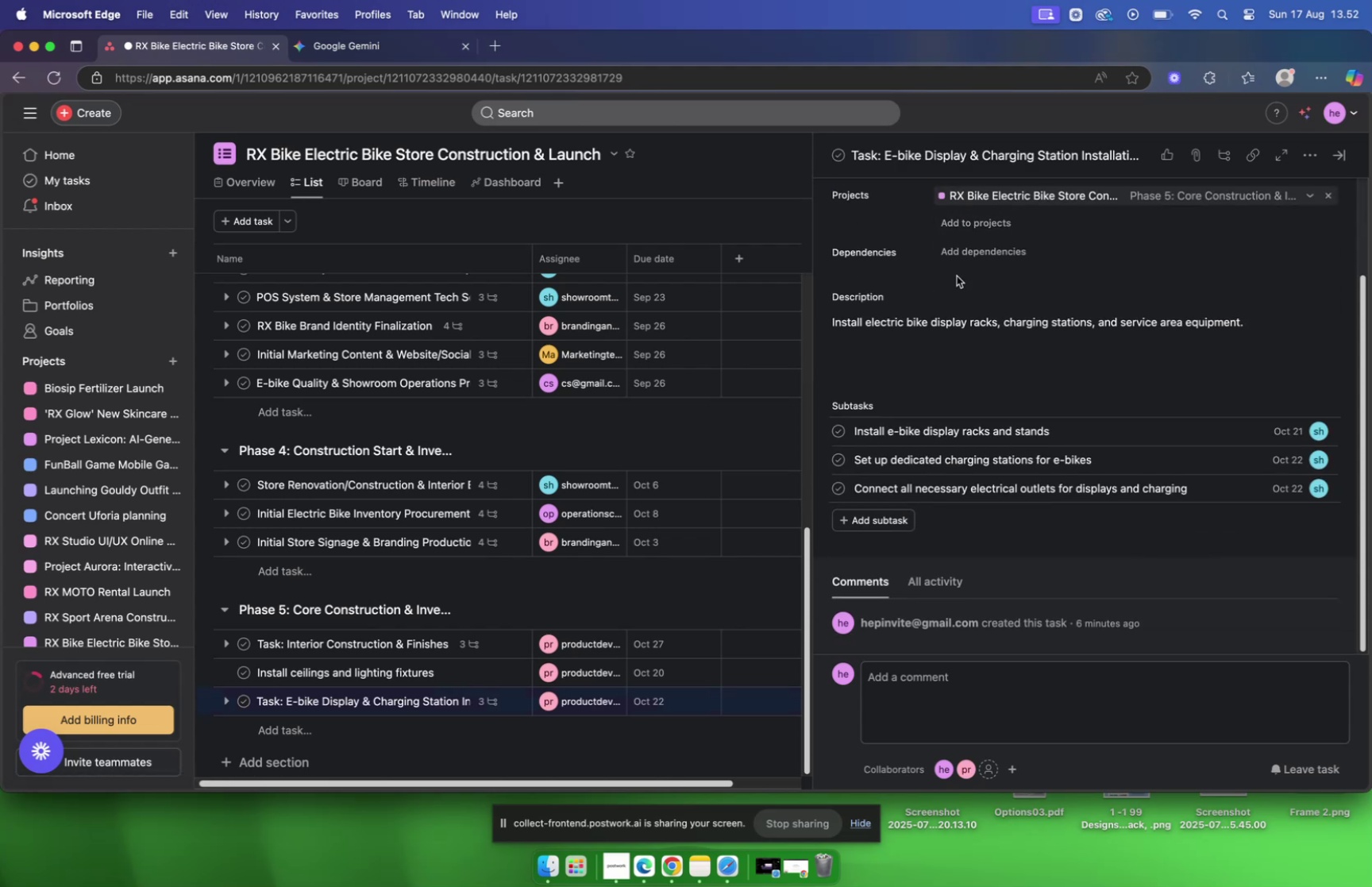 
scroll: coordinate [741, 278], scroll_direction: down, amount: 2.0
 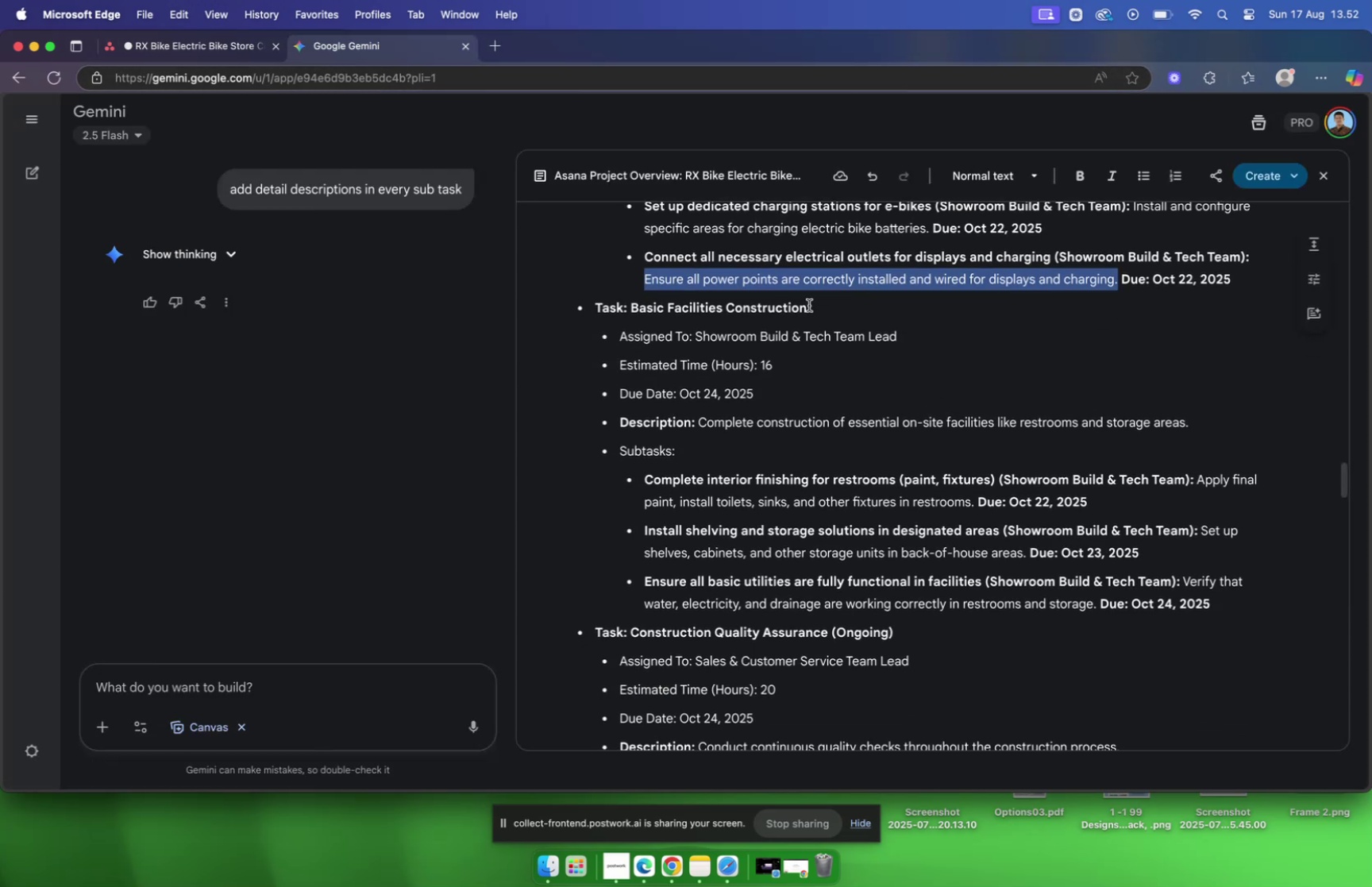 
left_click([817, 310])
 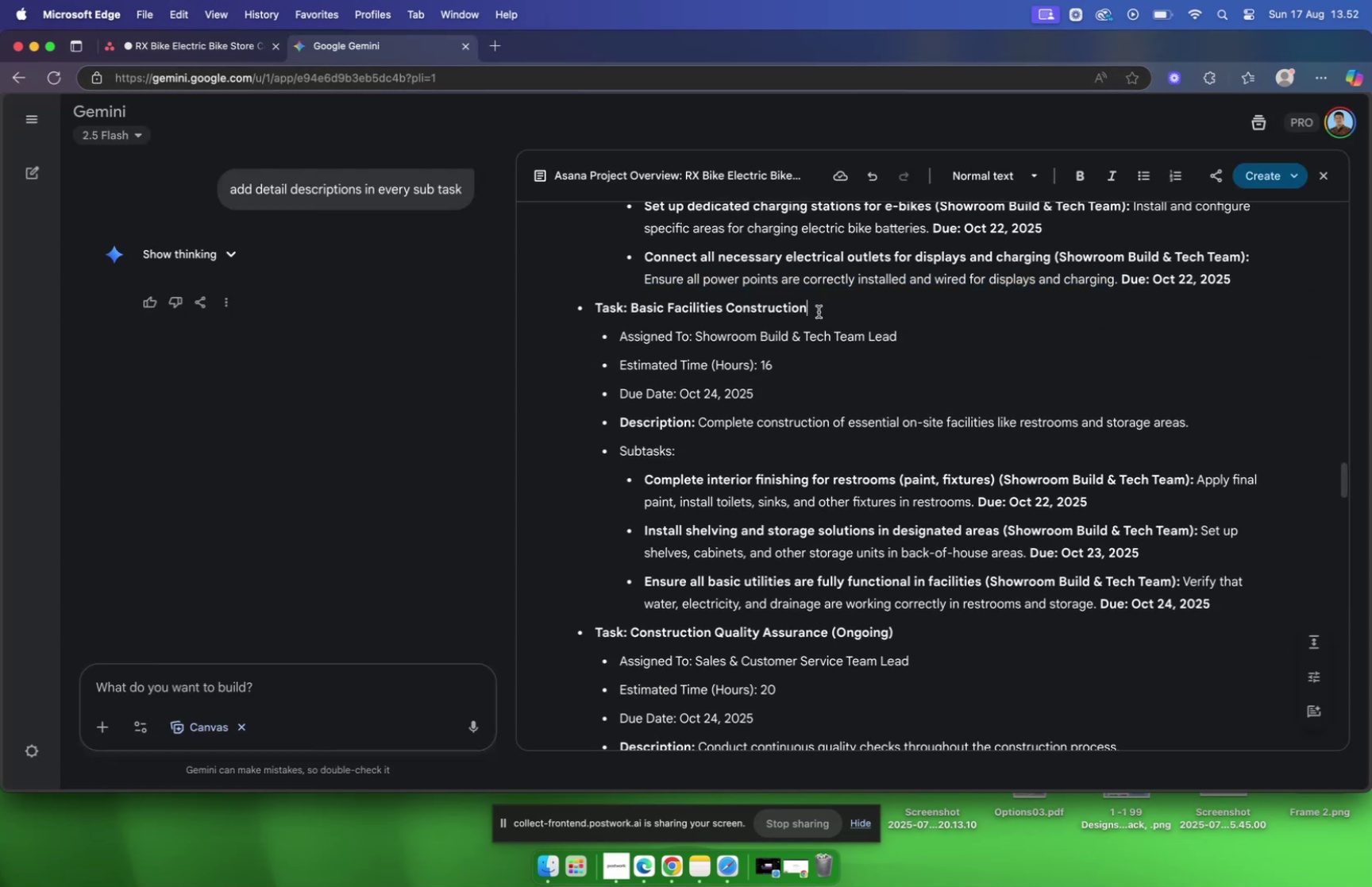 
left_click_drag(start_coordinate=[819, 311], to_coordinate=[634, 314])
 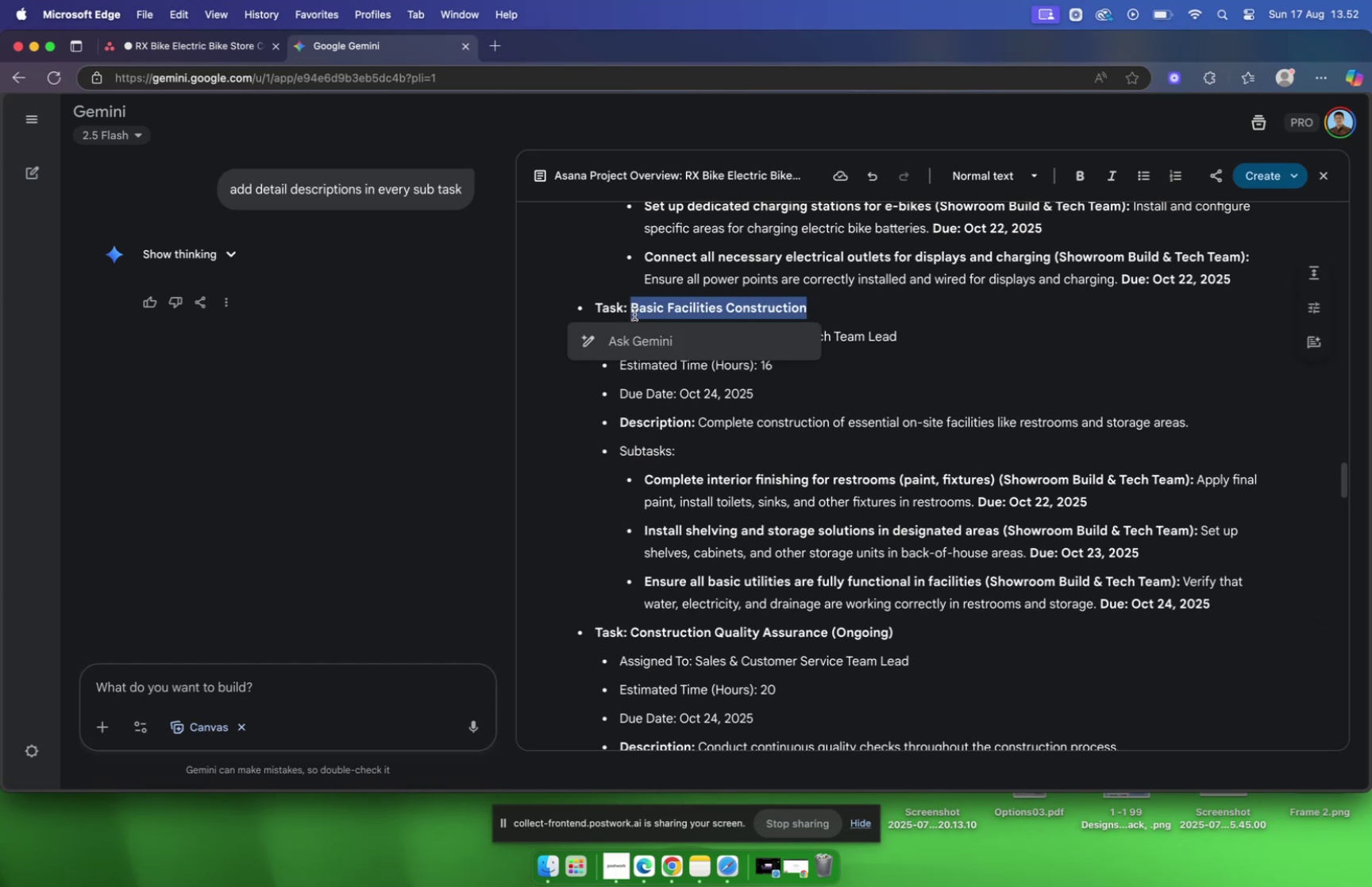 
key(Meta+C)
 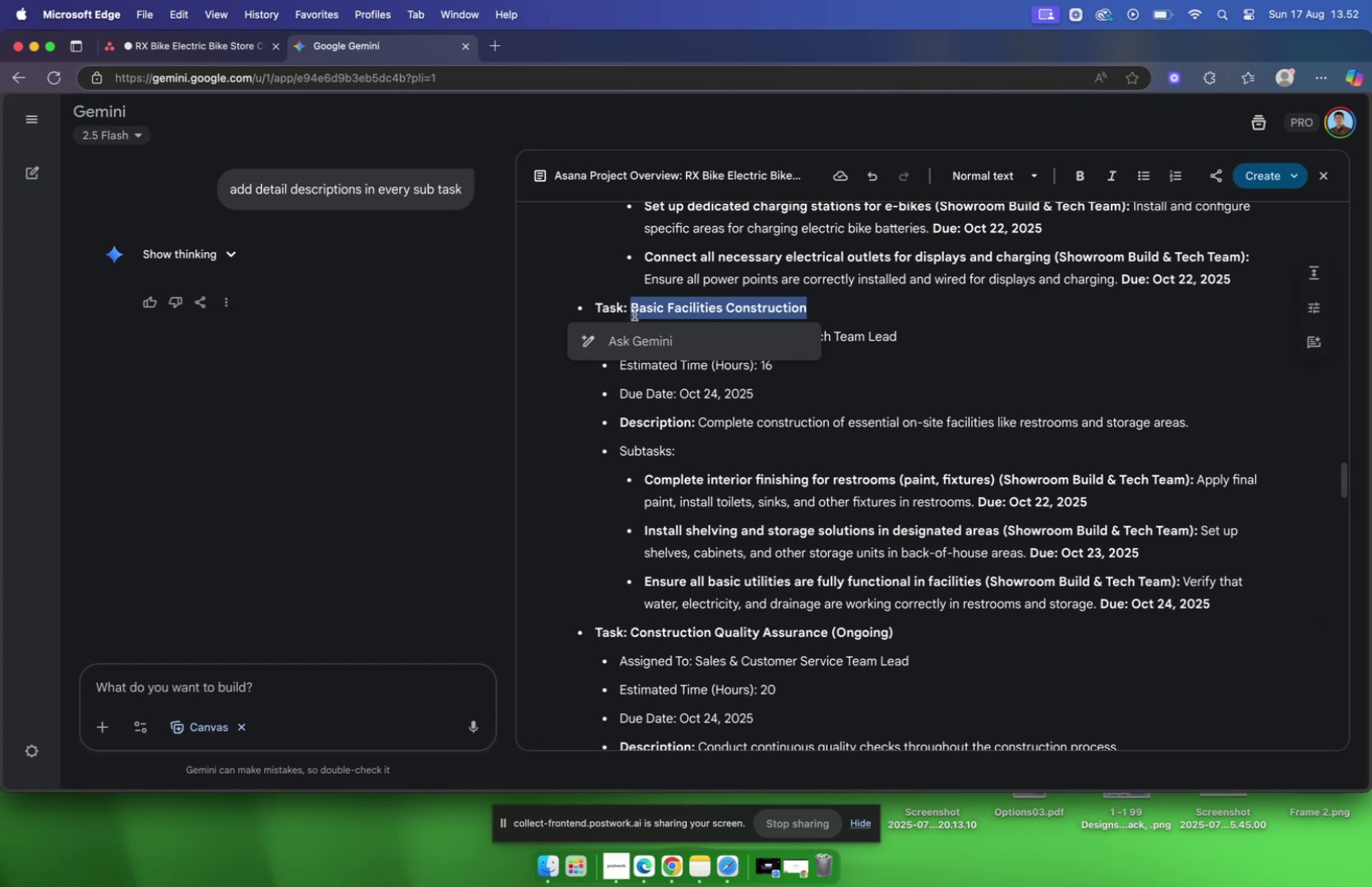 
key(Meta+C)
 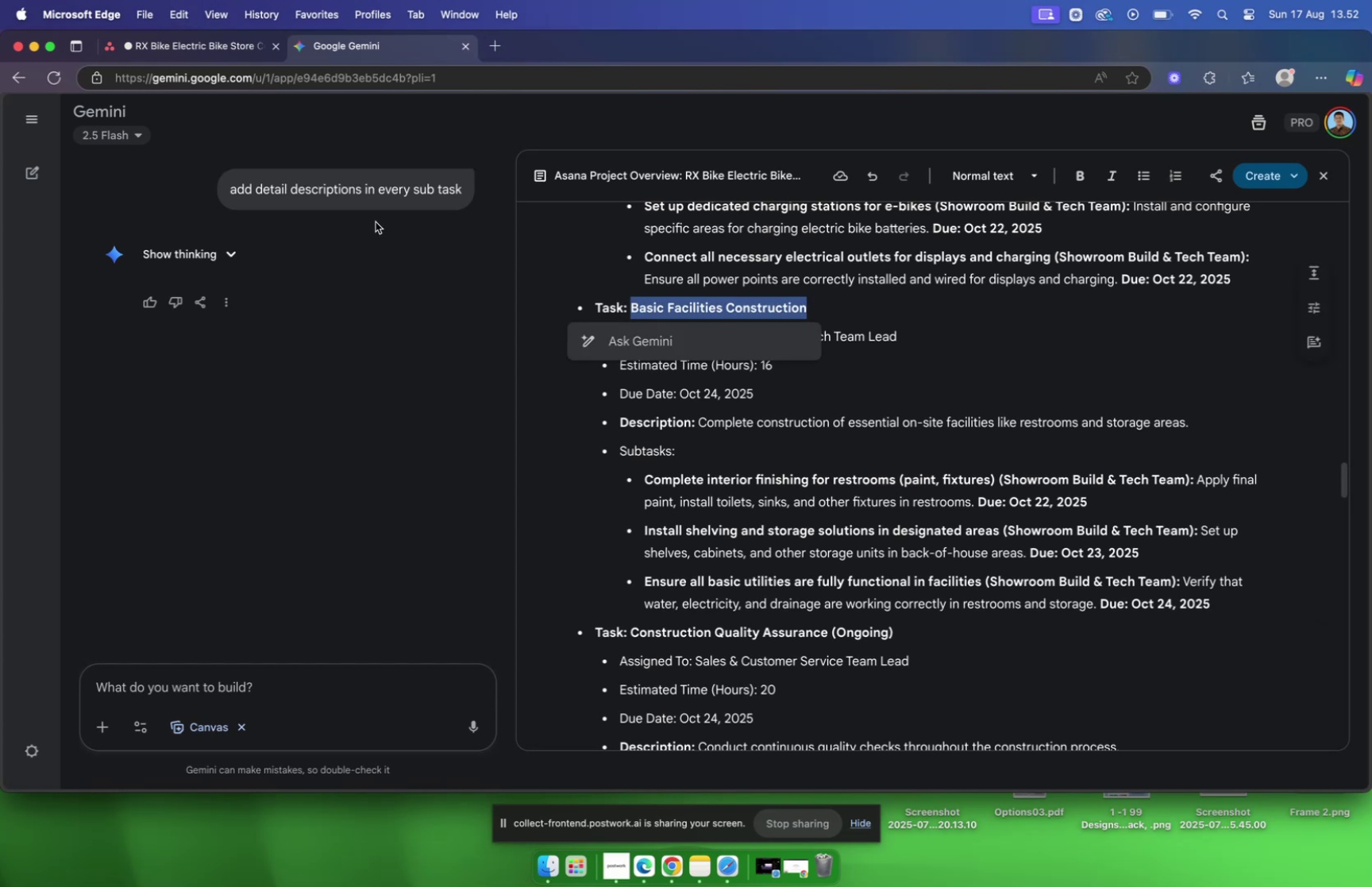 
wait(9.71)
 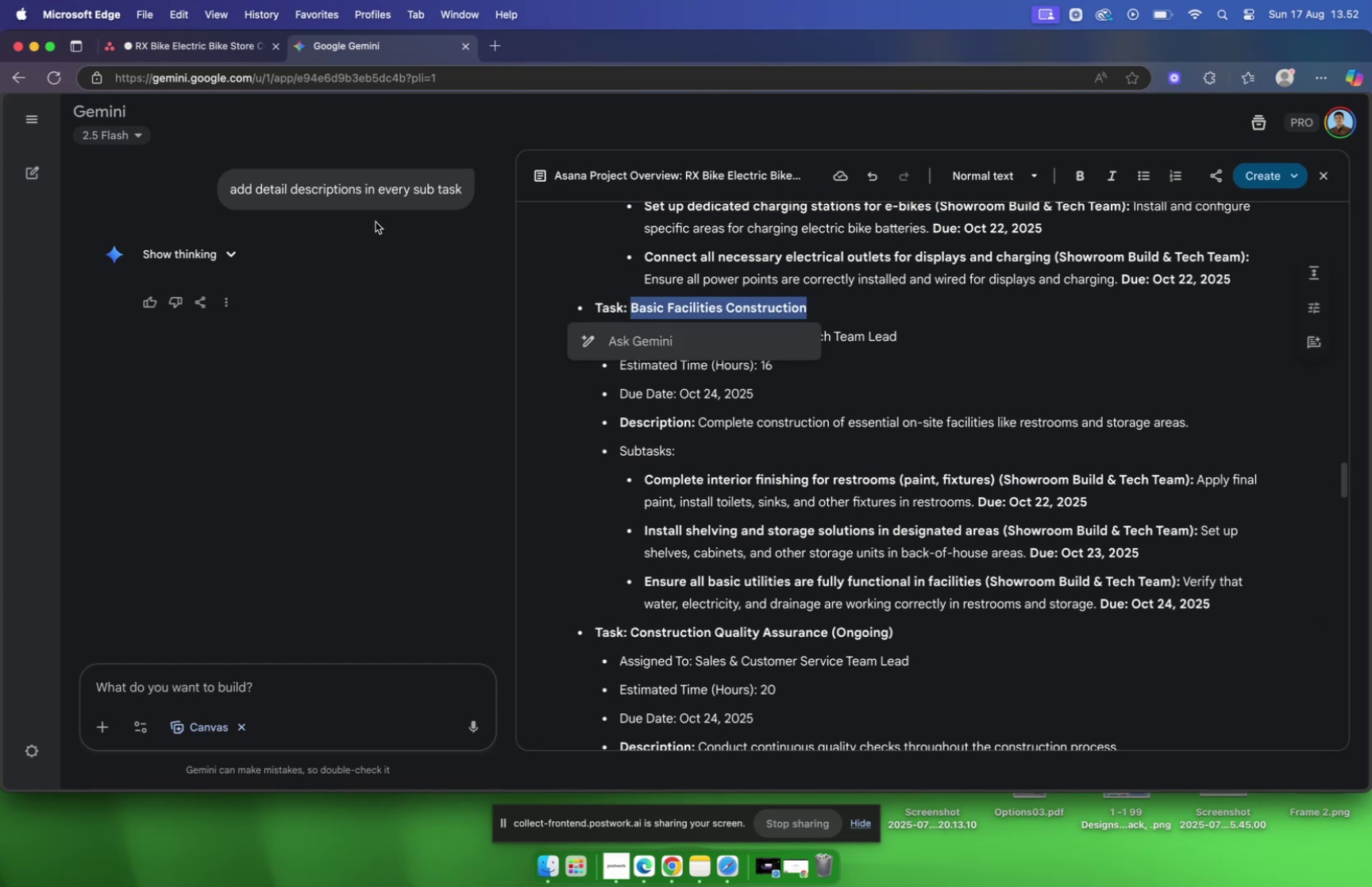 
left_click([176, 52])
 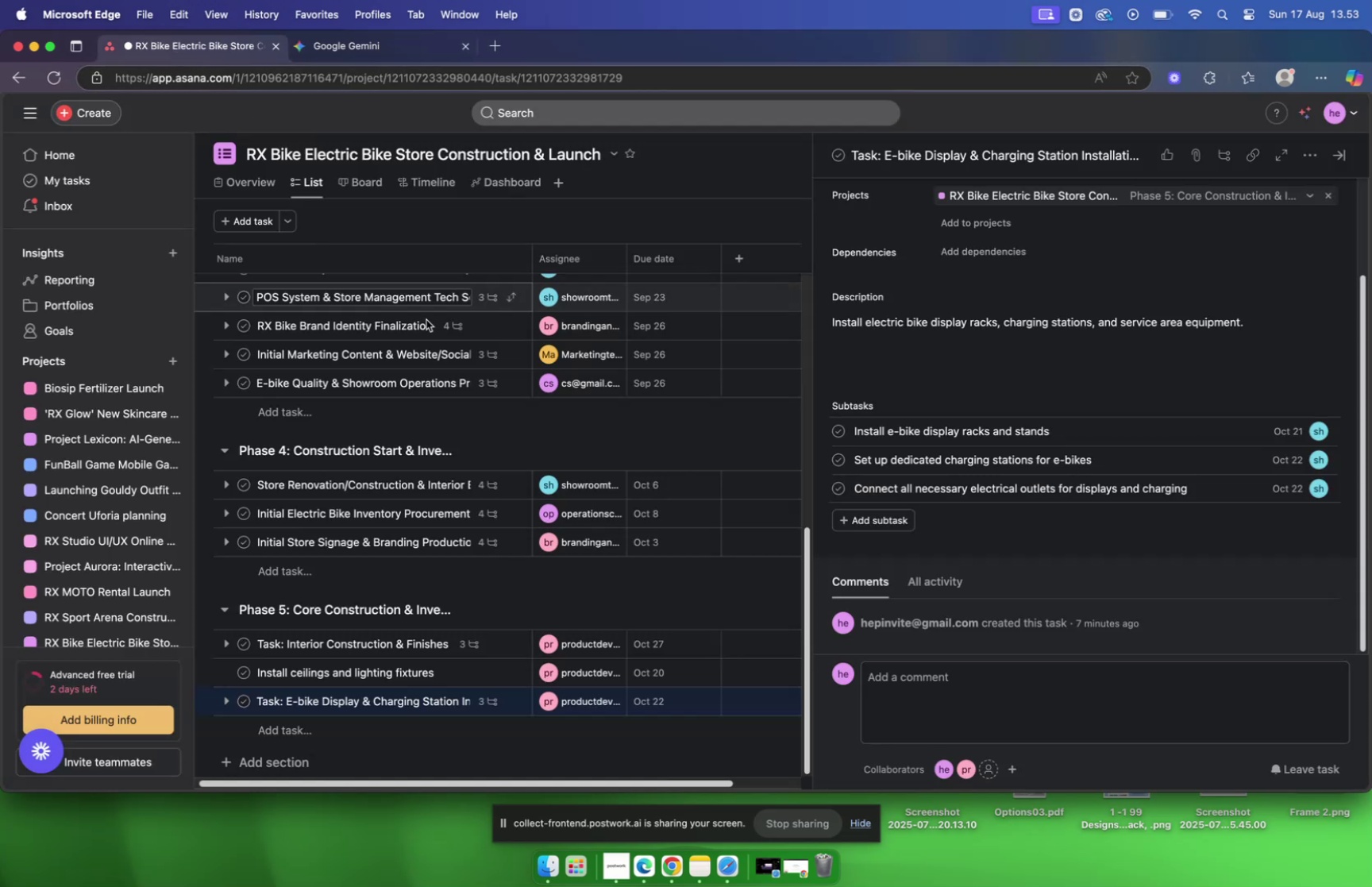 
scroll: coordinate [496, 341], scroll_direction: down, amount: 4.0
 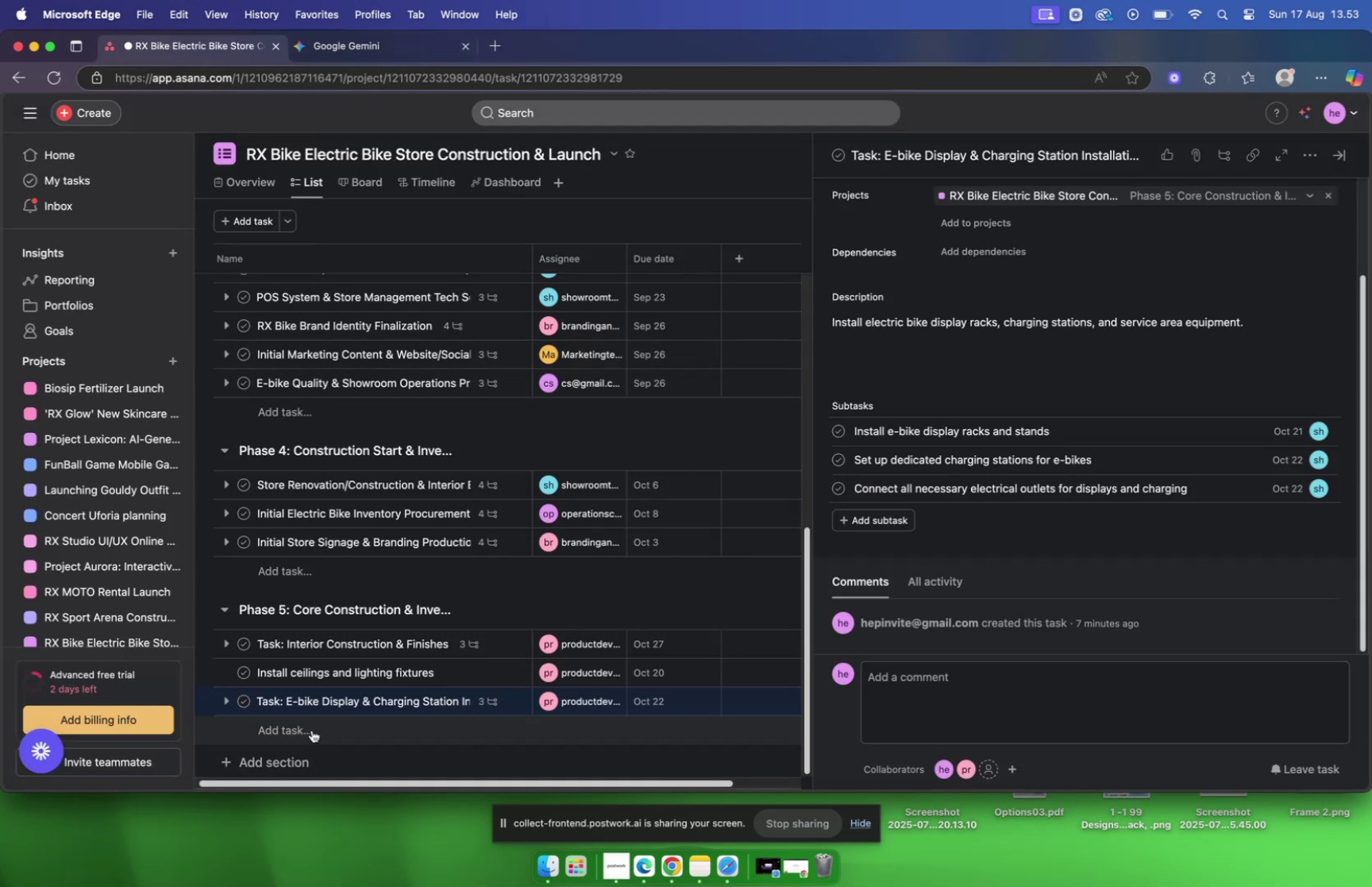 
key(Meta+V)
 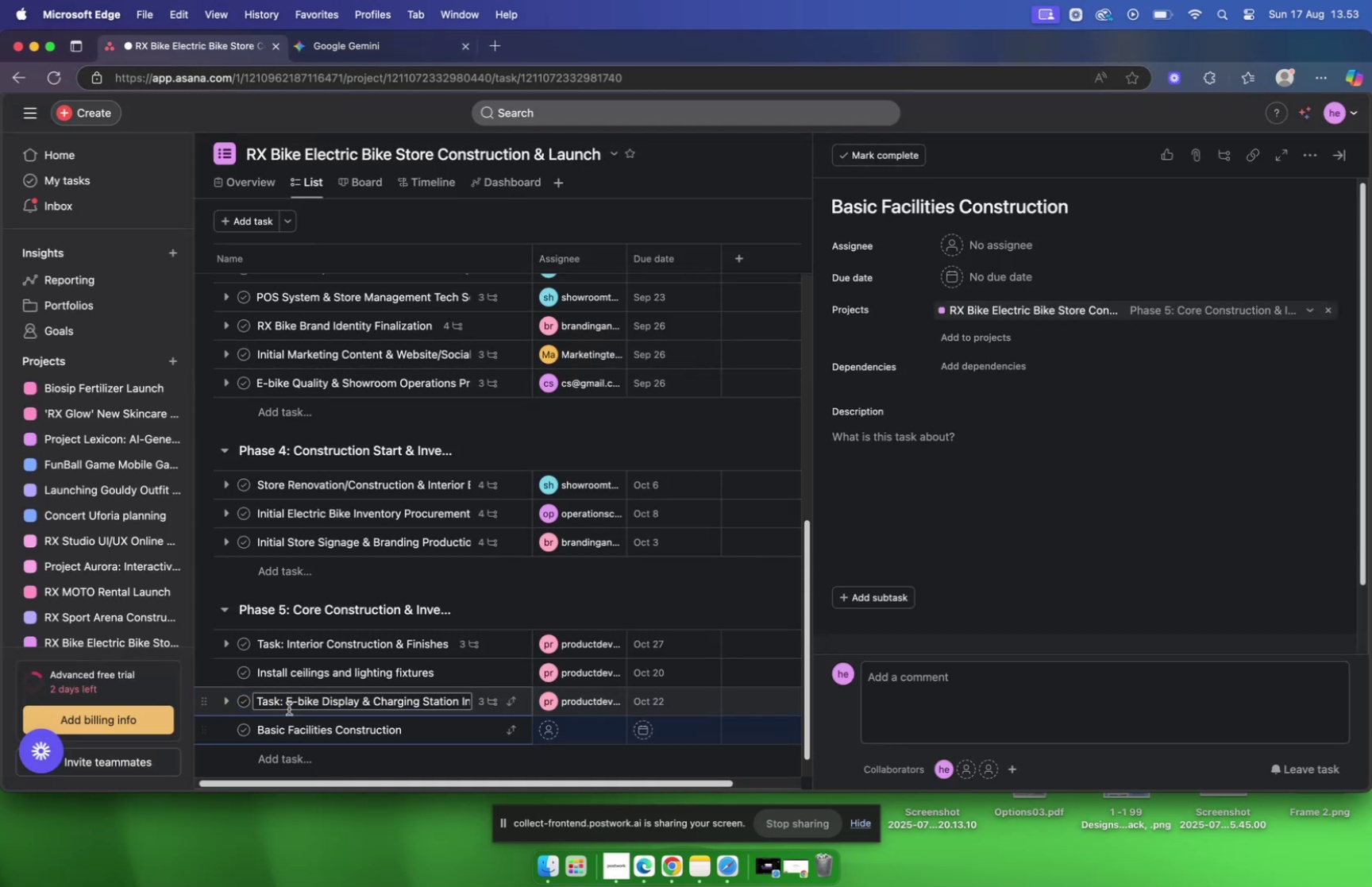 
left_click([288, 704])
 